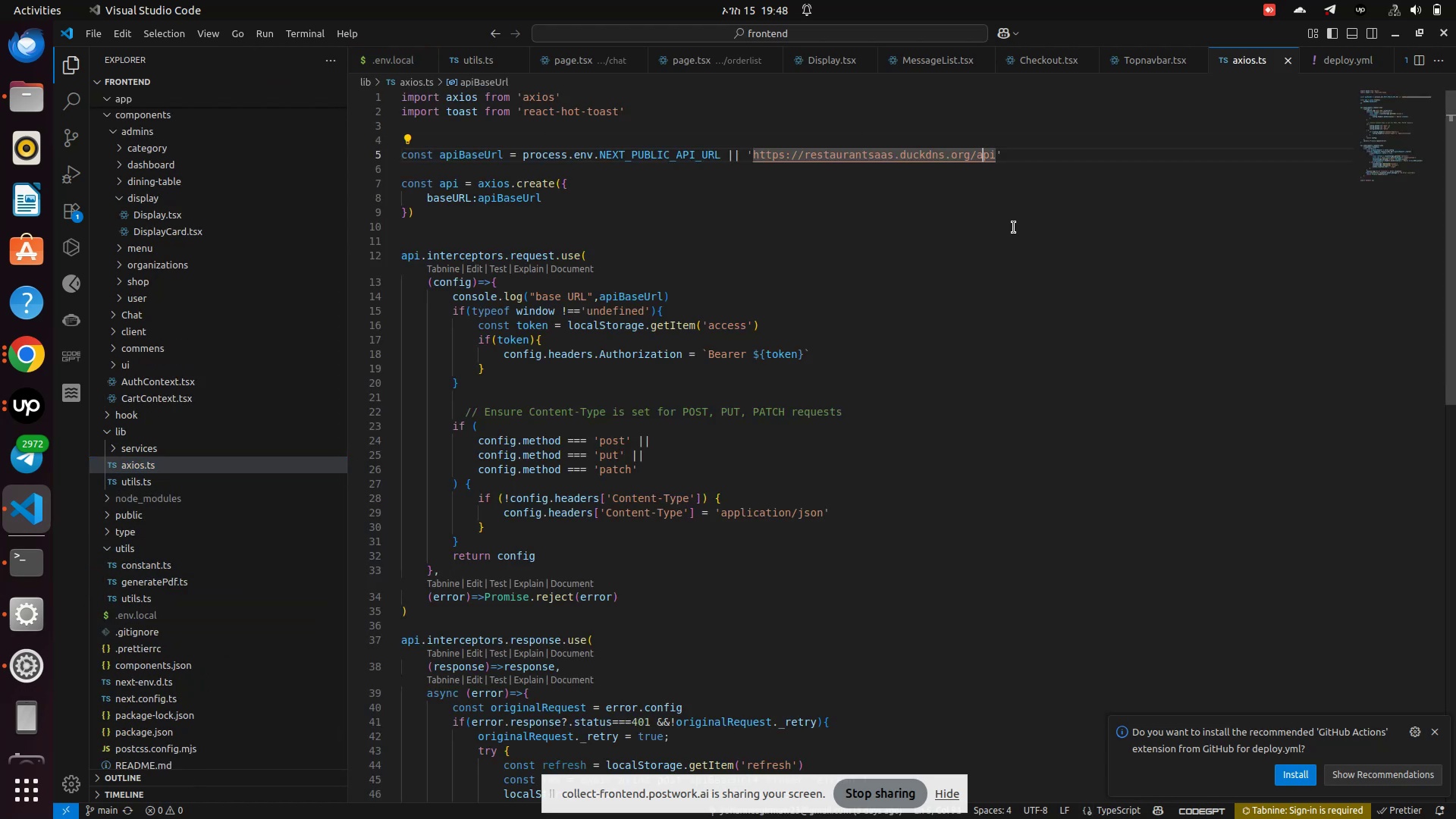 
key(ArrowLeft)
 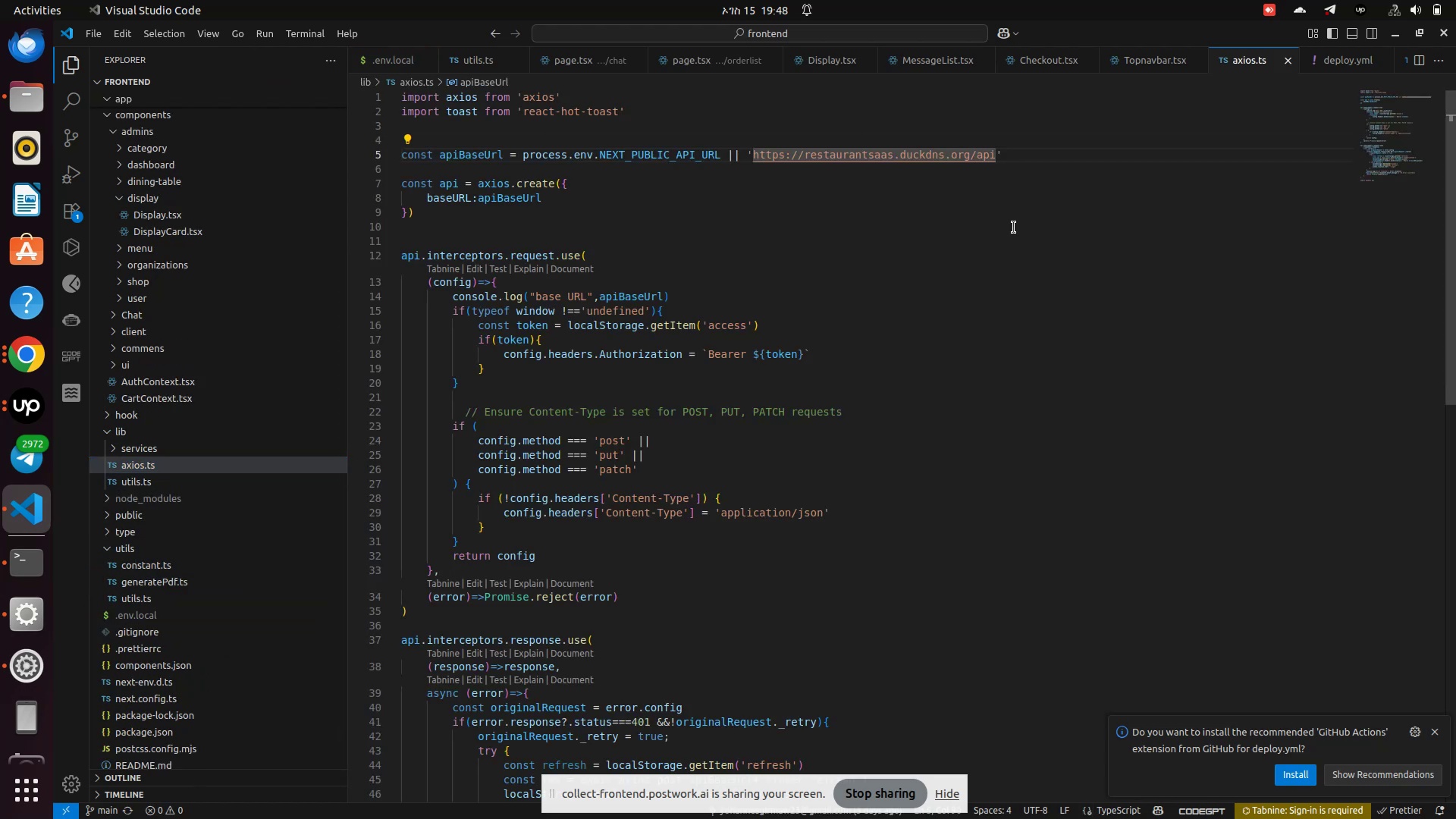 
hold_key(key=Backspace, duration=1.18)
 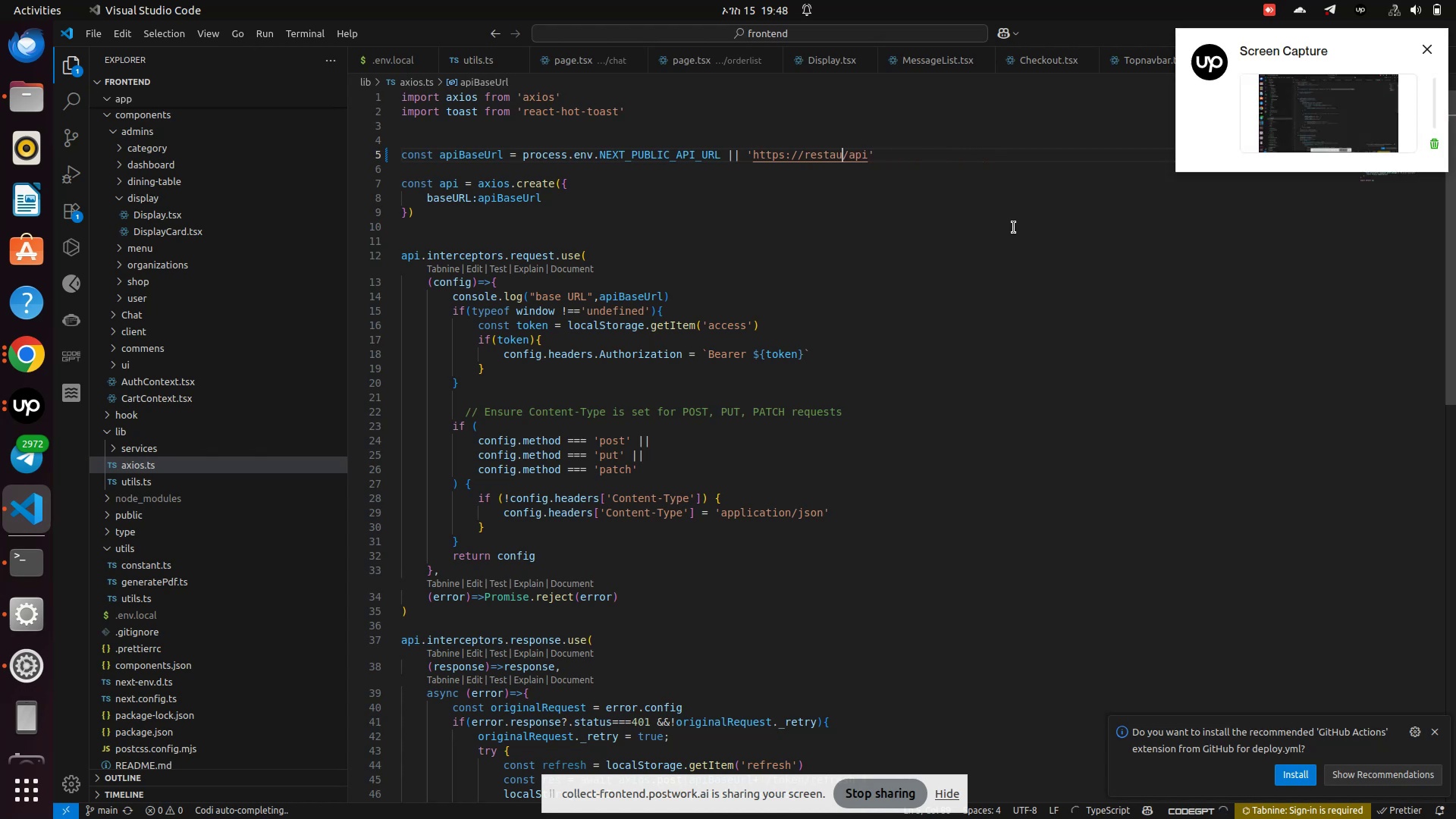 
key(Backspace)
 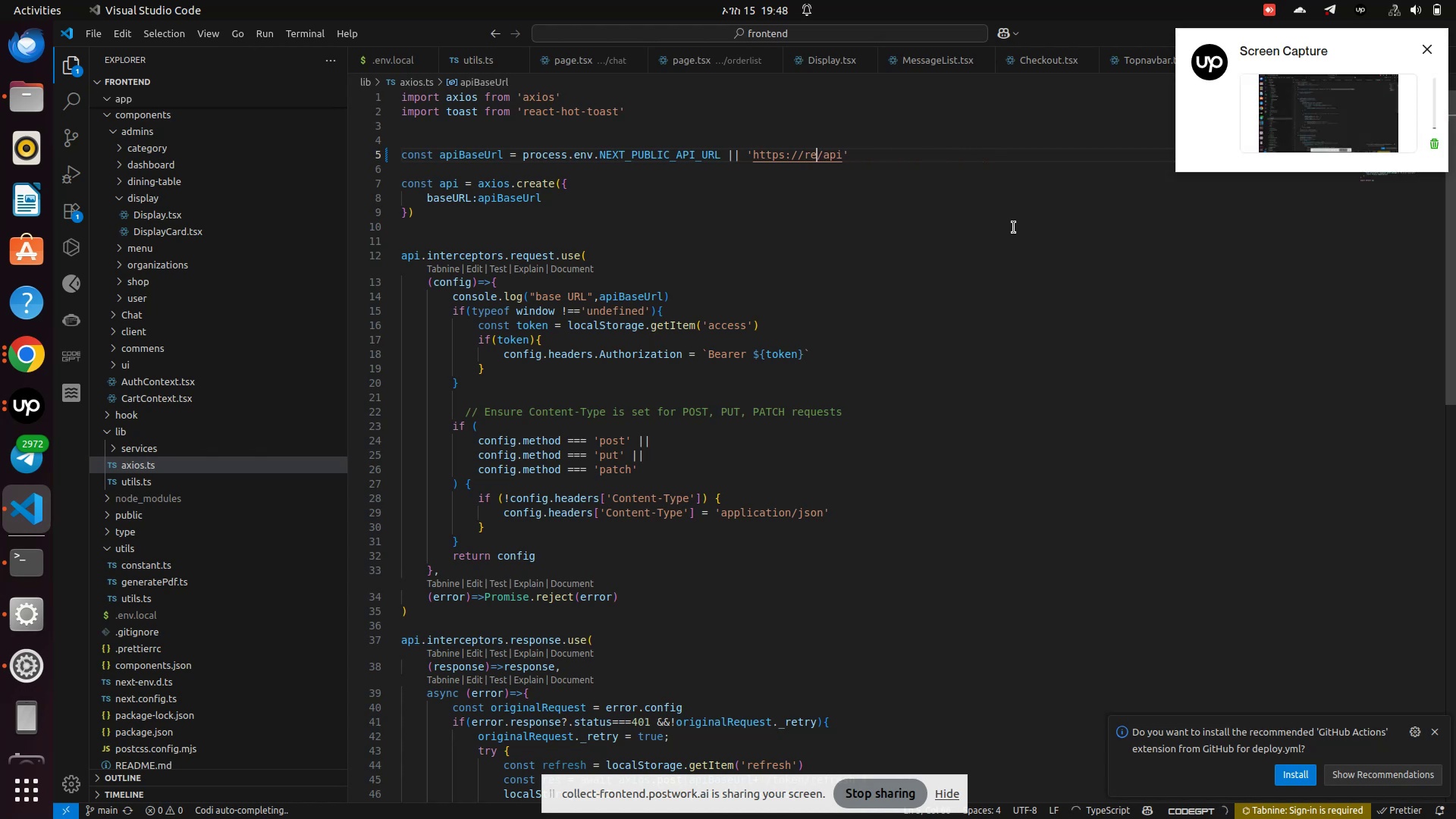 
key(Backspace)
 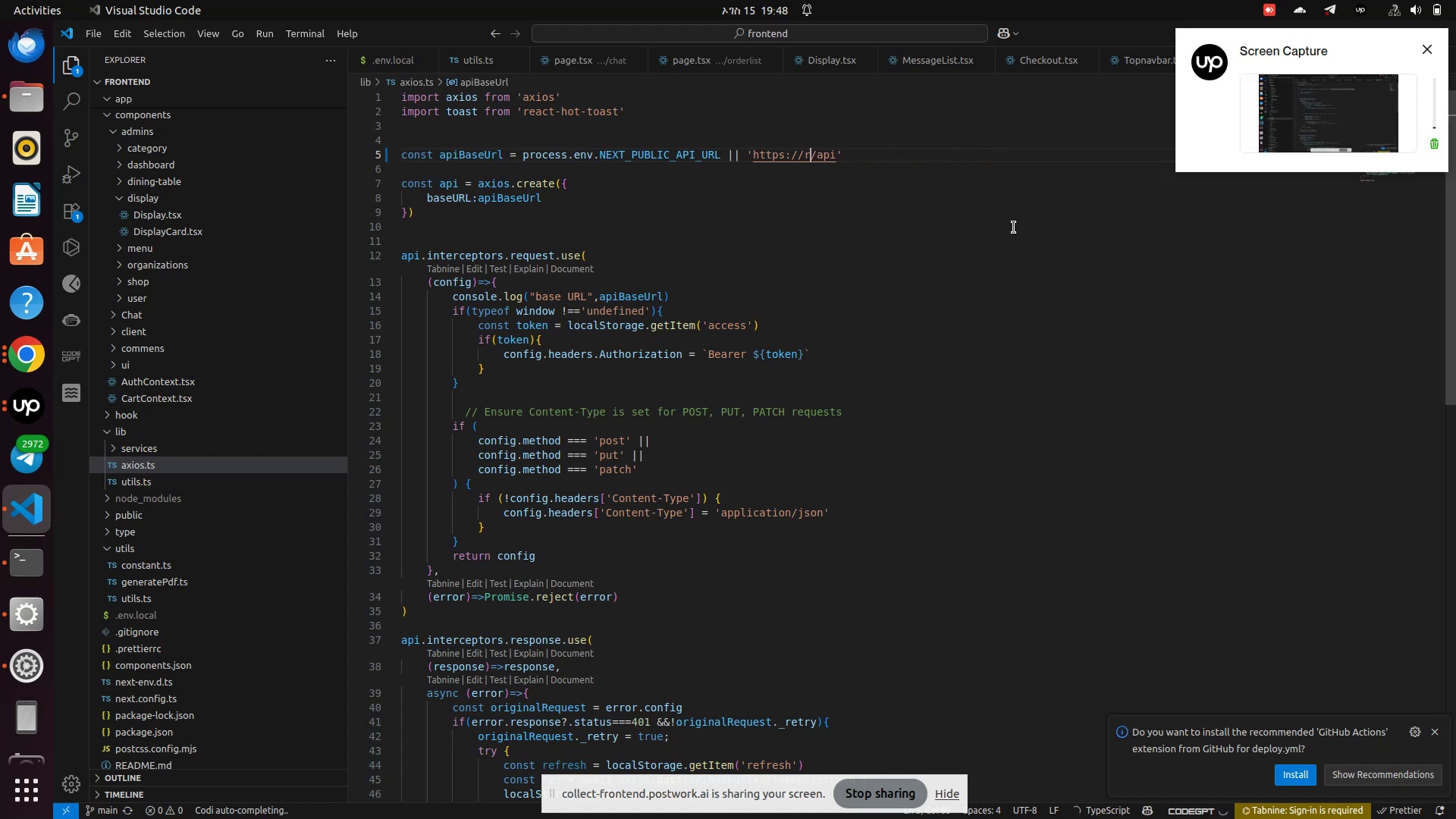 
key(Backspace)
 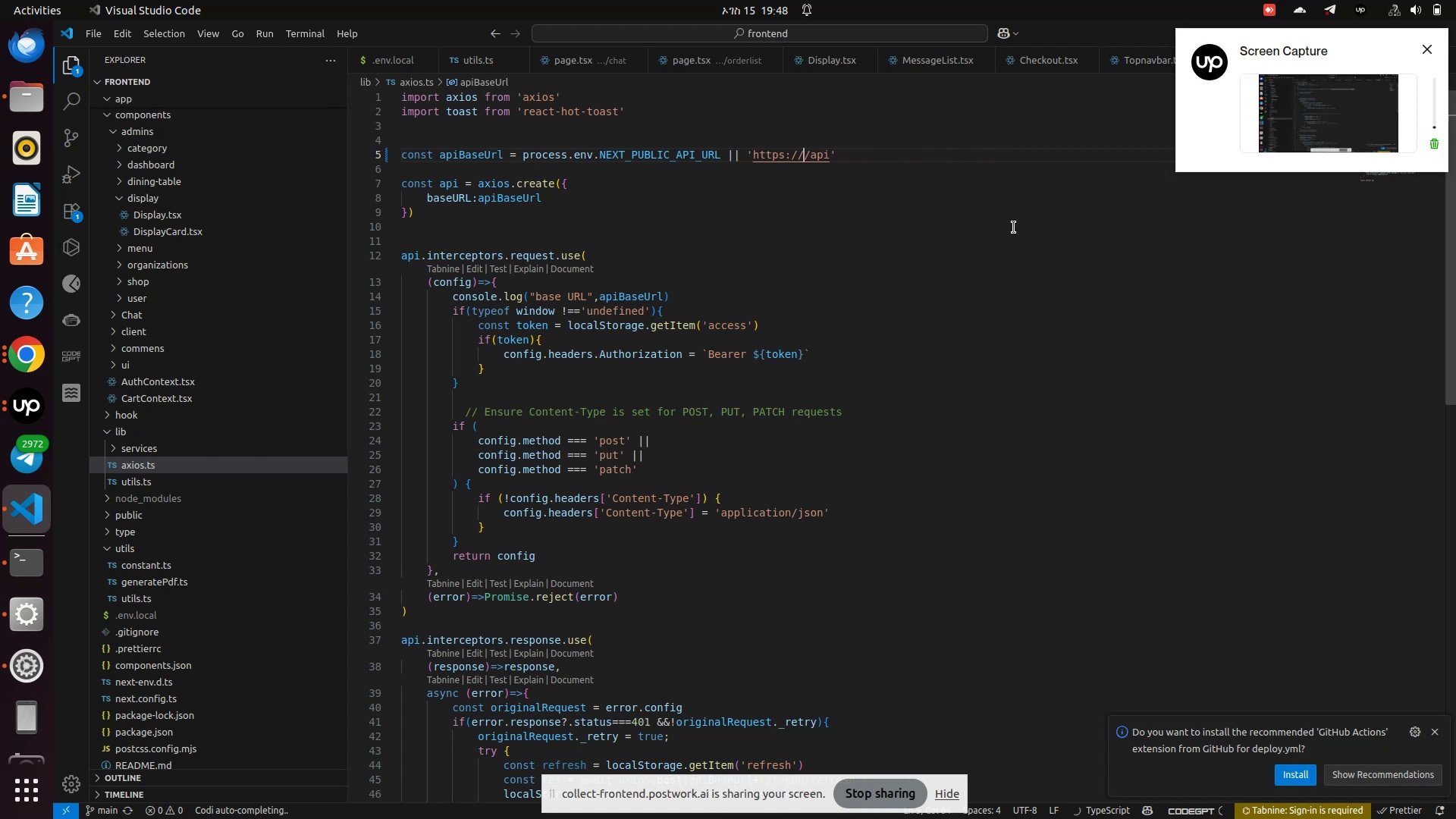 
key(Backspace)
 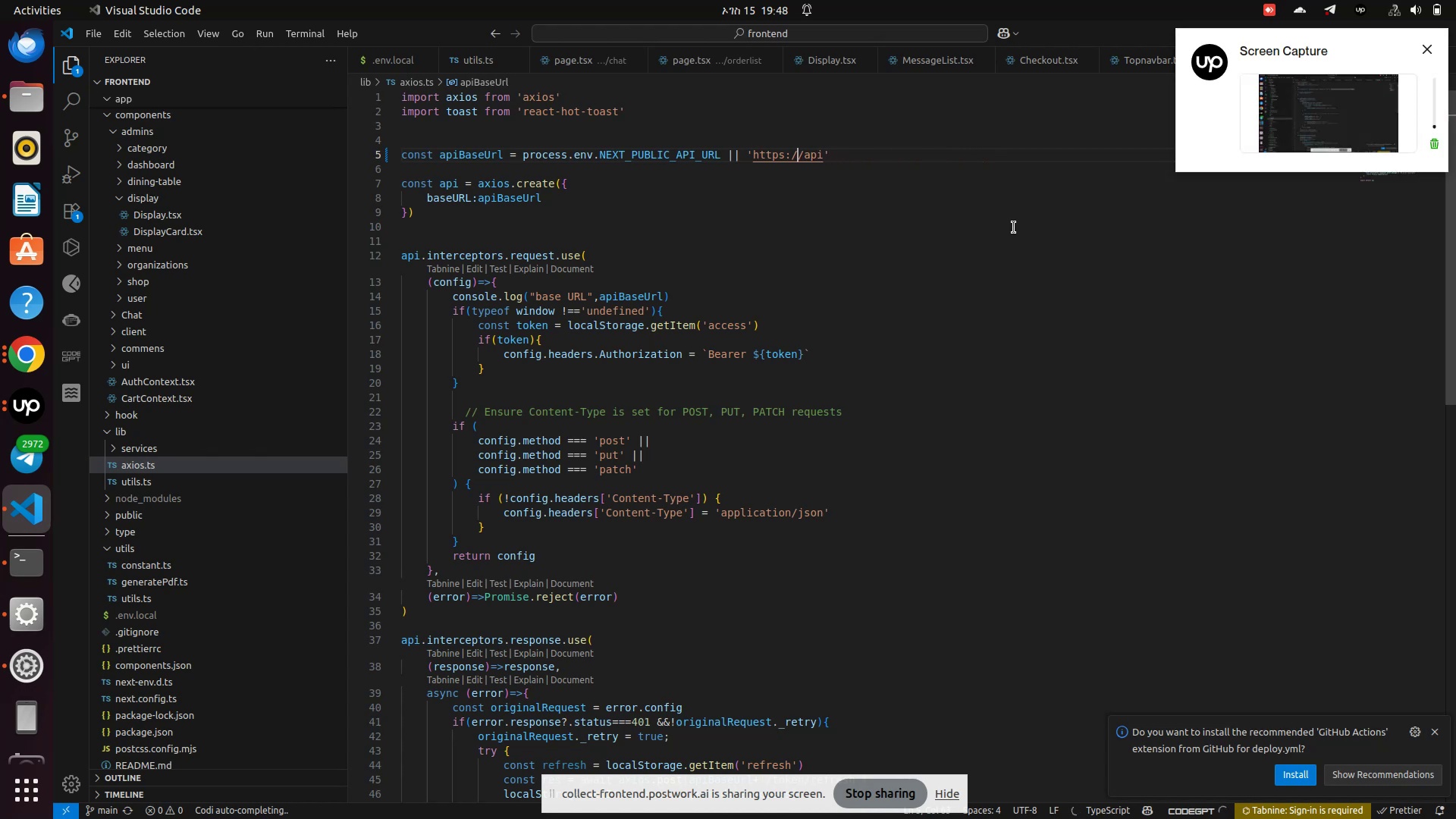 
key(Backspace)
 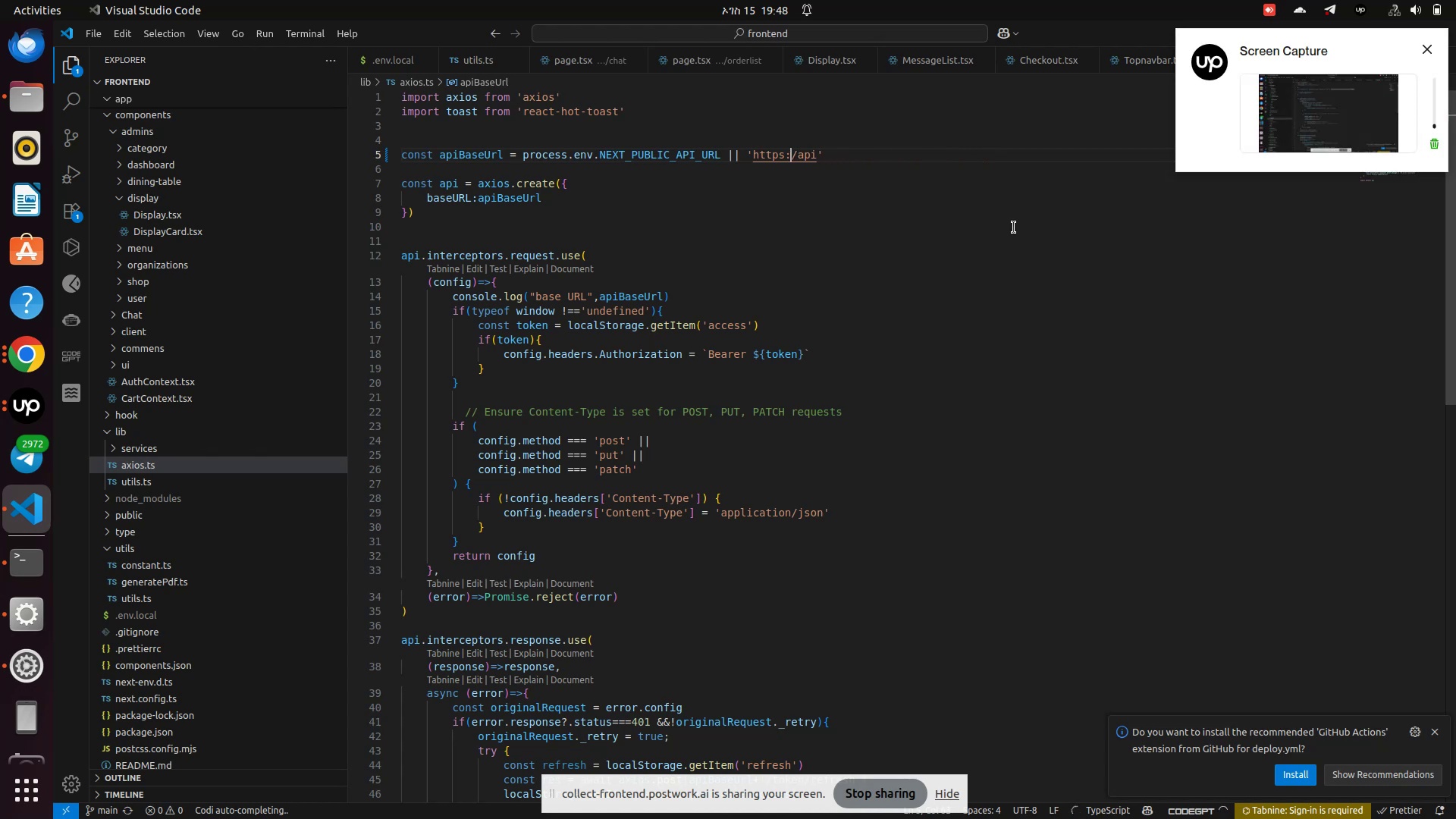 
key(Backspace)
 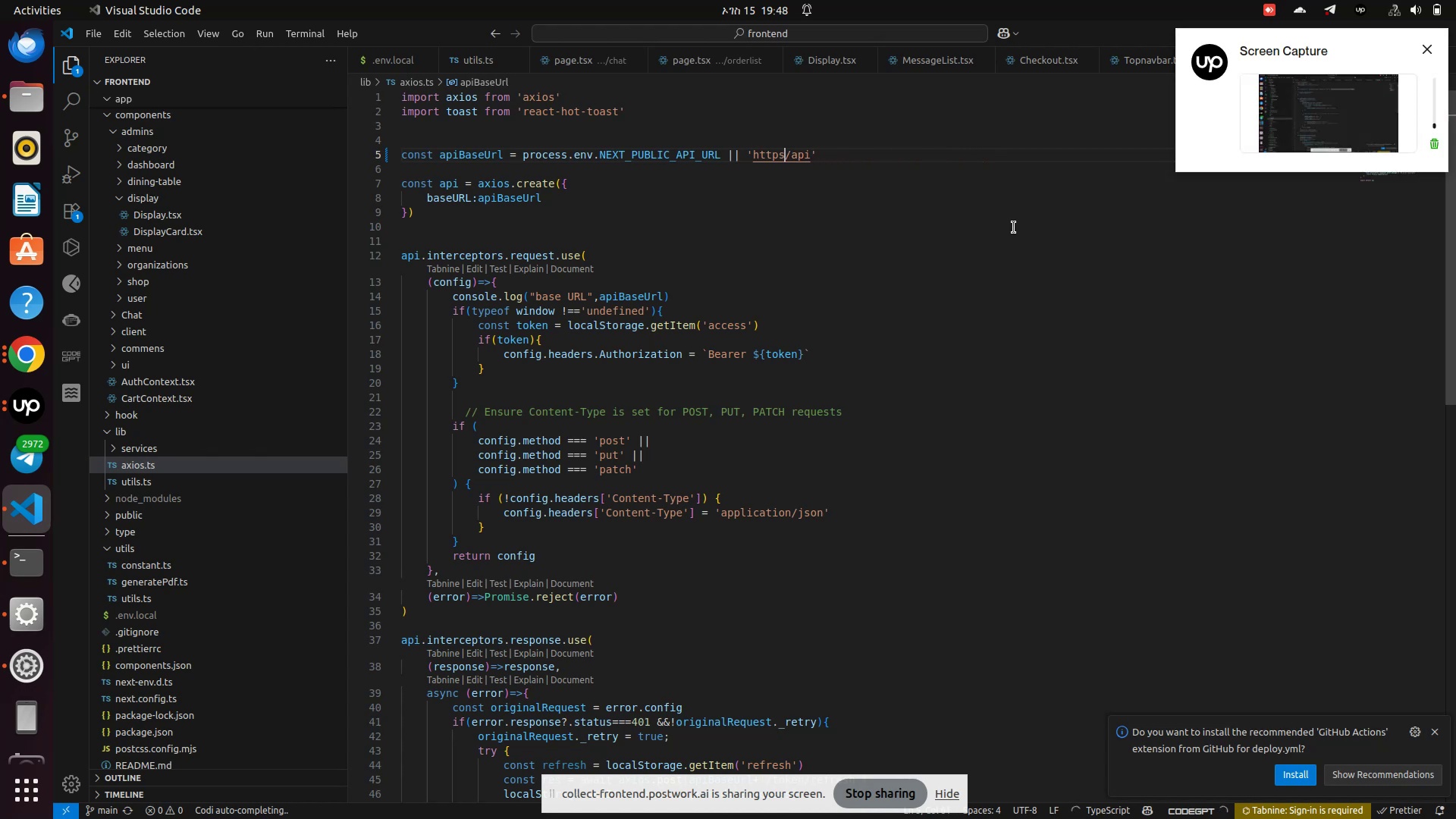 
key(Backspace)
 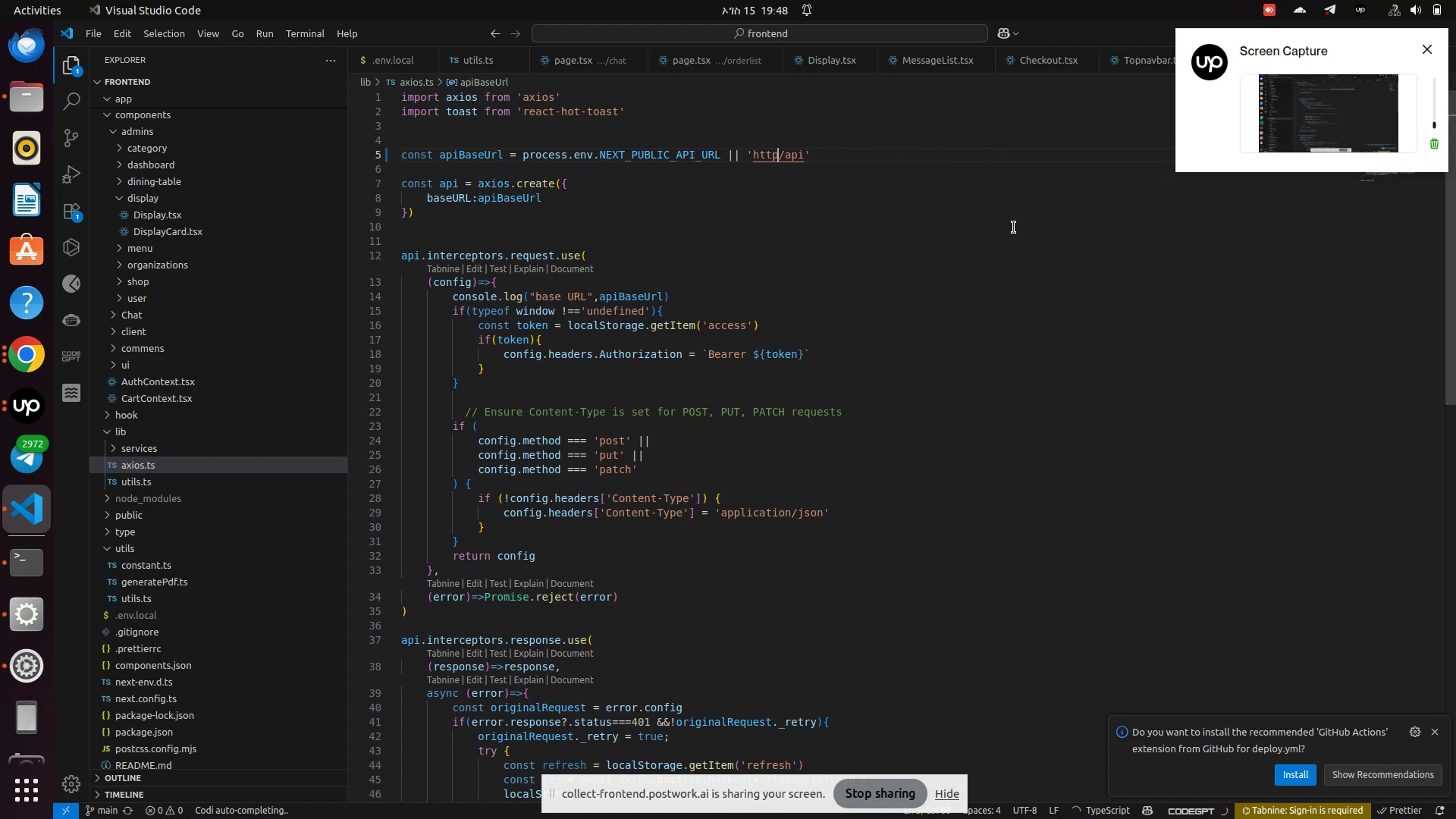 
key(Backspace)
 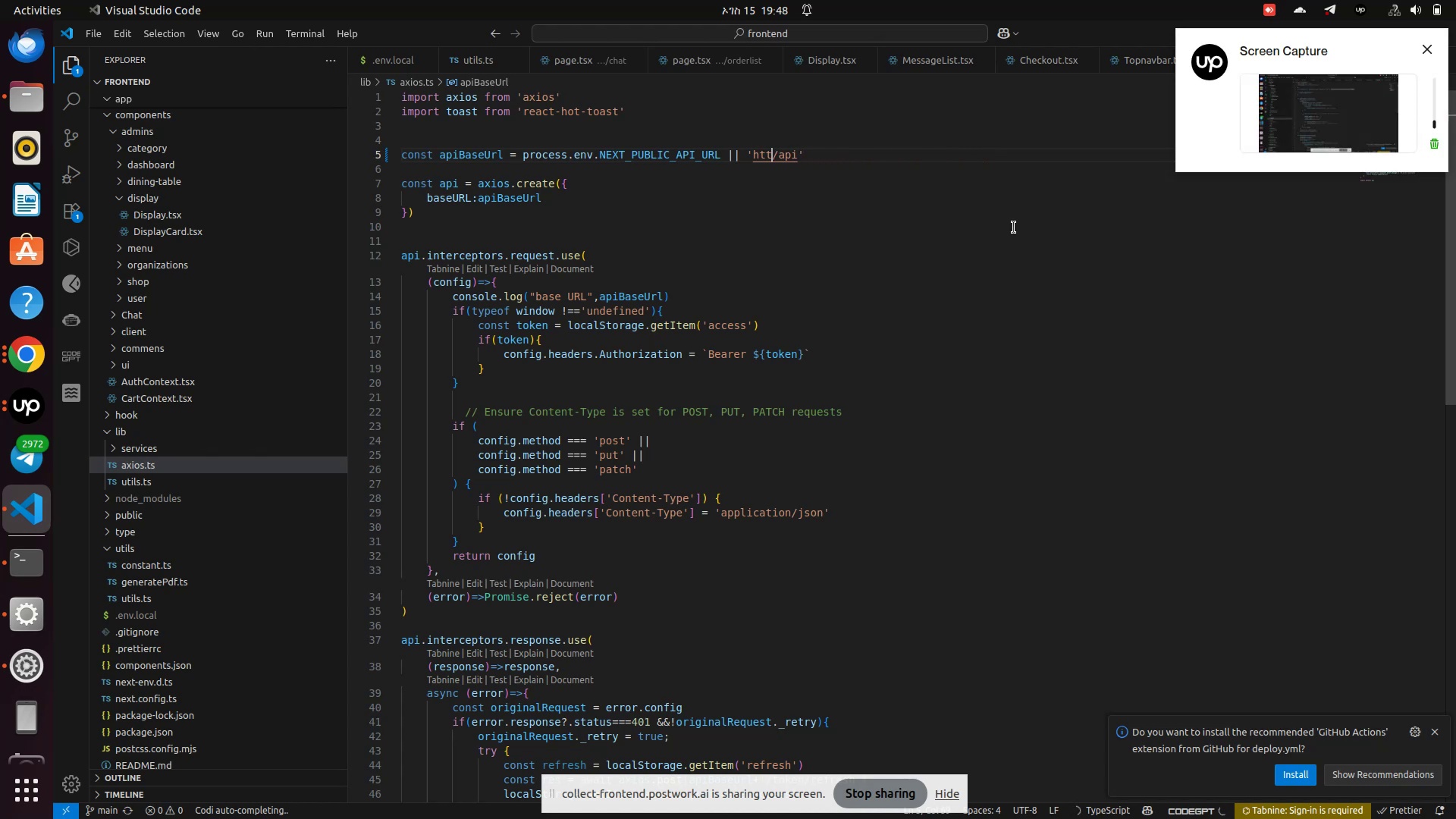 
key(Backspace)
 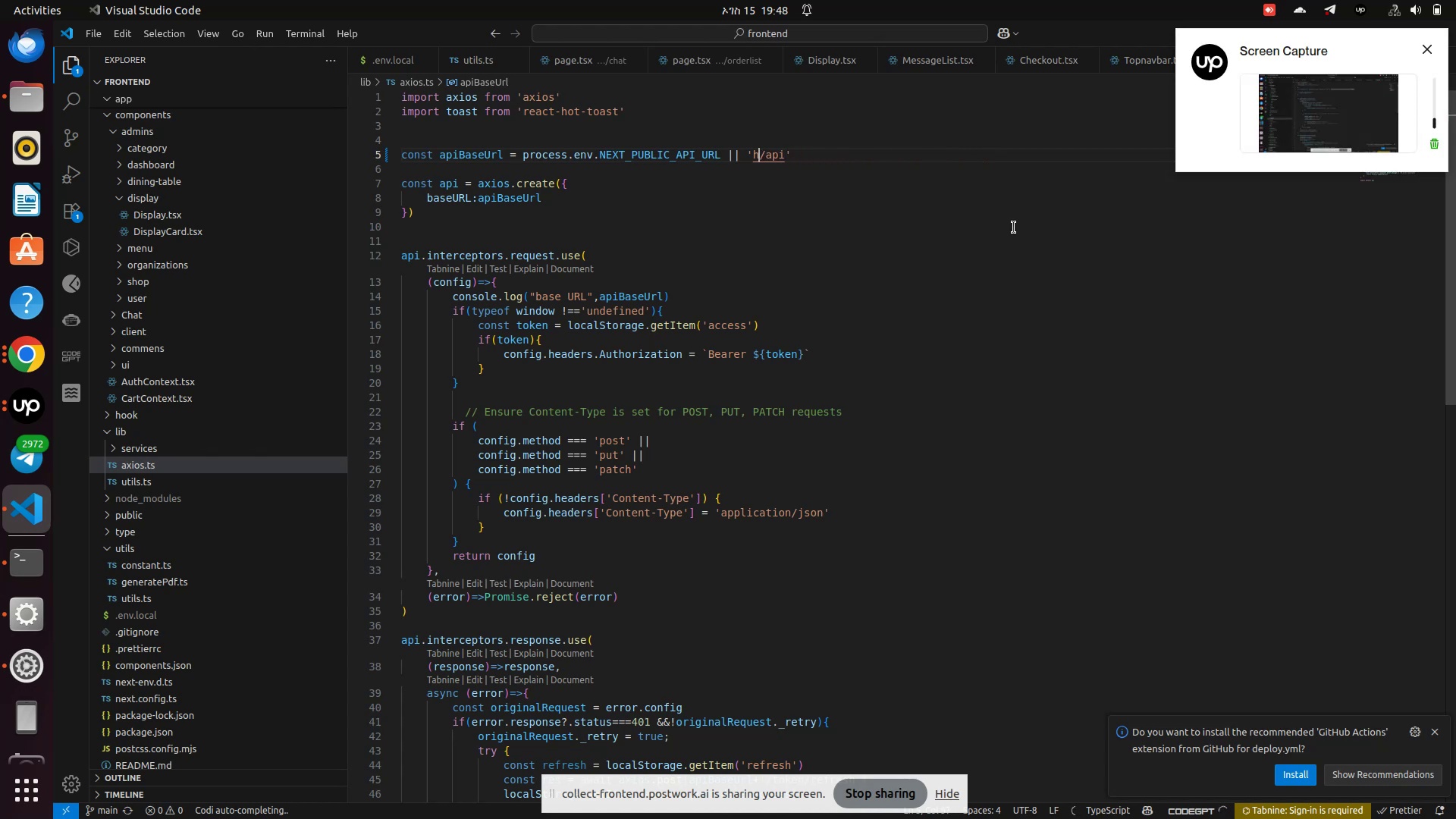 
key(Backspace)
 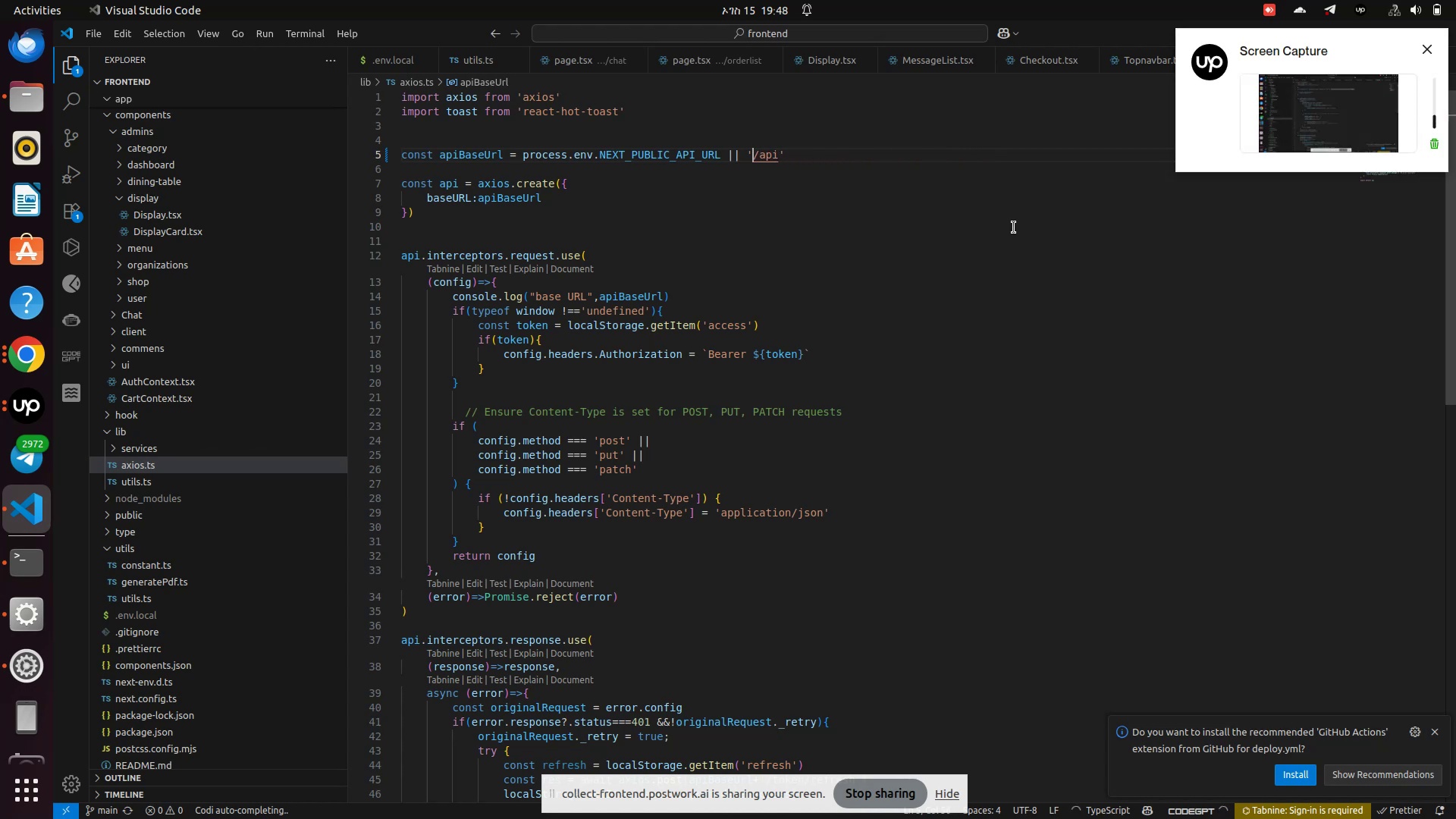 
key(Control+V)
 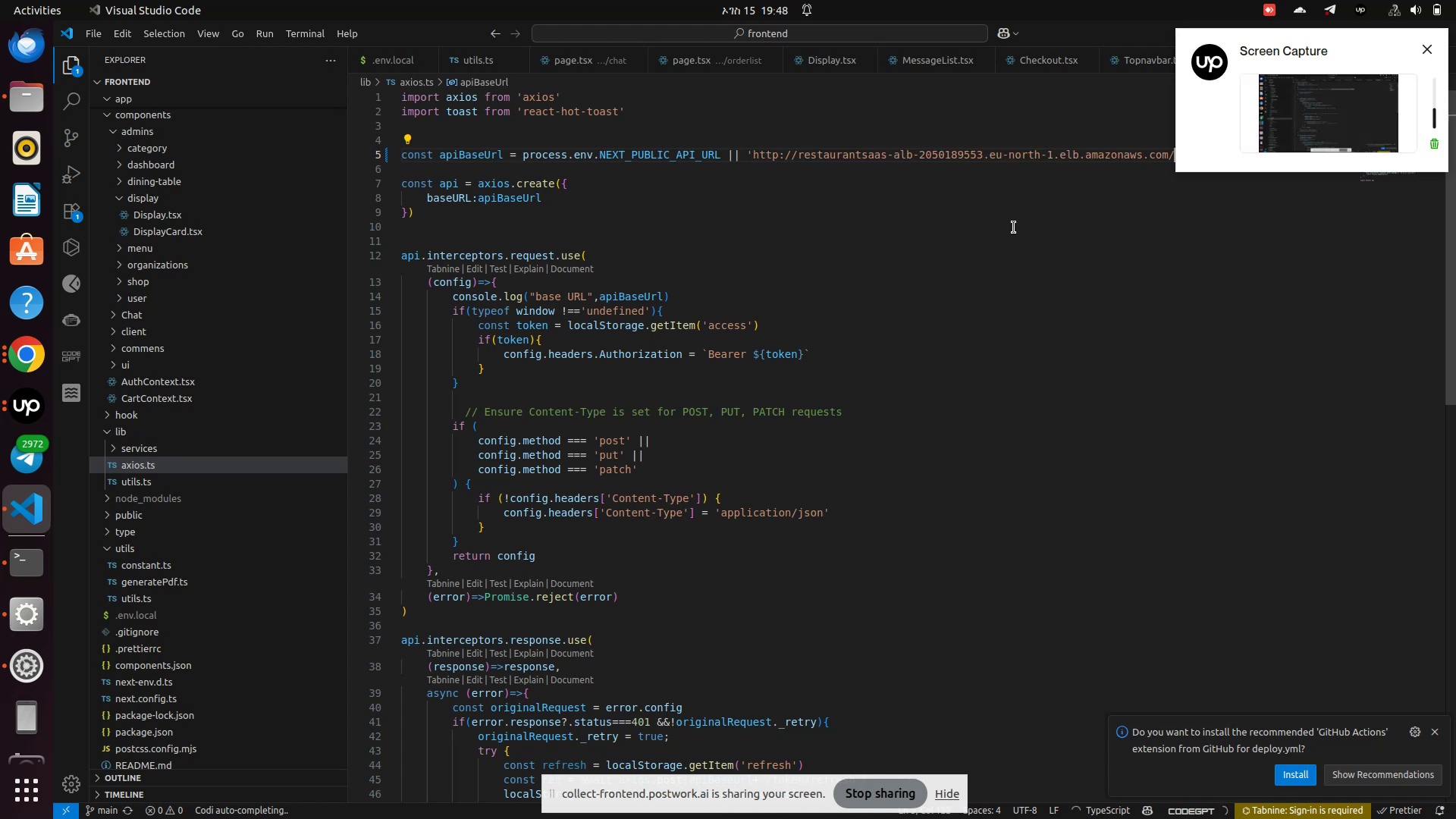 
key(Control+S)
 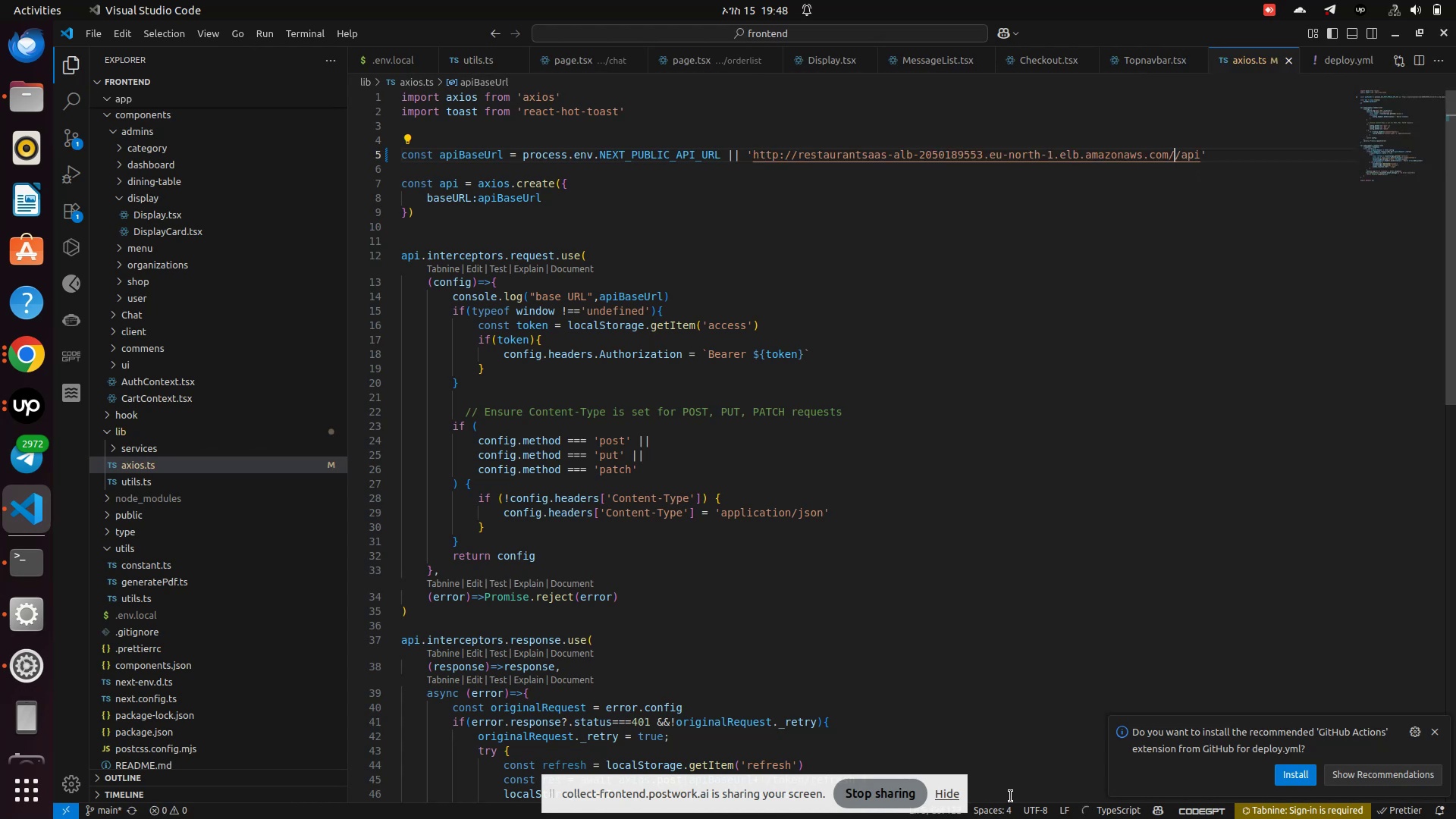 
left_click_drag(start_coordinate=[685, 787], to_coordinate=[771, 818])
 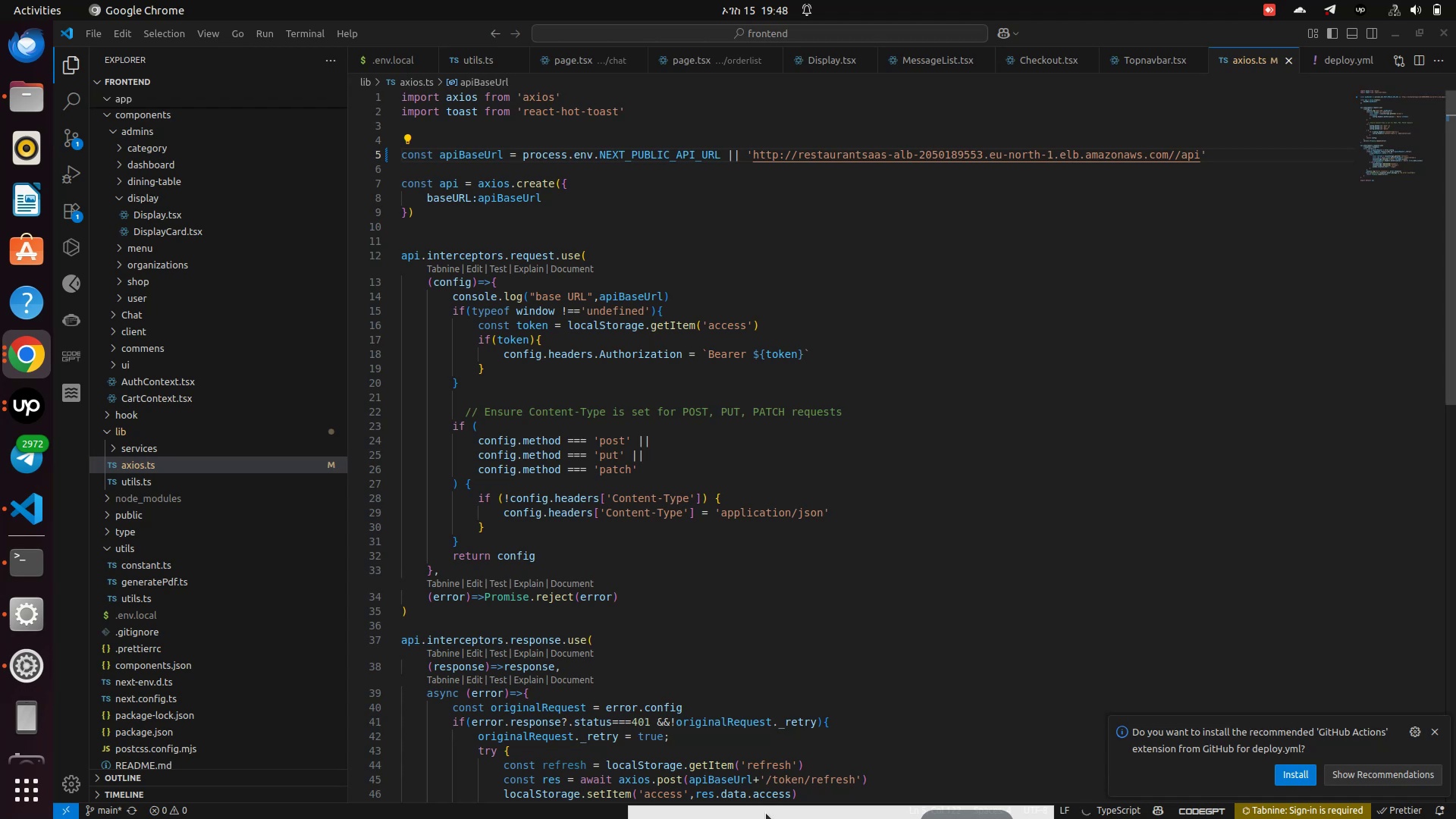 
left_click_drag(start_coordinate=[766, 815], to_coordinate=[1046, 818])
 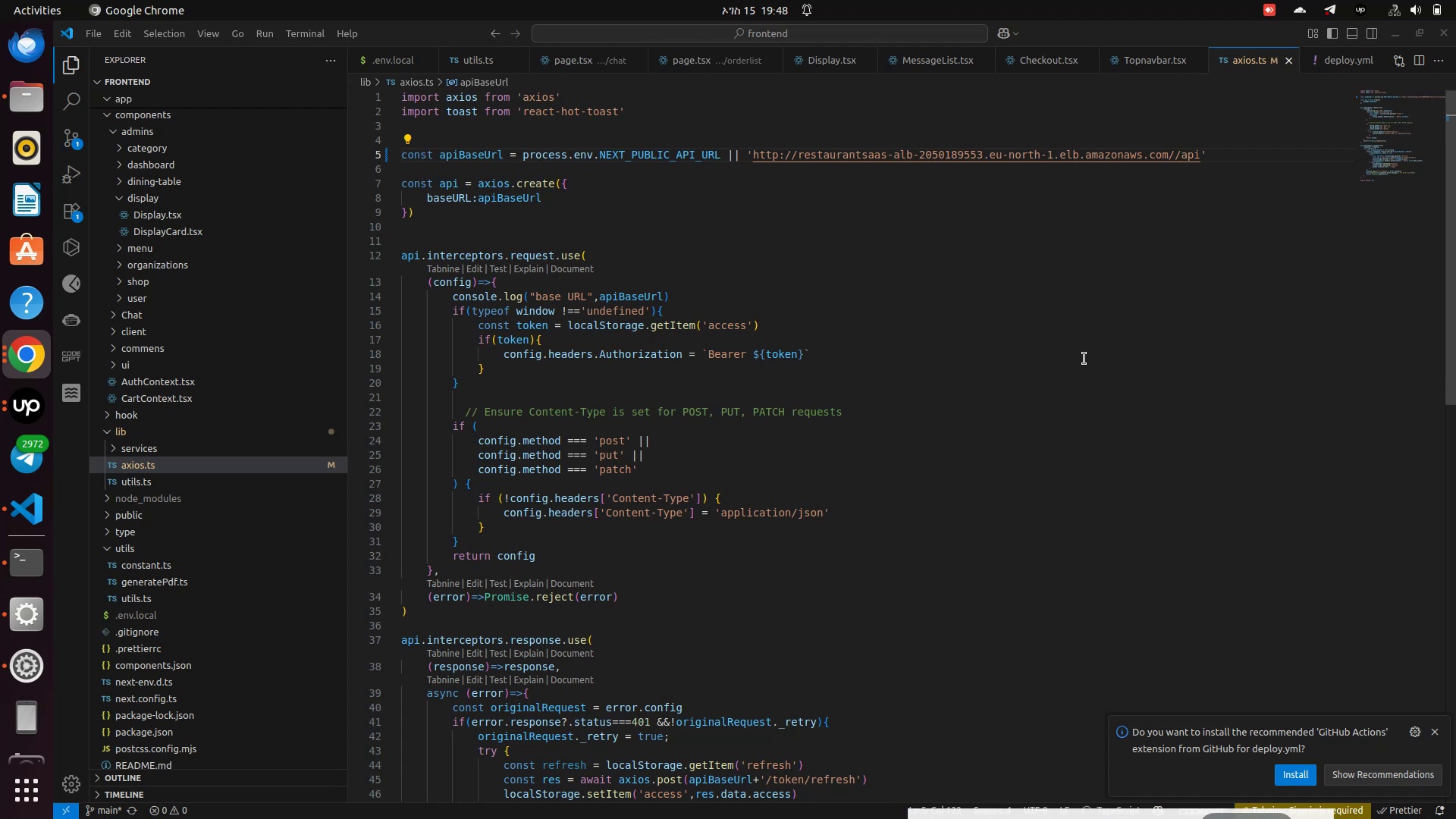 
left_click([1084, 359])
 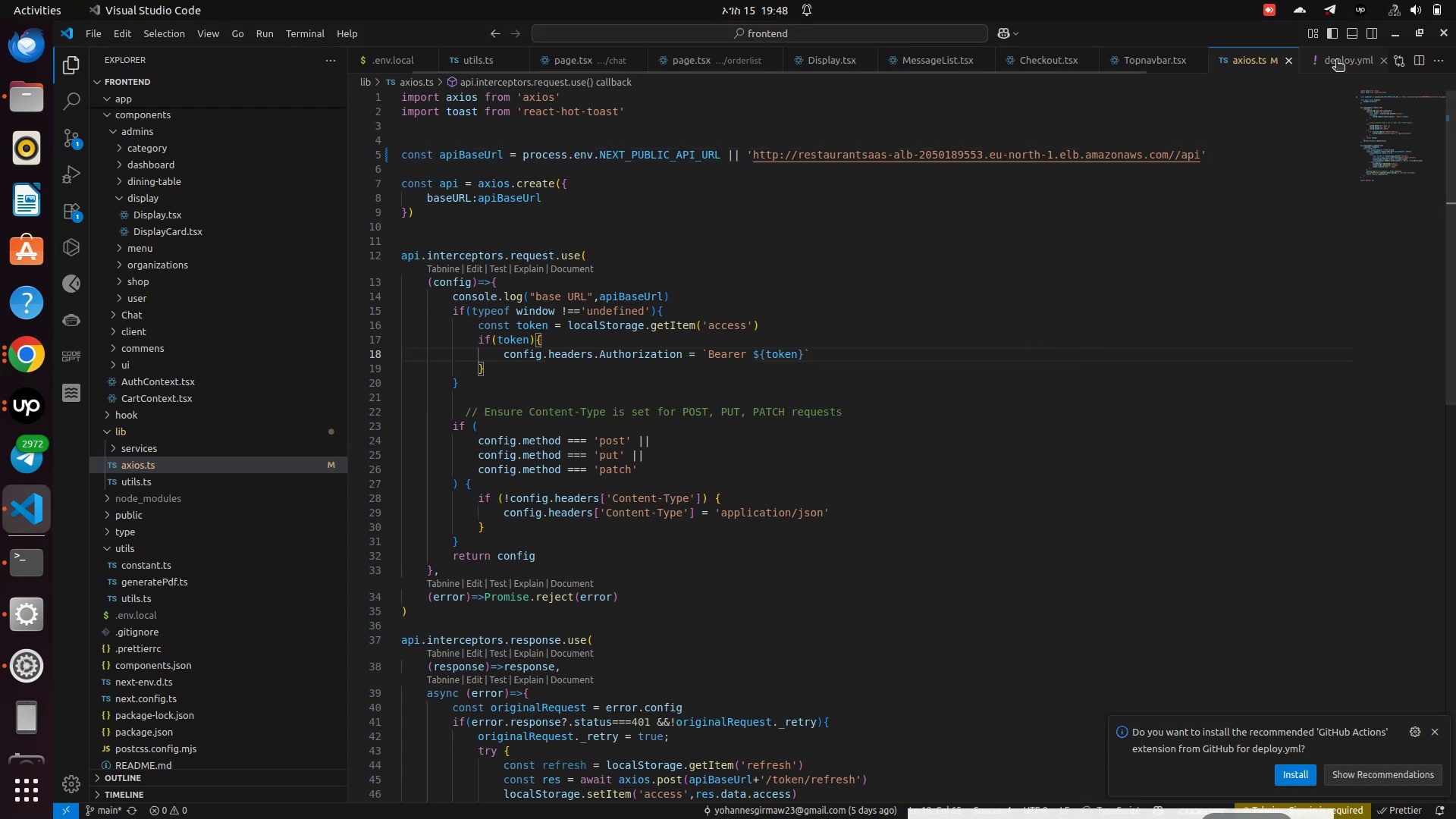 
left_click([1086, 310])
 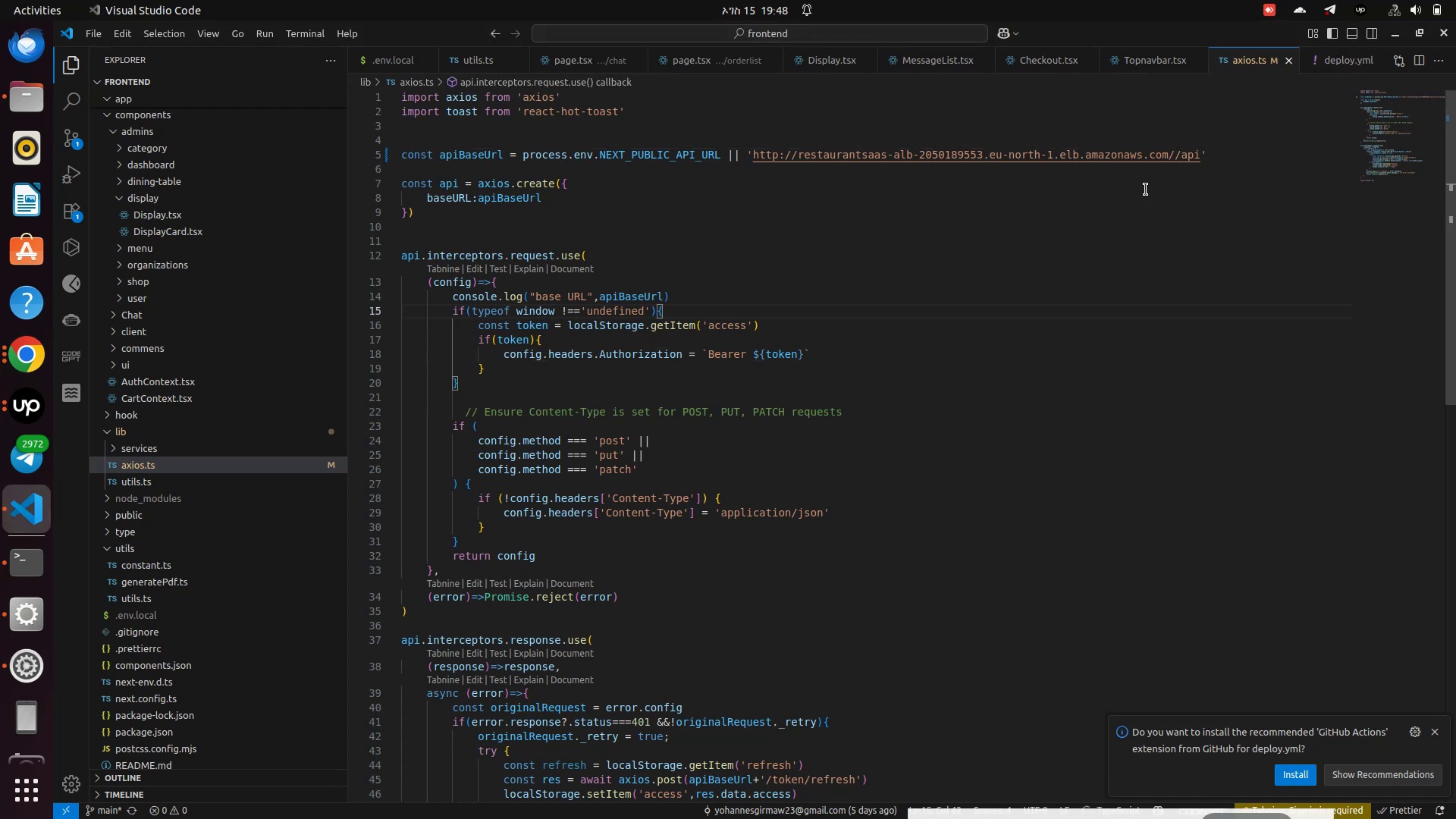 
left_click([1176, 158])
 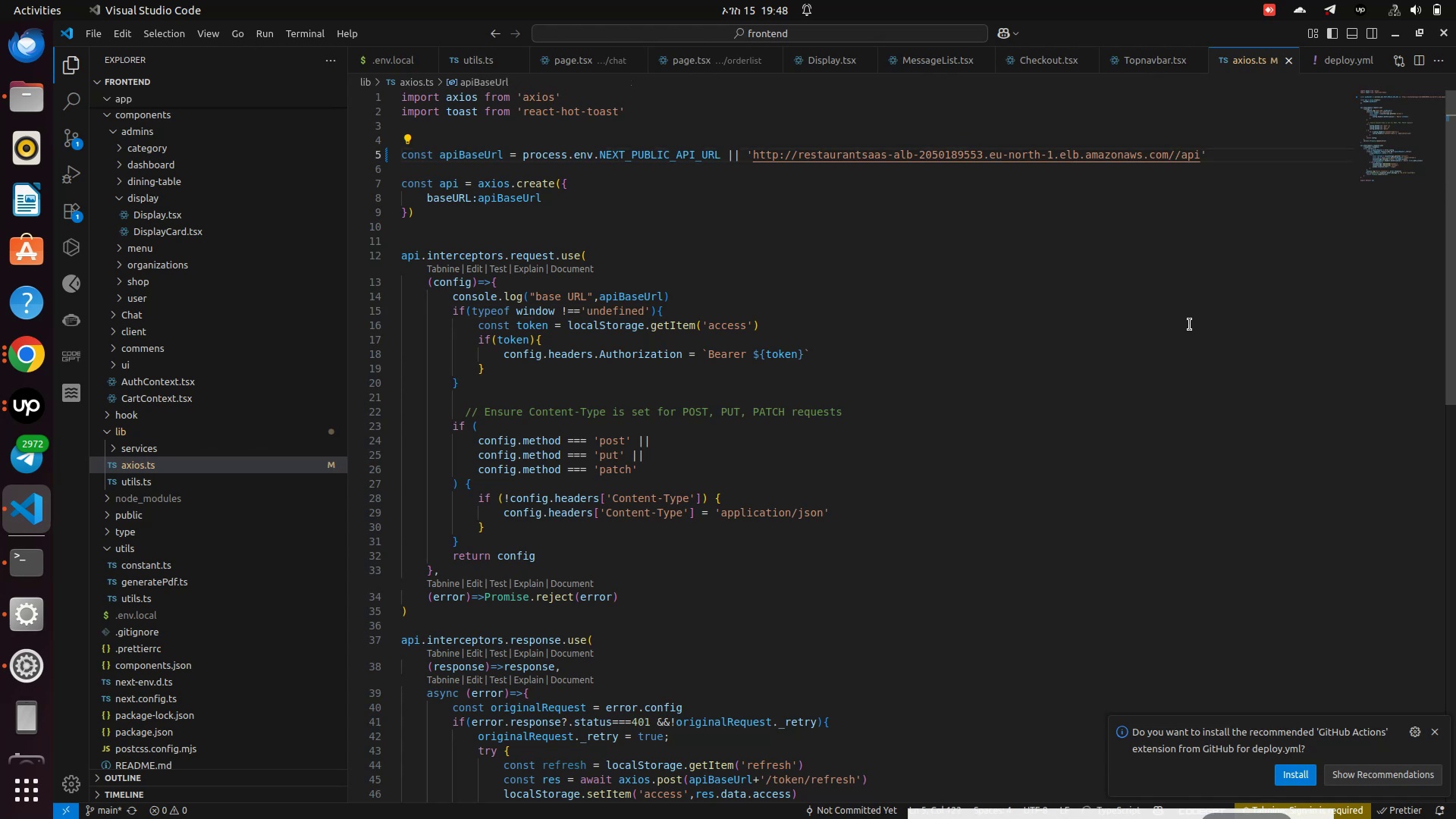 
key(Backspace)
 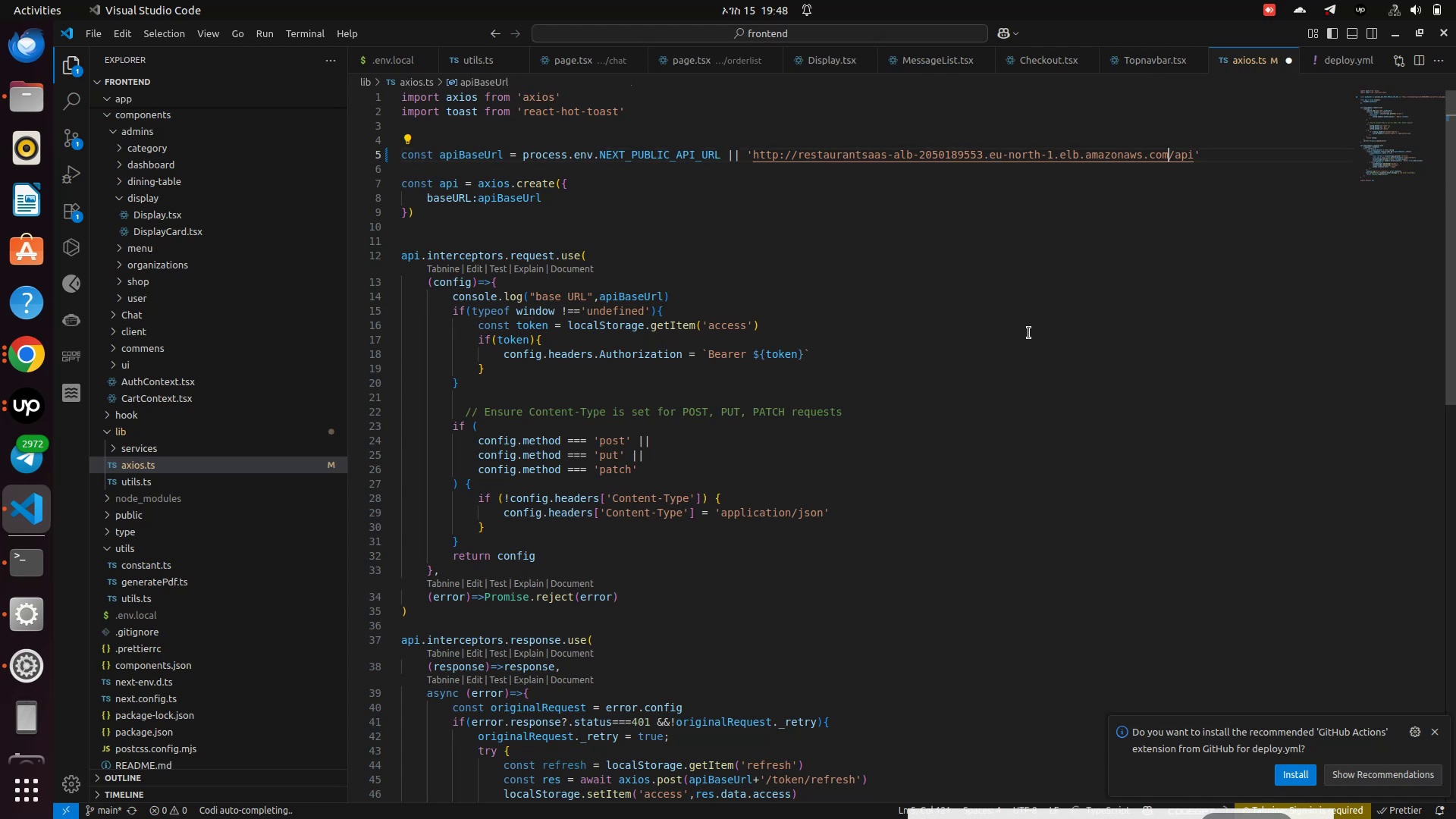 
left_click([1018, 334])
 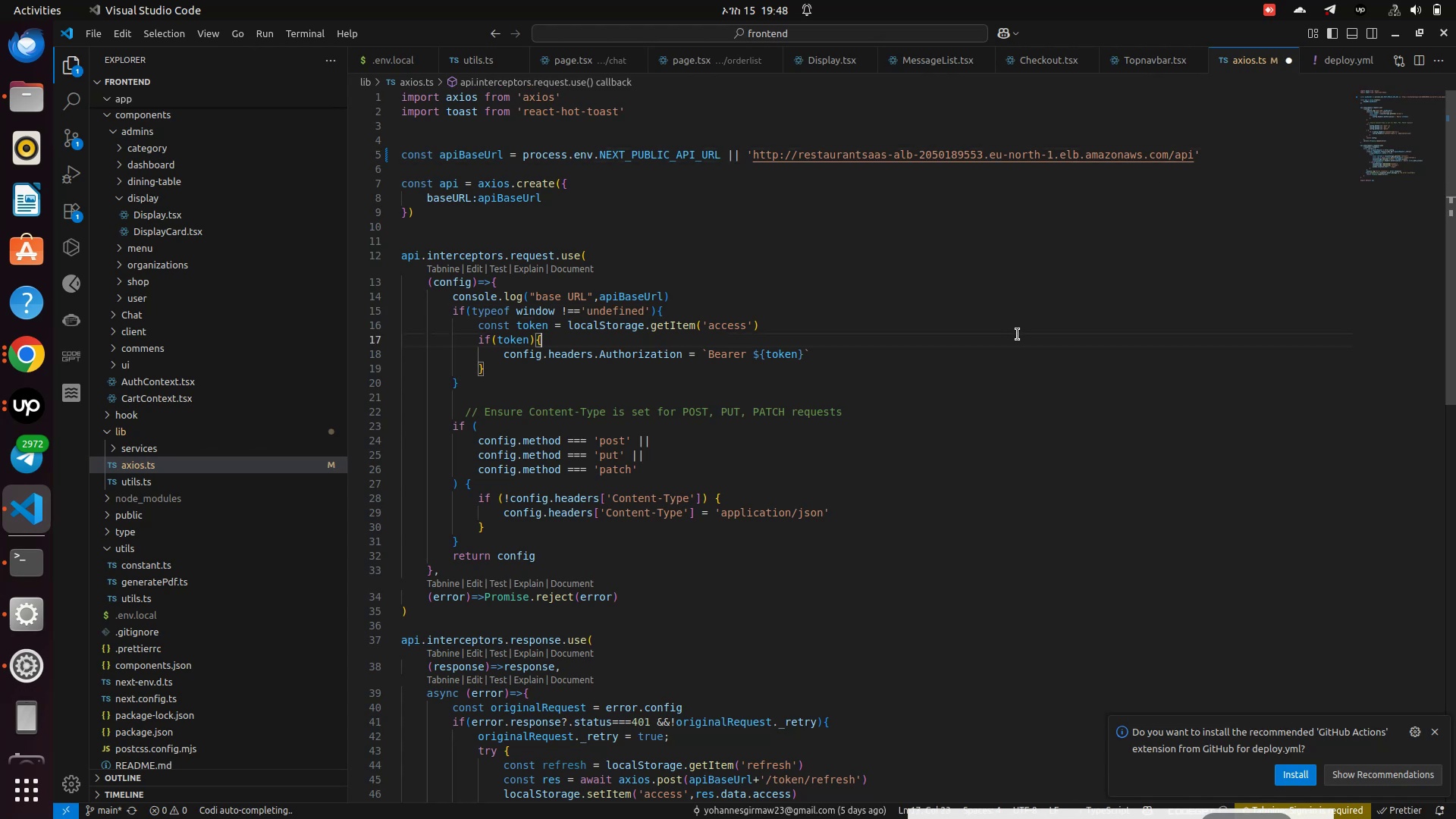 
key(Control+S)
 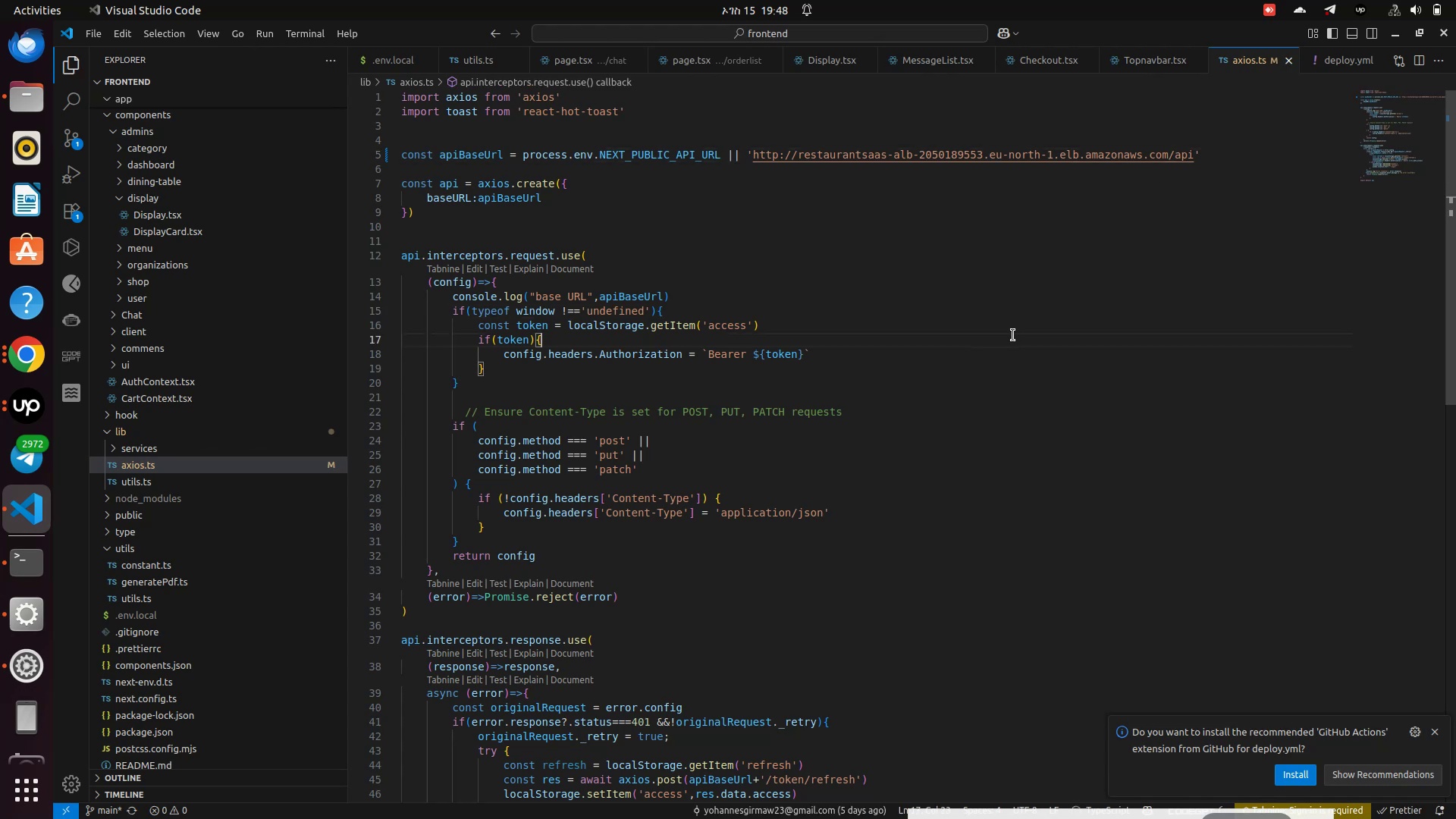 
key(Control+S)
 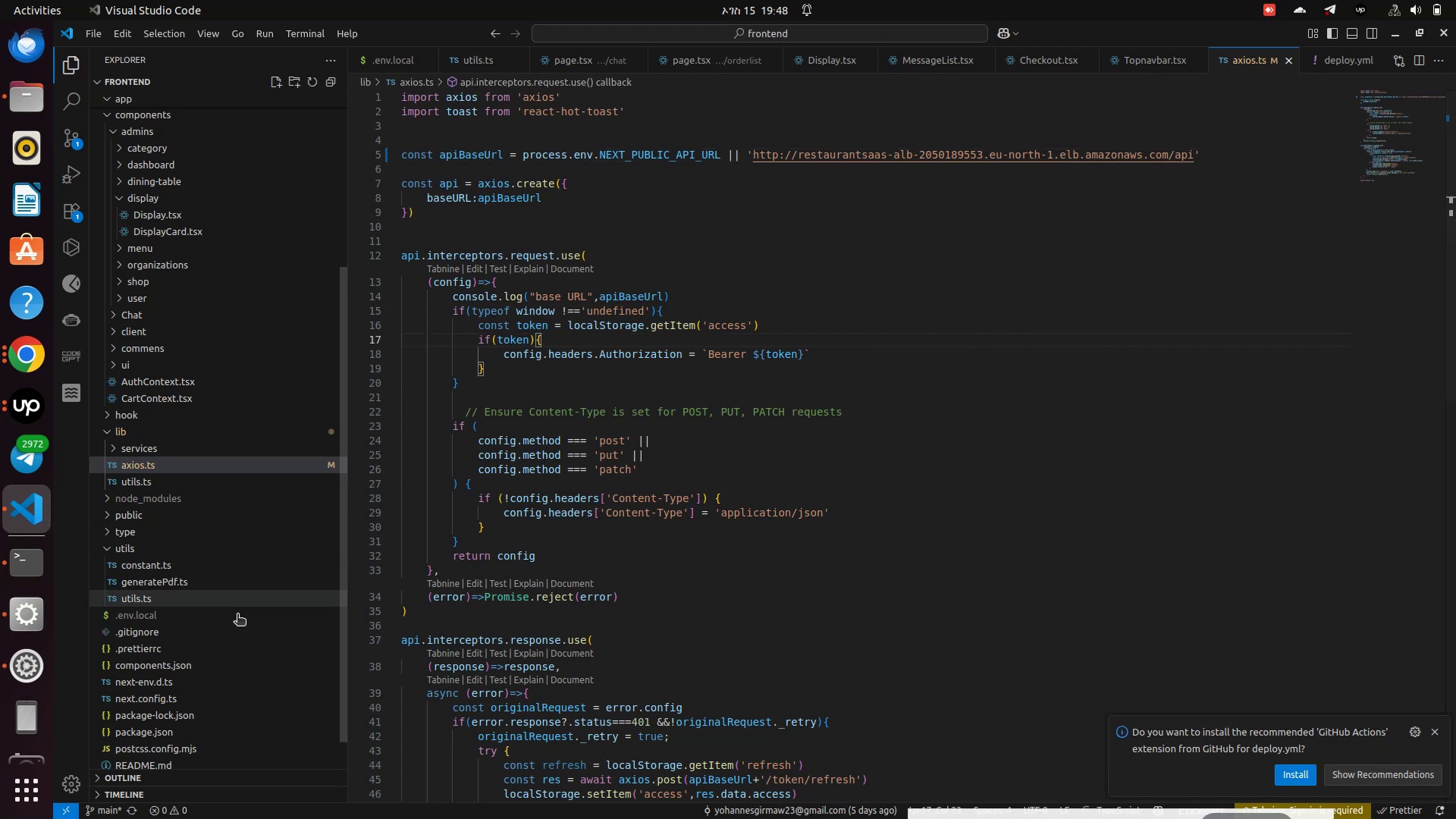 
scroll: coordinate [96, 719], scroll_direction: down, amount: 3.0
 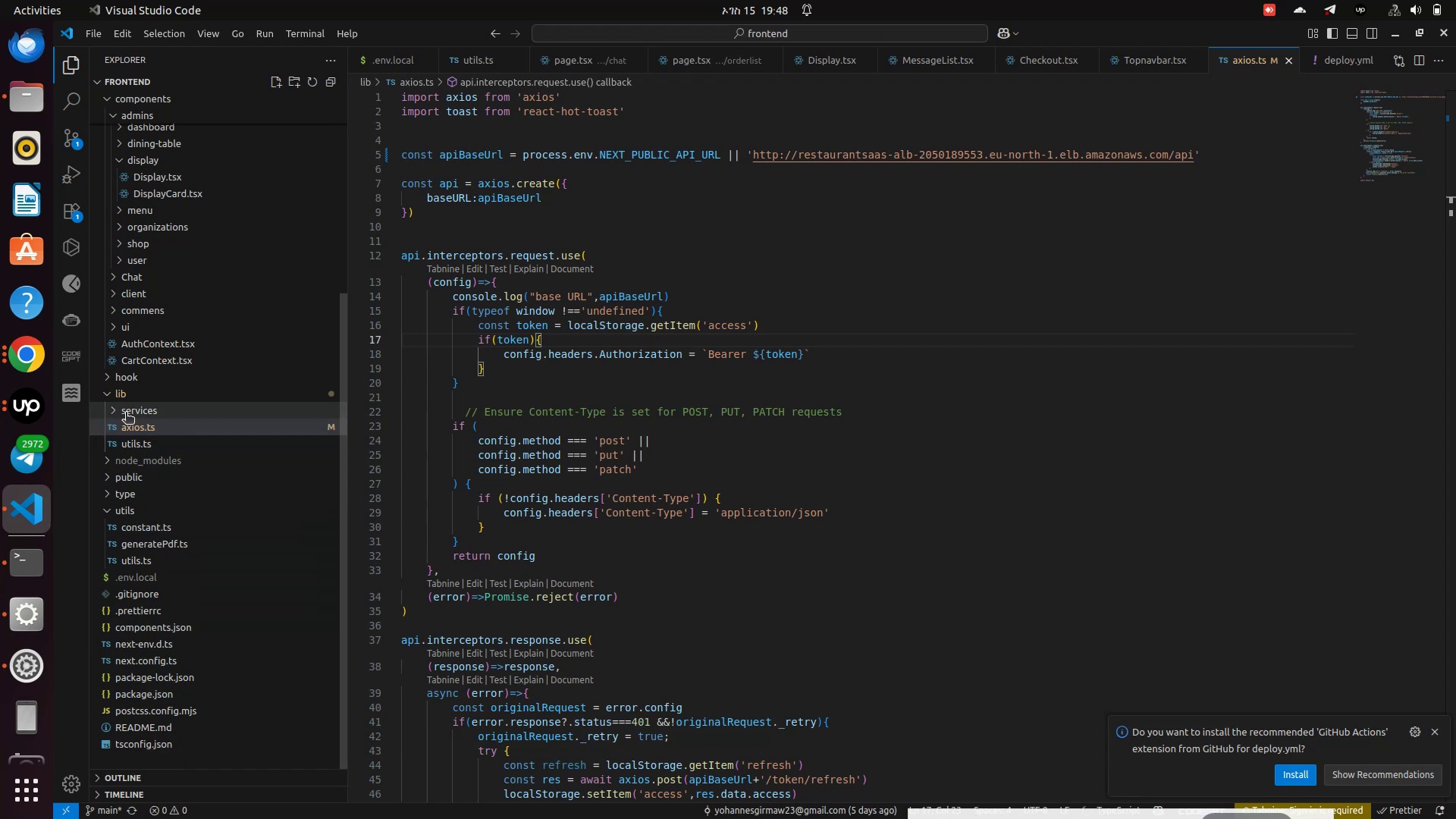 
wait(11.8)
 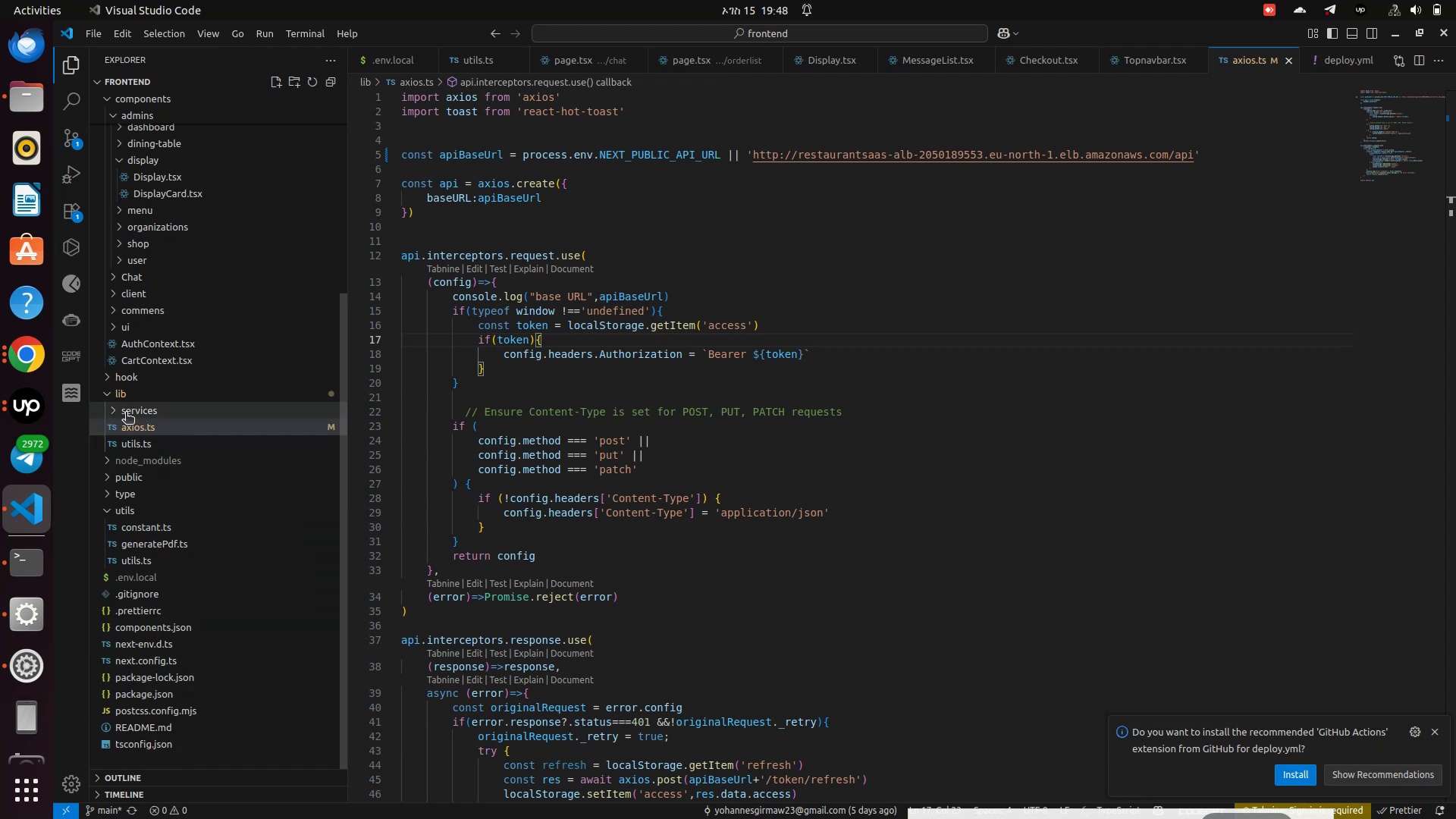 
left_click([140, 582])
 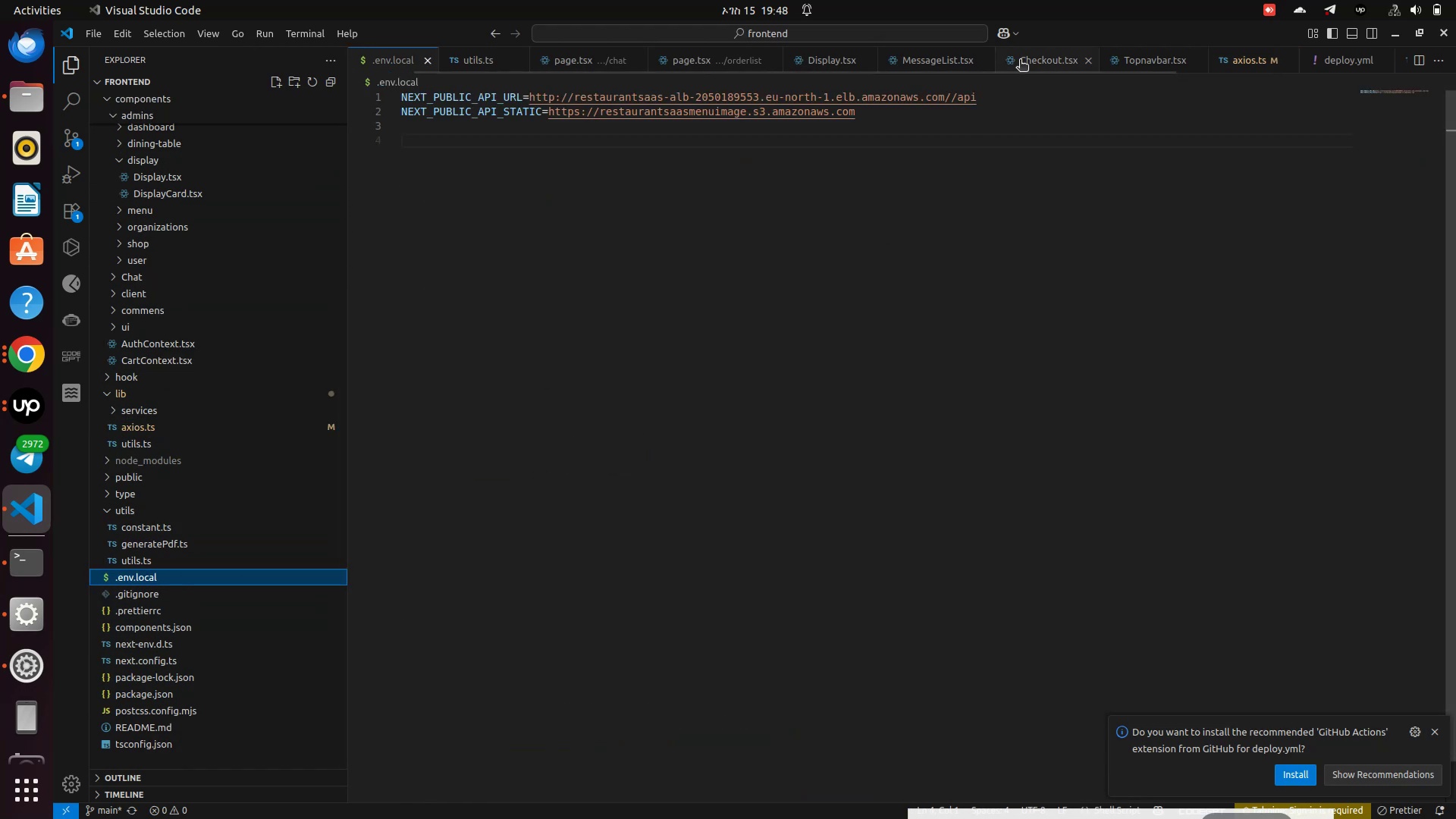 
left_click([950, 104])
 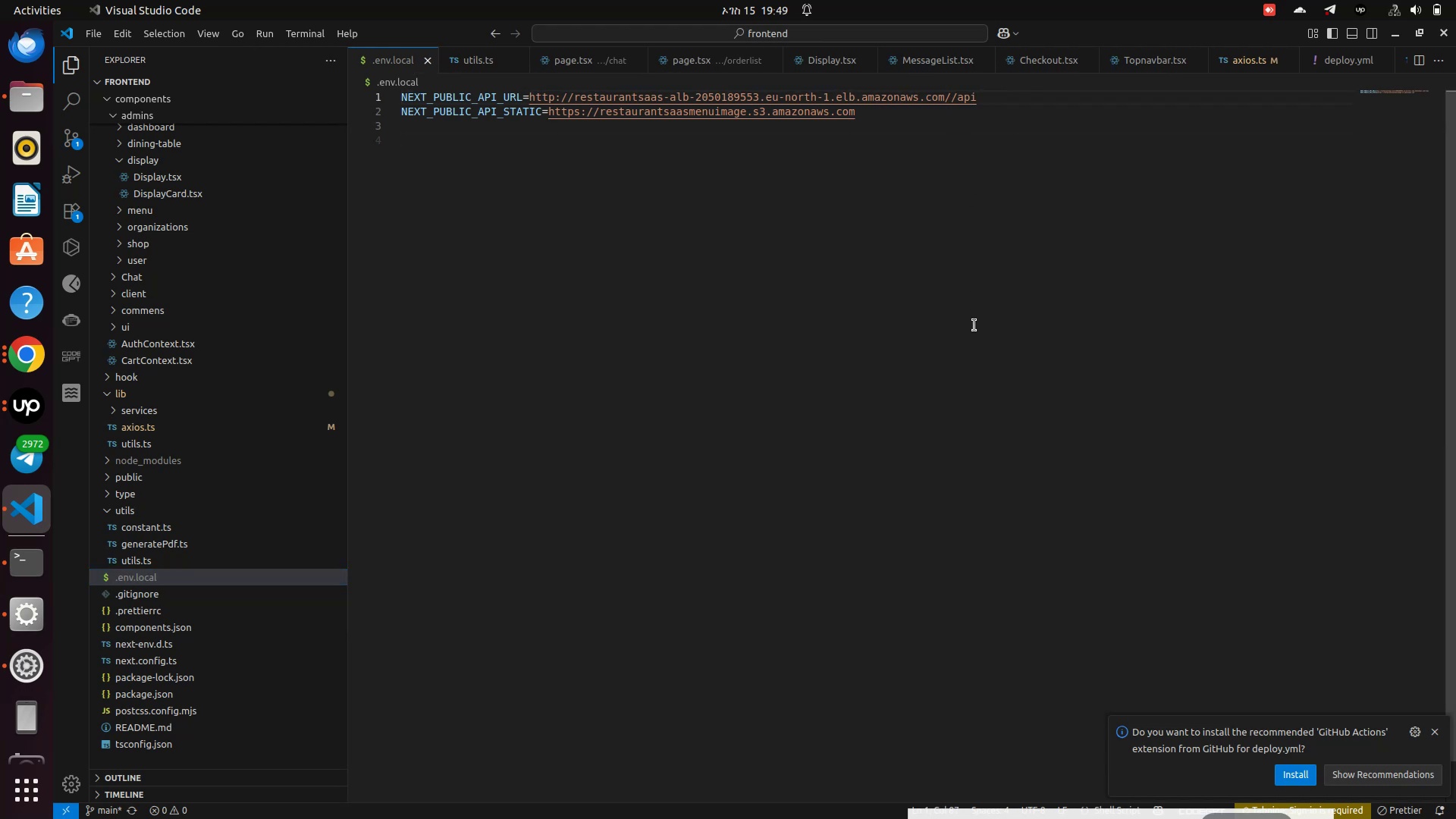 
key(Backspace)
 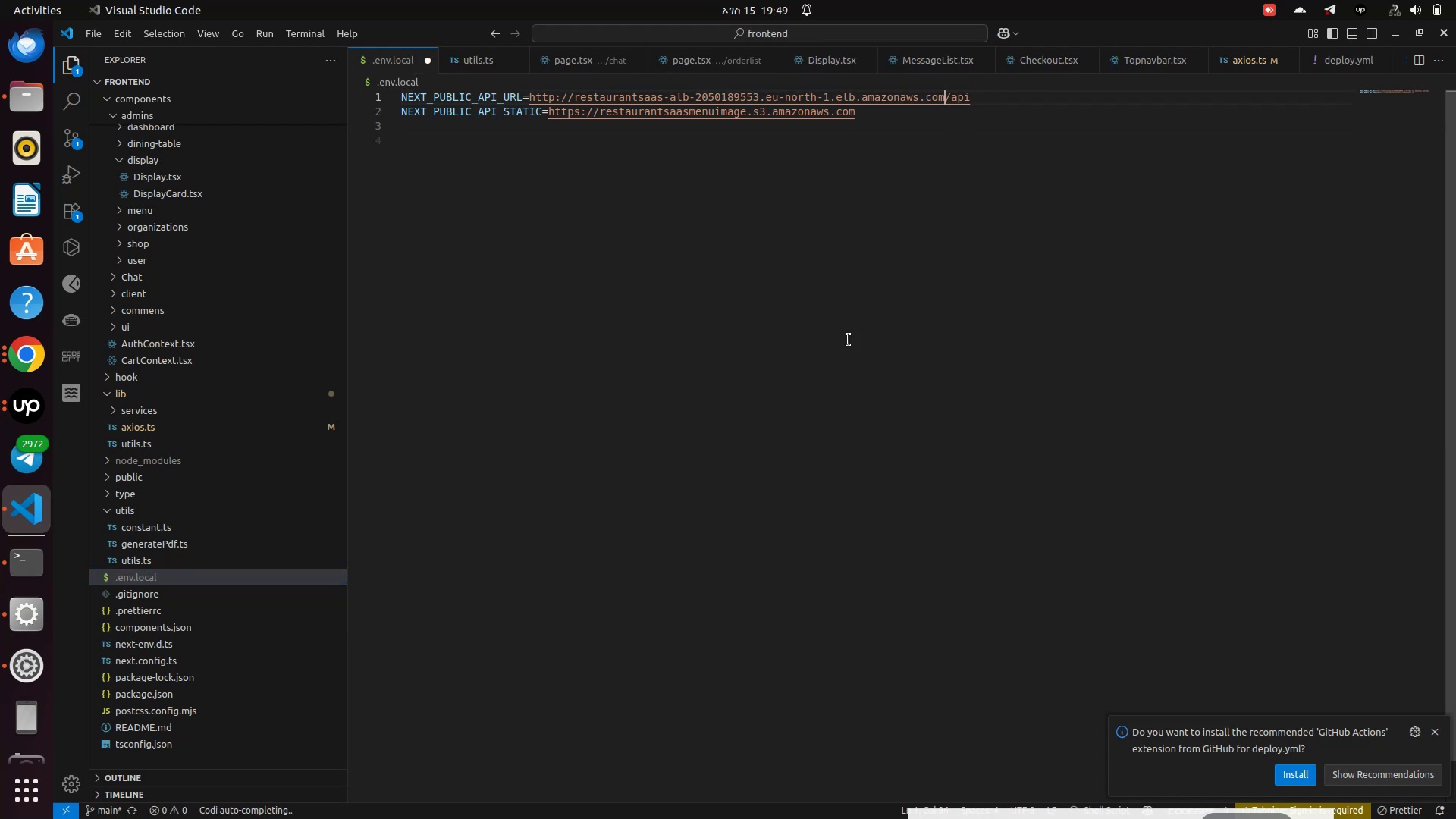 
left_click([826, 337])
 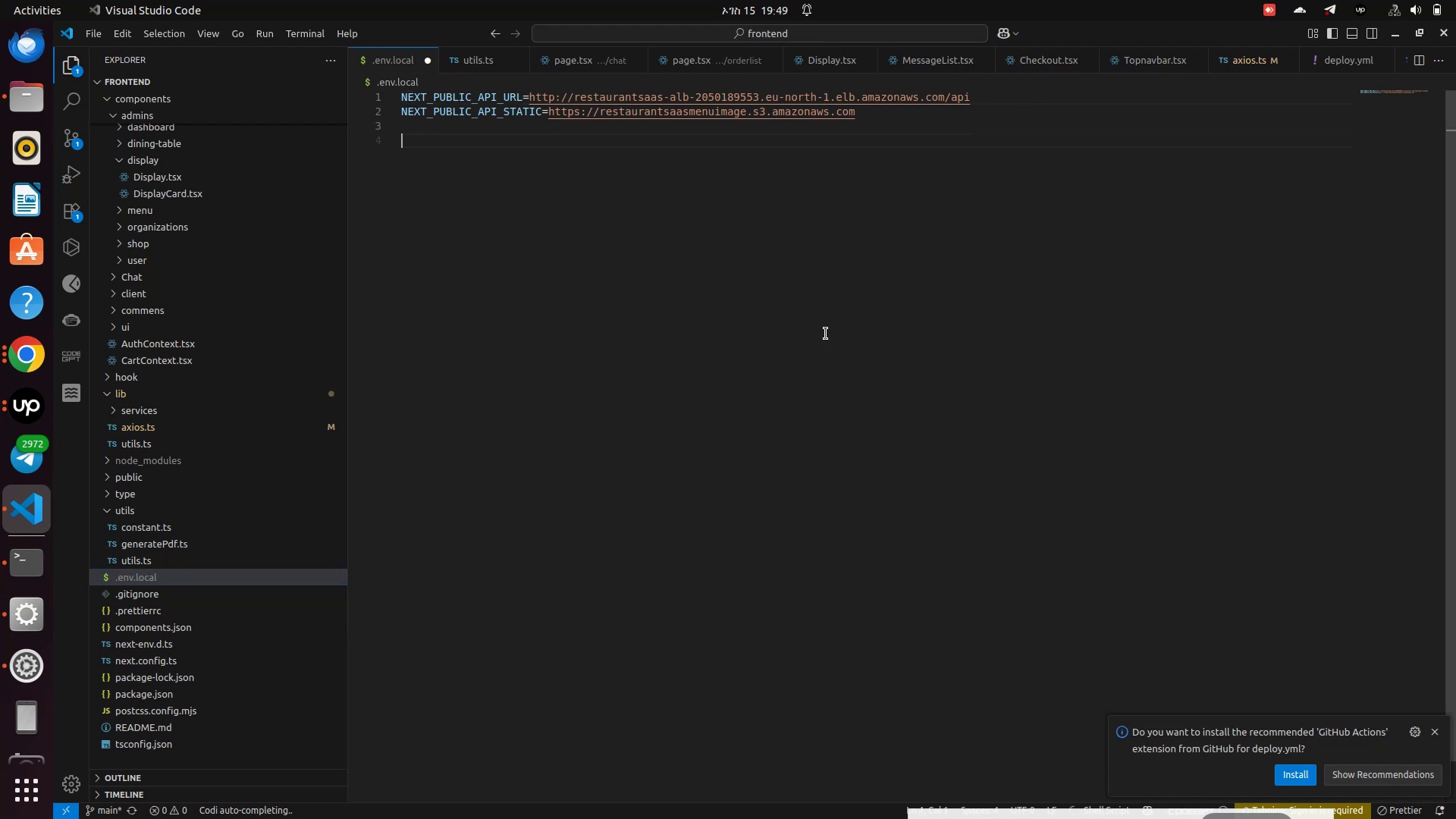 
key(Control+S)
 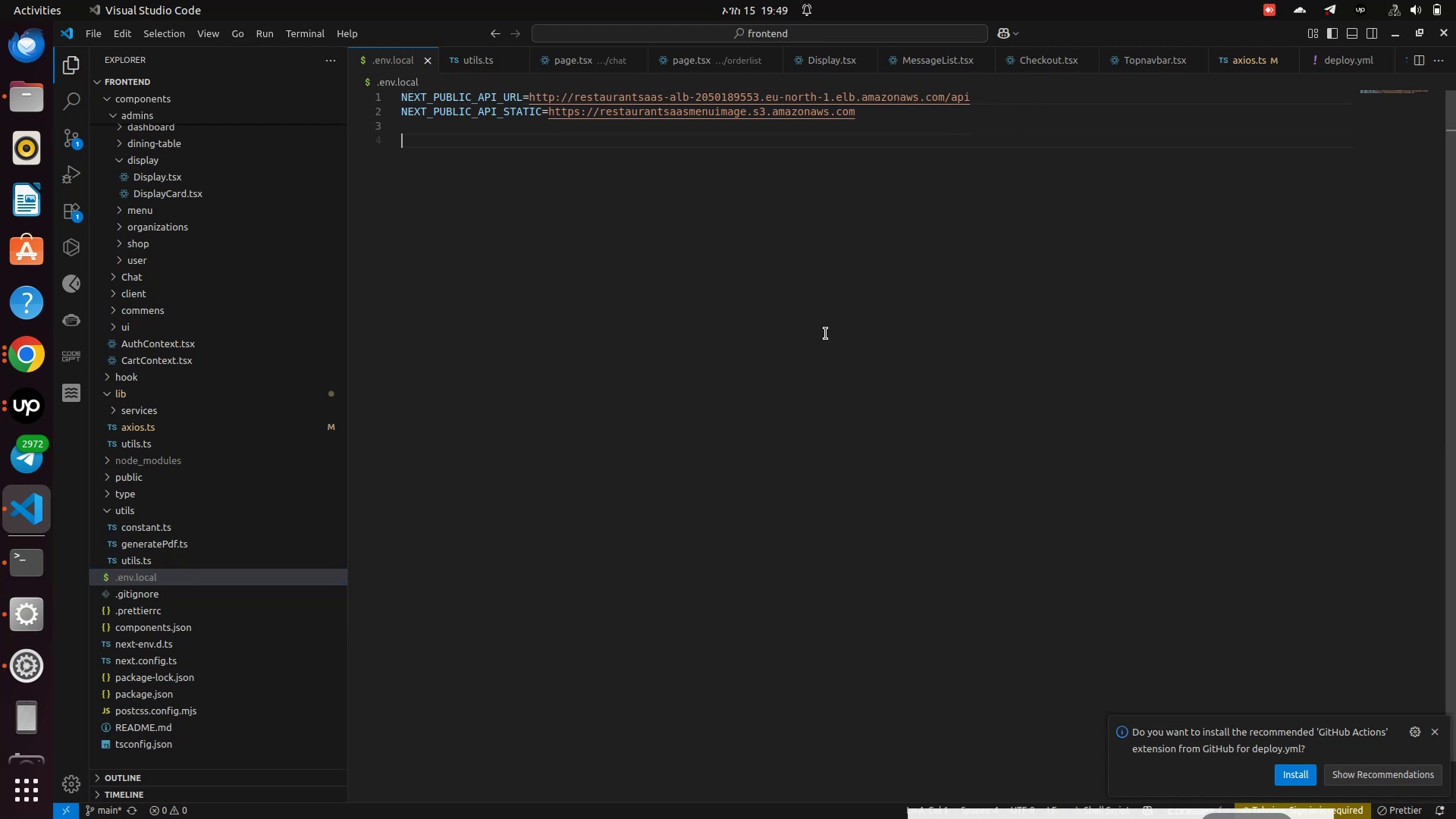 
key(Control+S)
 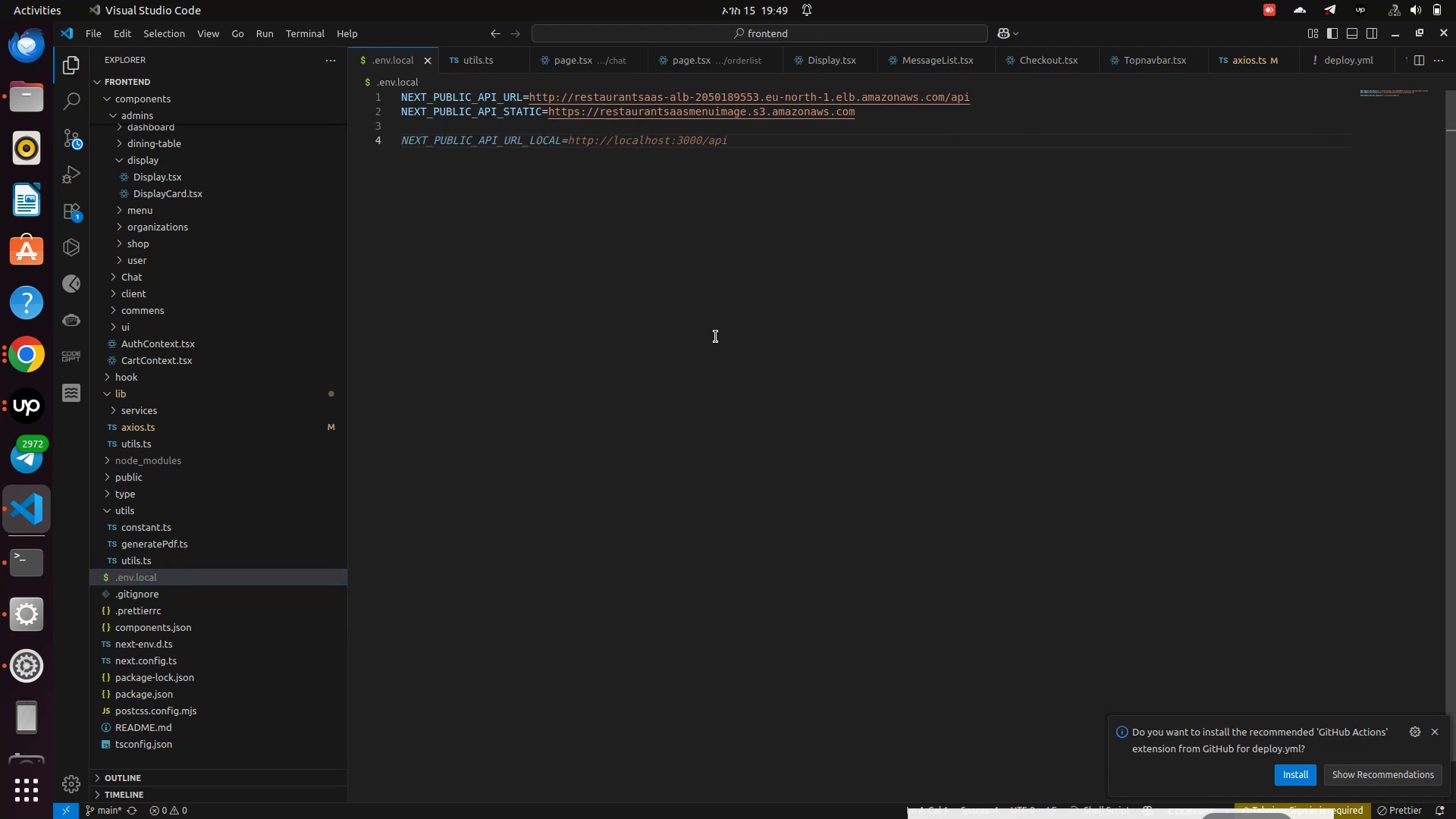 
scroll: coordinate [183, 416], scroll_direction: up, amount: 14.0
 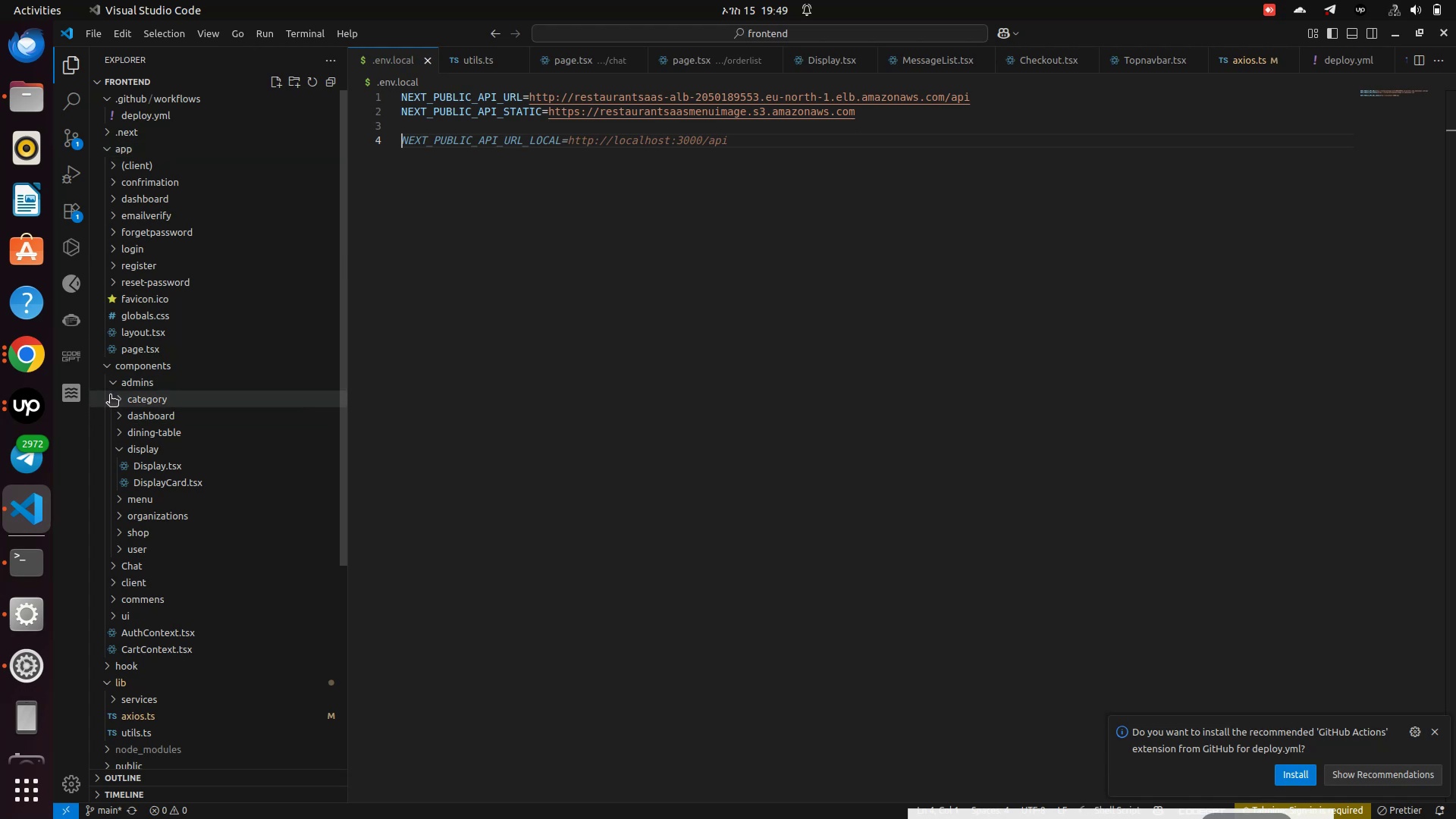 
wait(6.41)
 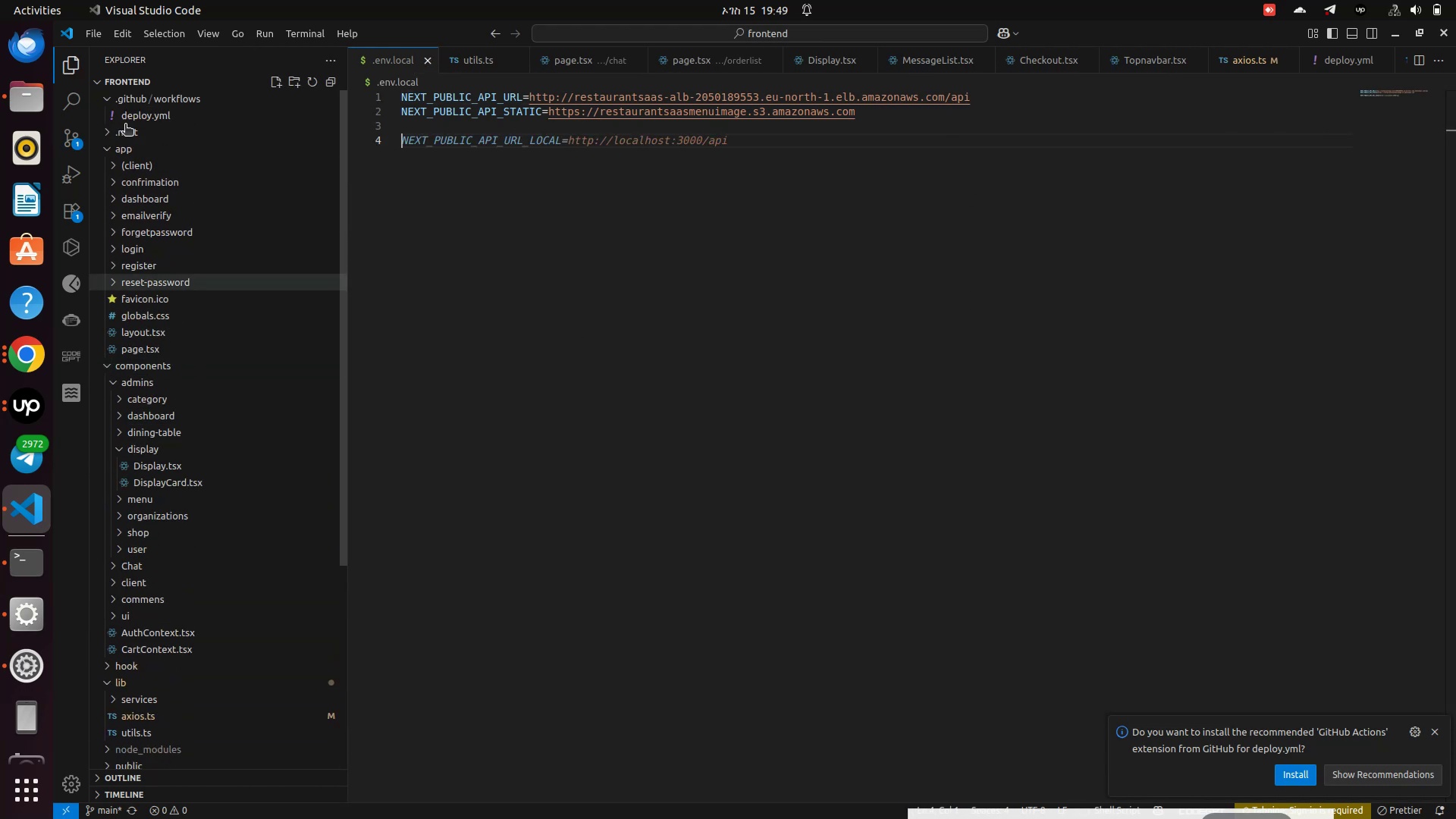 
left_click([564, 287])
 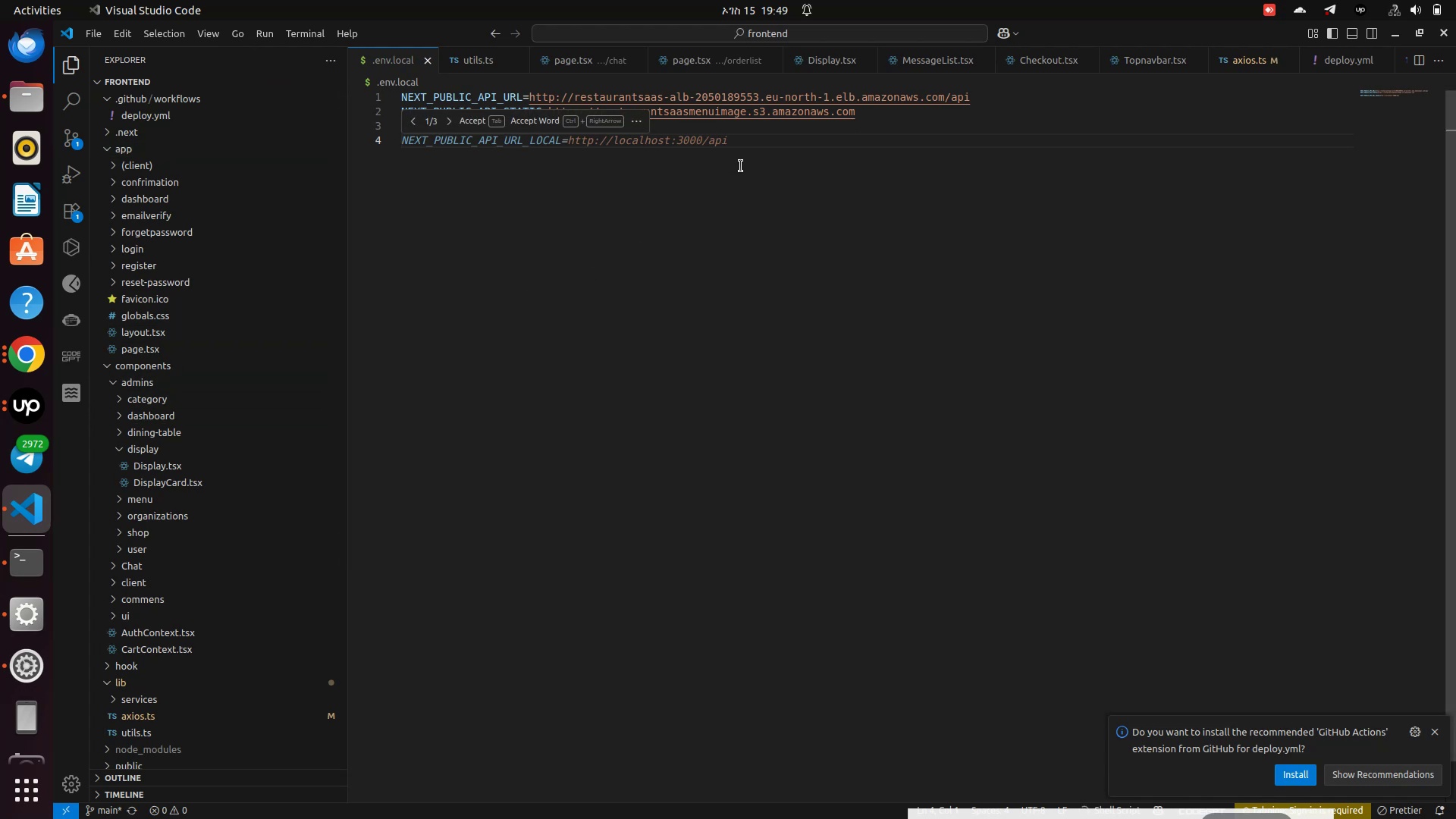 
left_click([741, 166])
 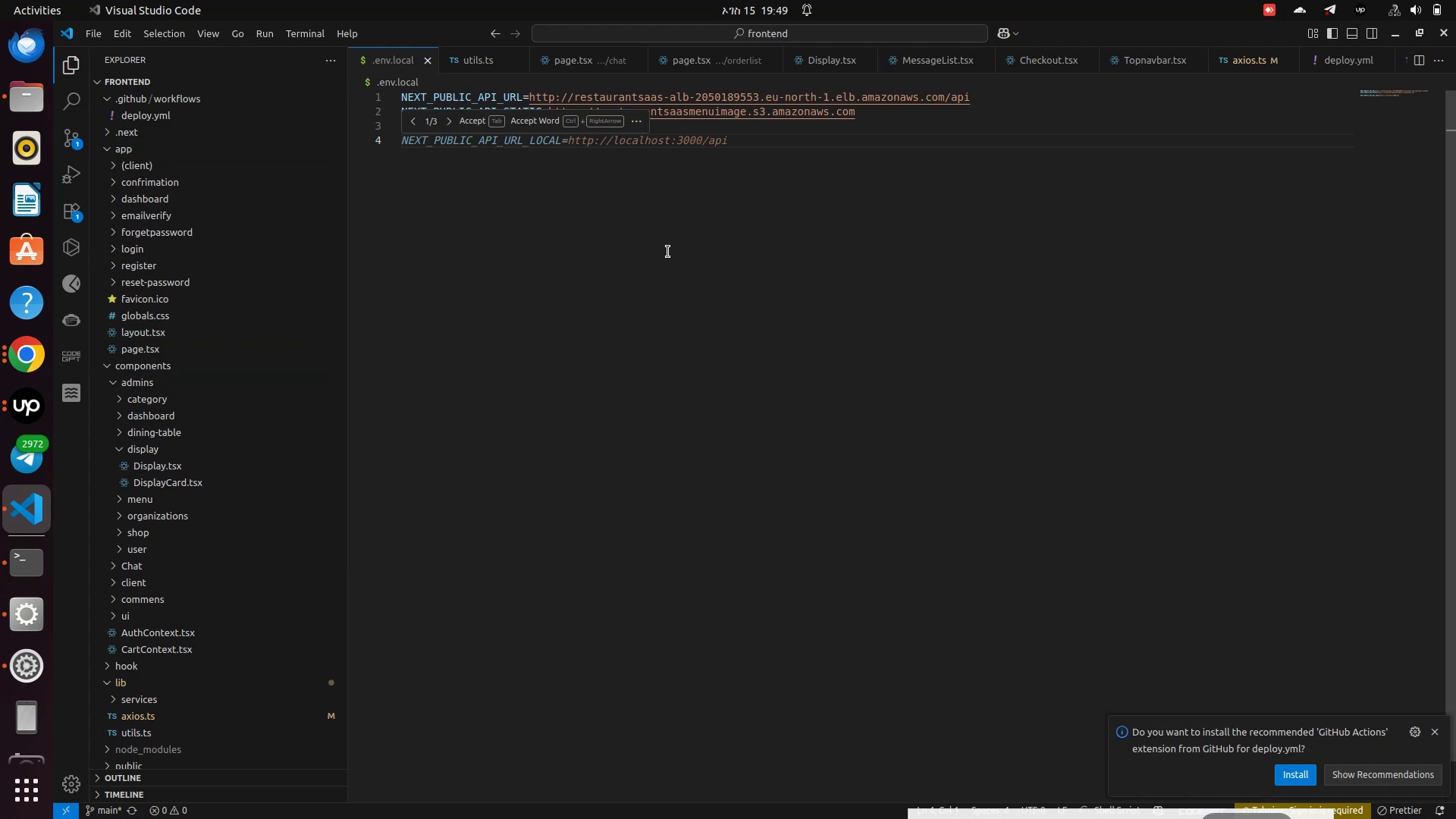 
left_click([668, 252])
 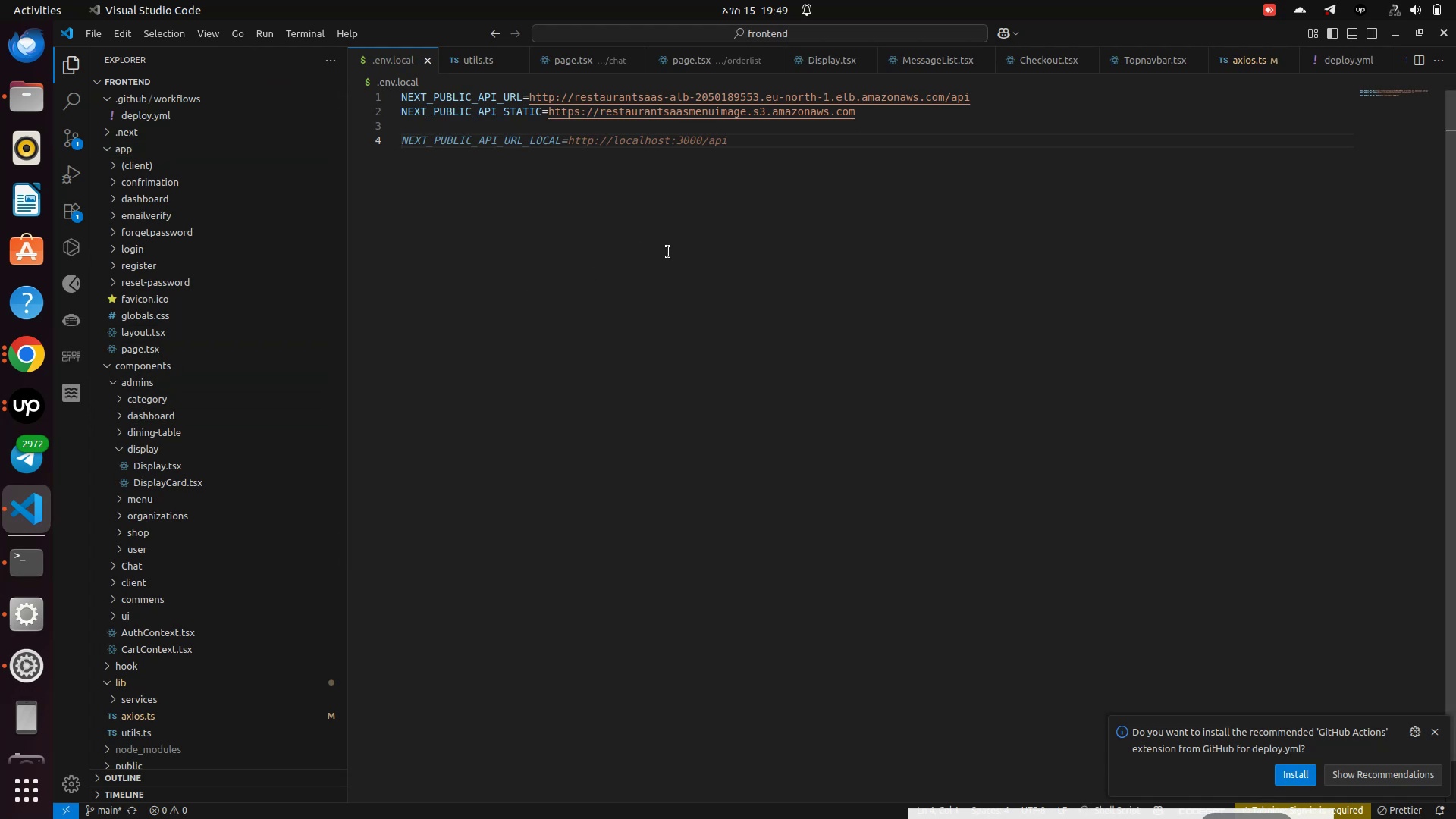 
key(Control+Z)
 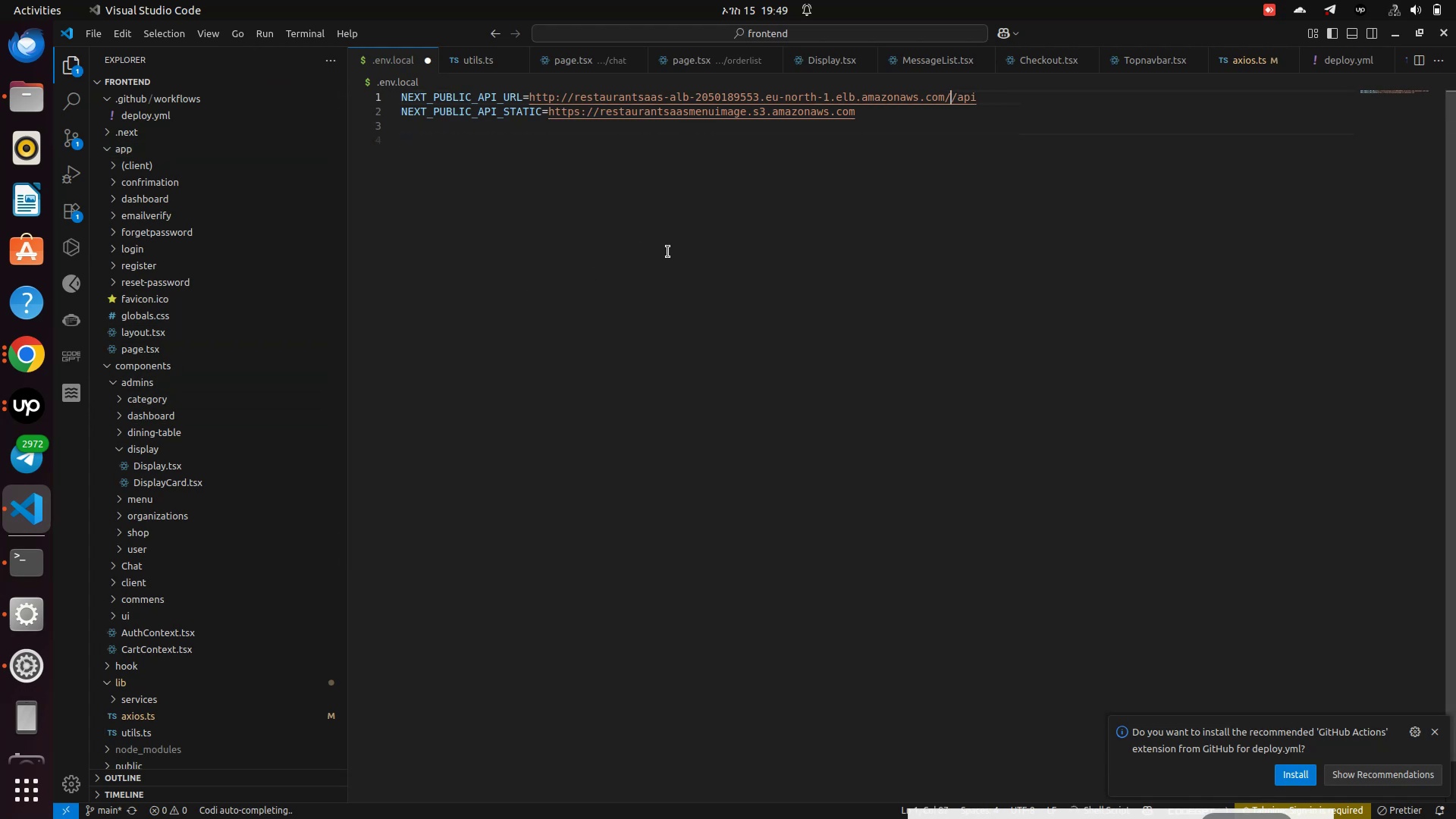 
key(Control+Z)
 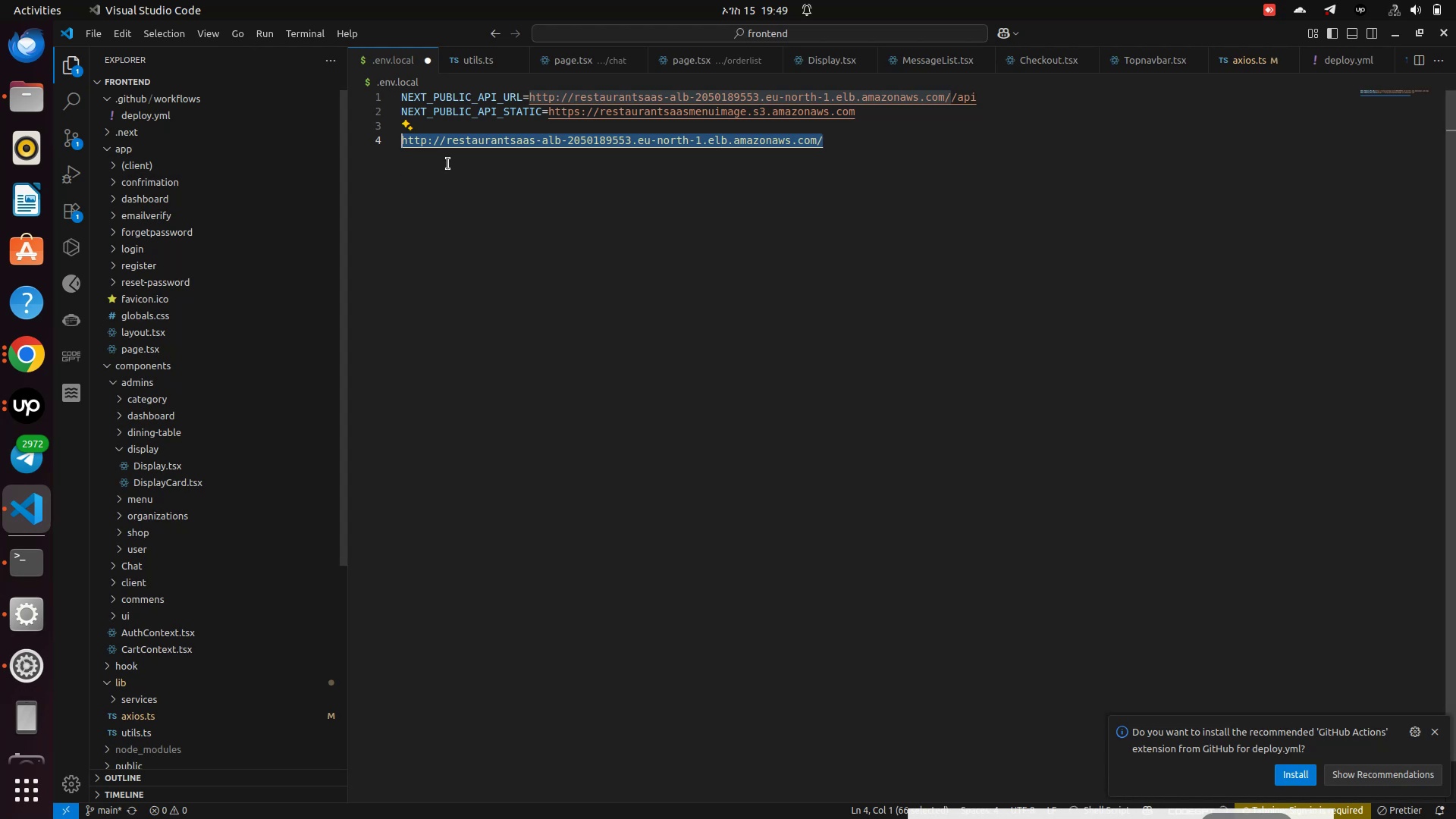 
left_click([450, 164])
 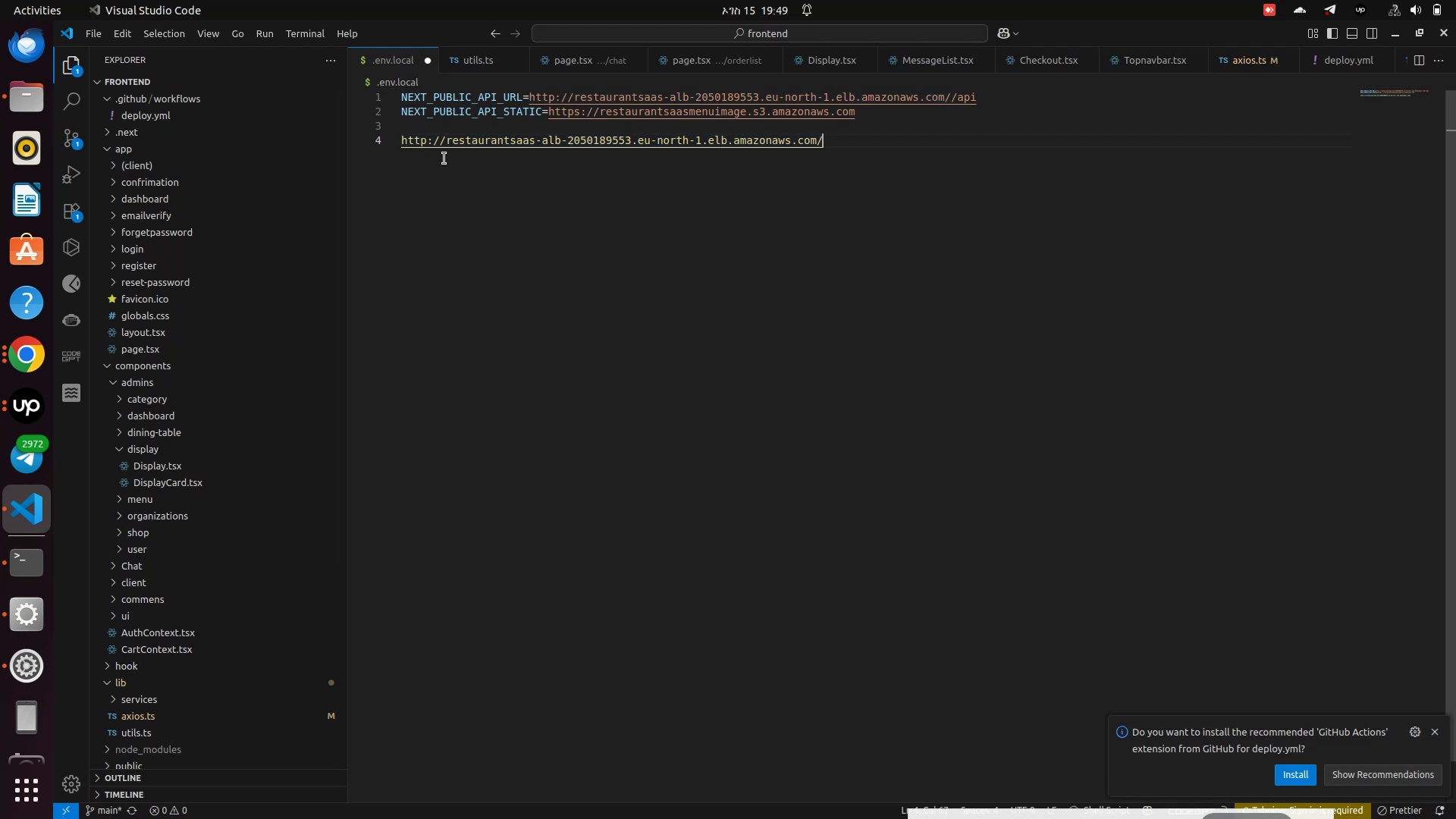 
key(Control+Z)
 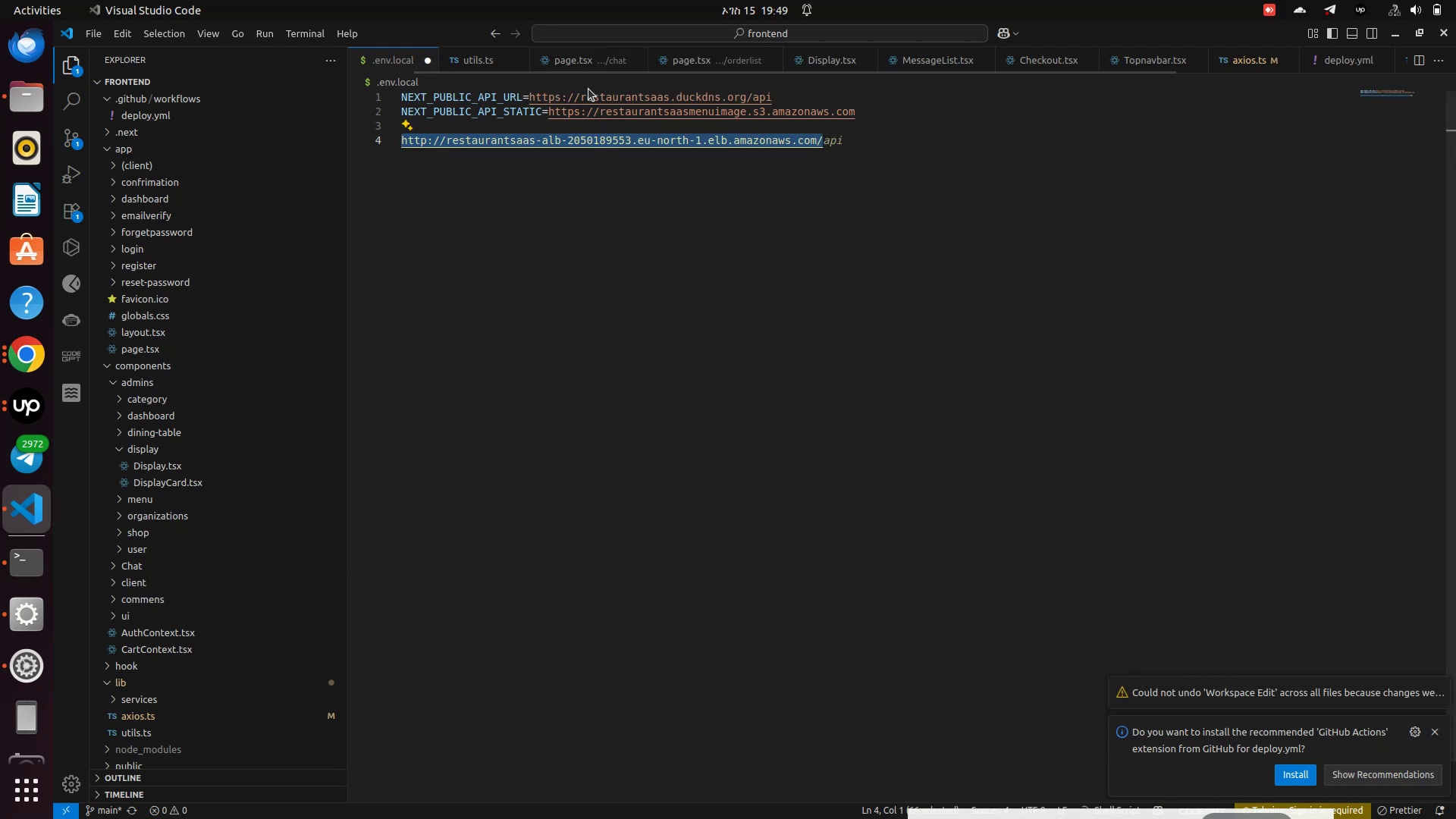 
left_click_drag(start_coordinate=[584, 99], to_coordinate=[610, 102])
 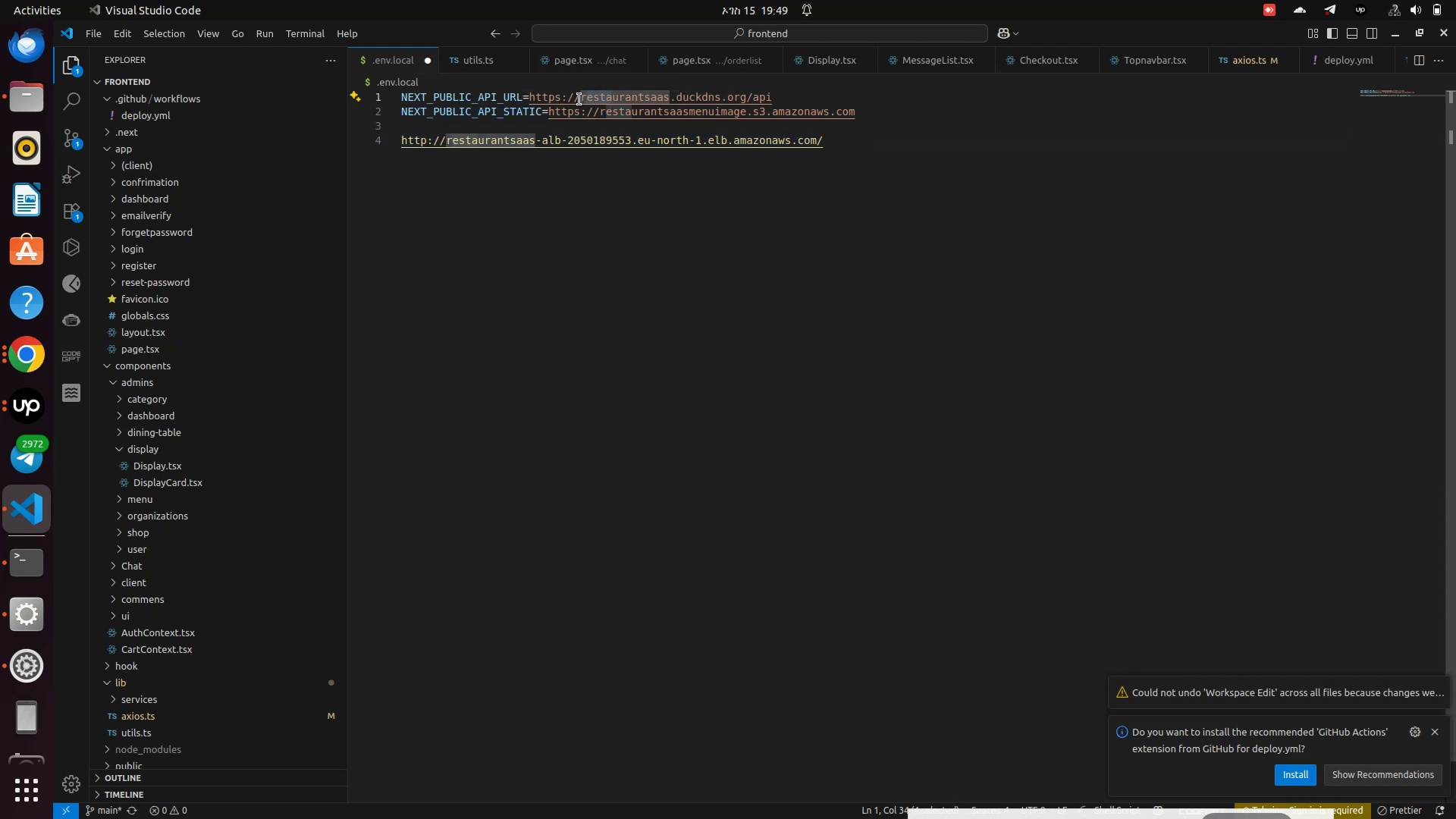 
left_click([579, 99])
 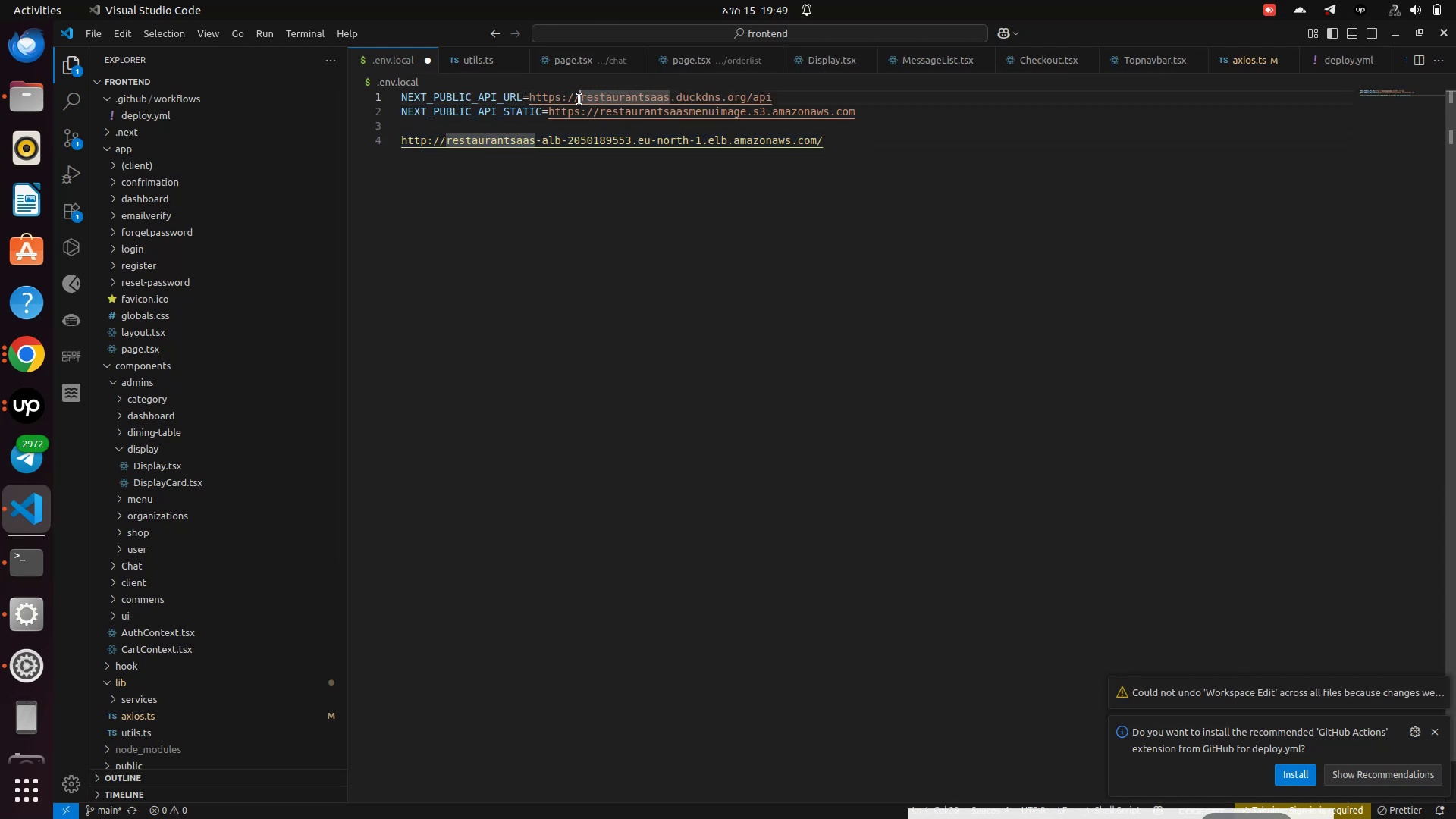 
left_click_drag(start_coordinate=[579, 99], to_coordinate=[748, 96])
 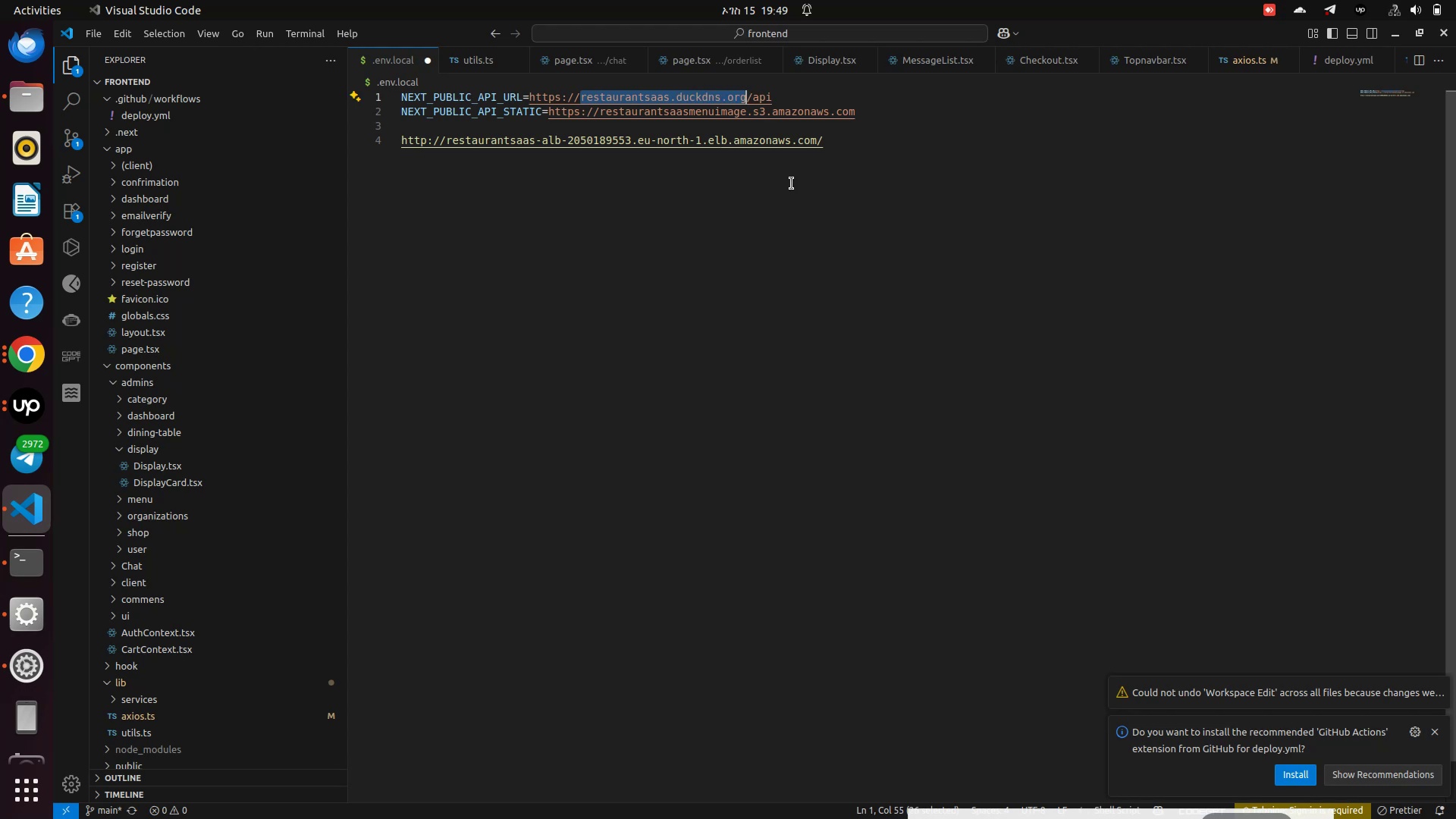 
key(Control+X)
 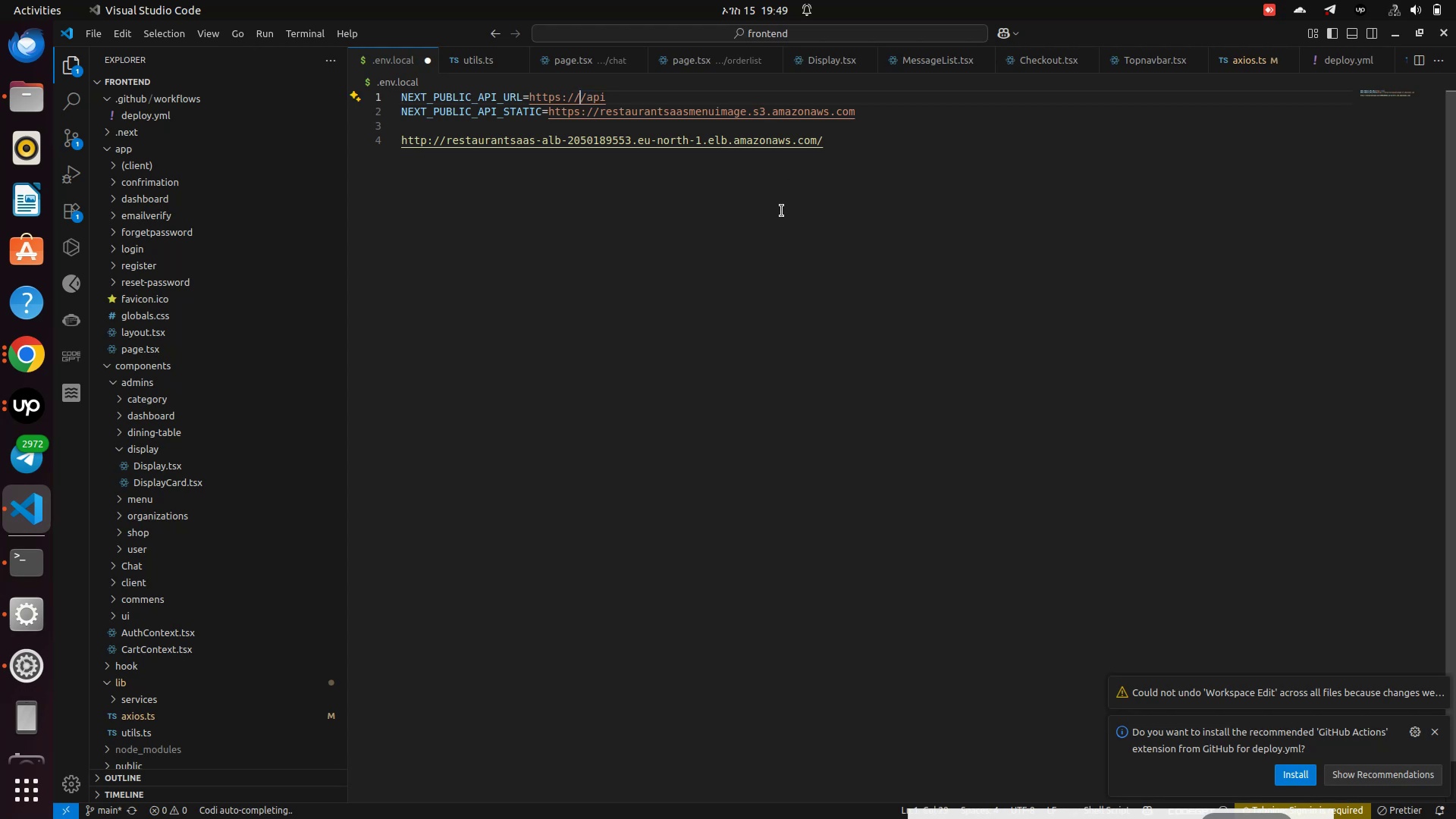 
key(Control+X)
 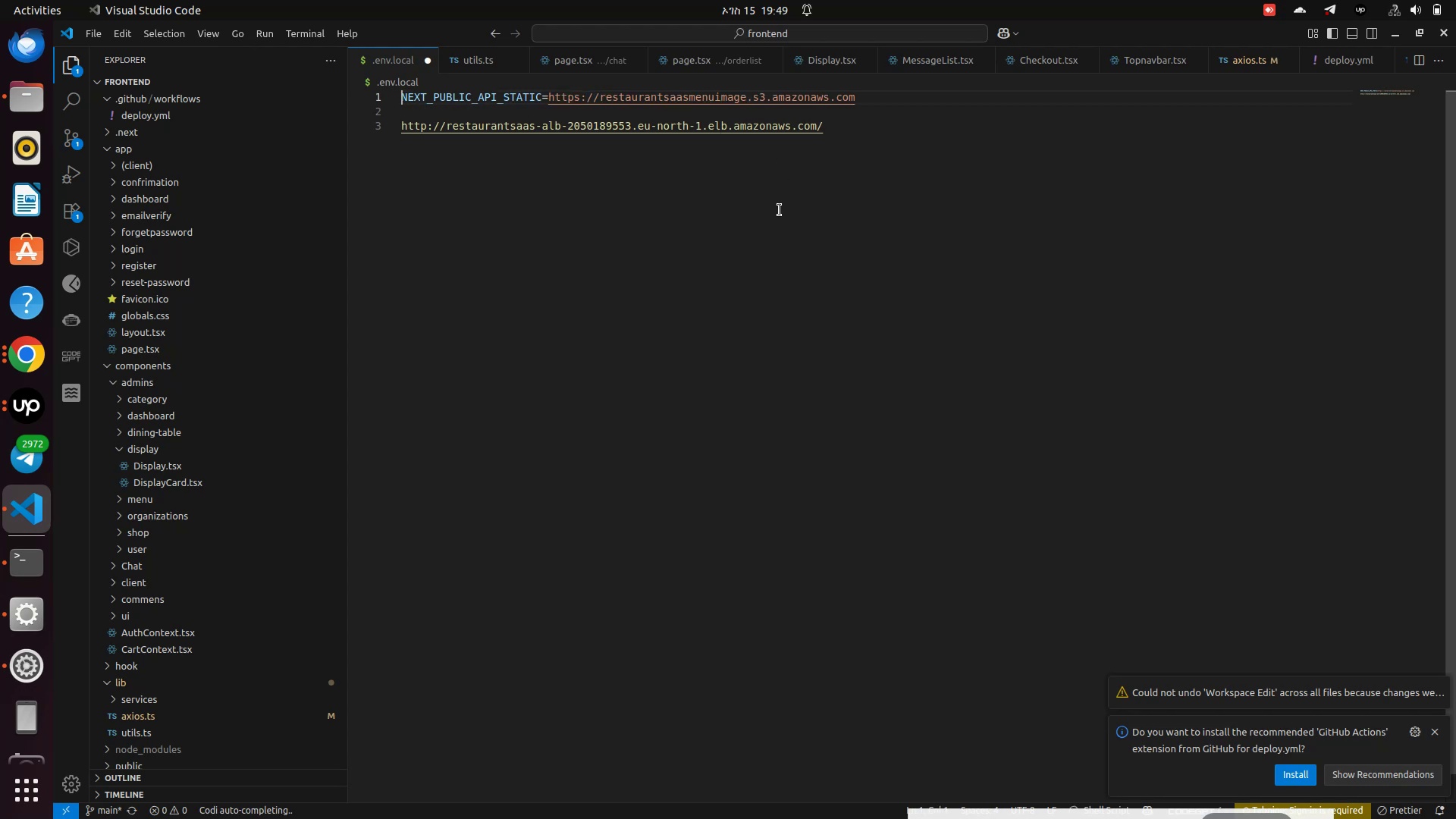 
key(Control+Z)
 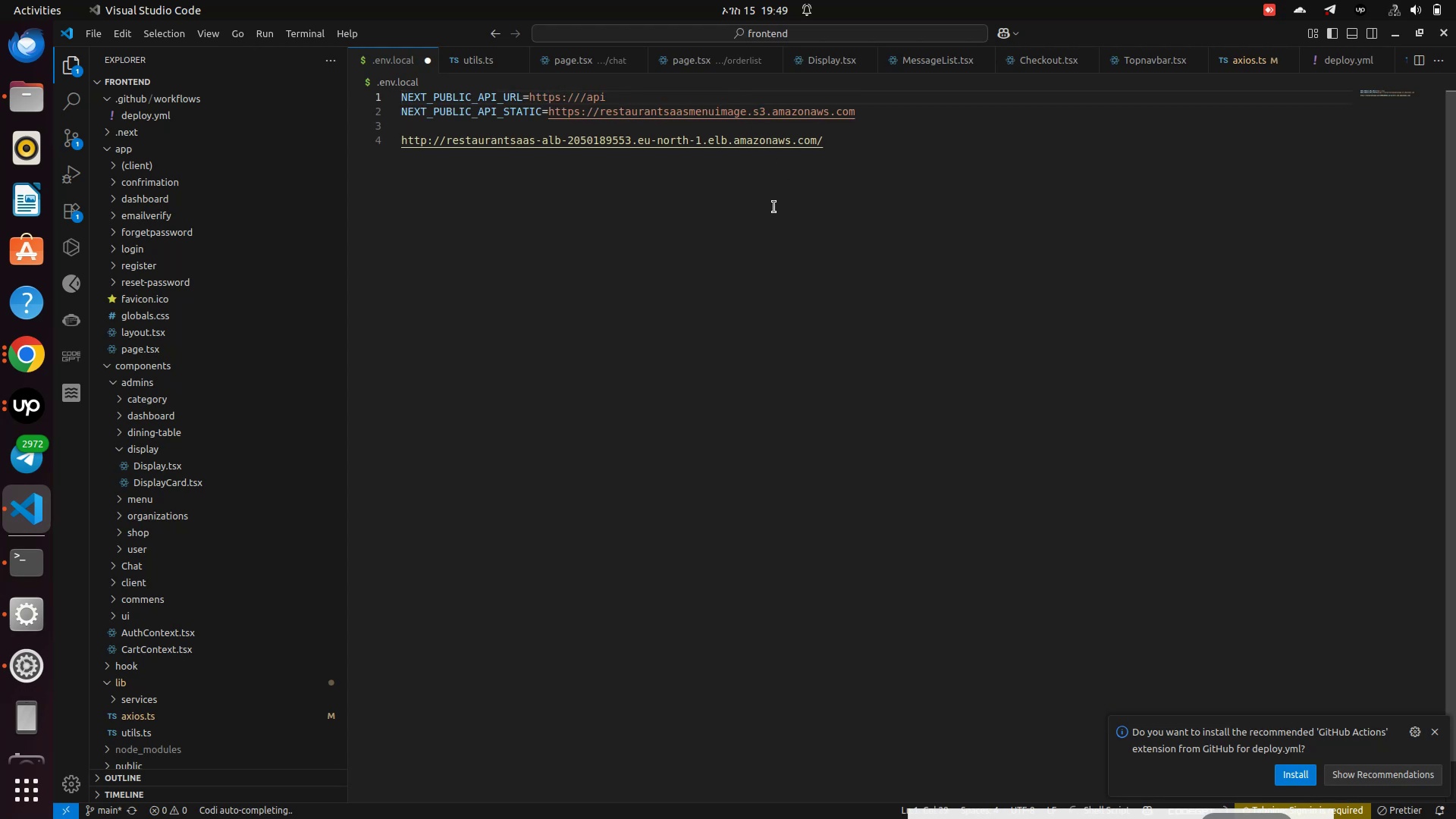 
key(Control+Z)
 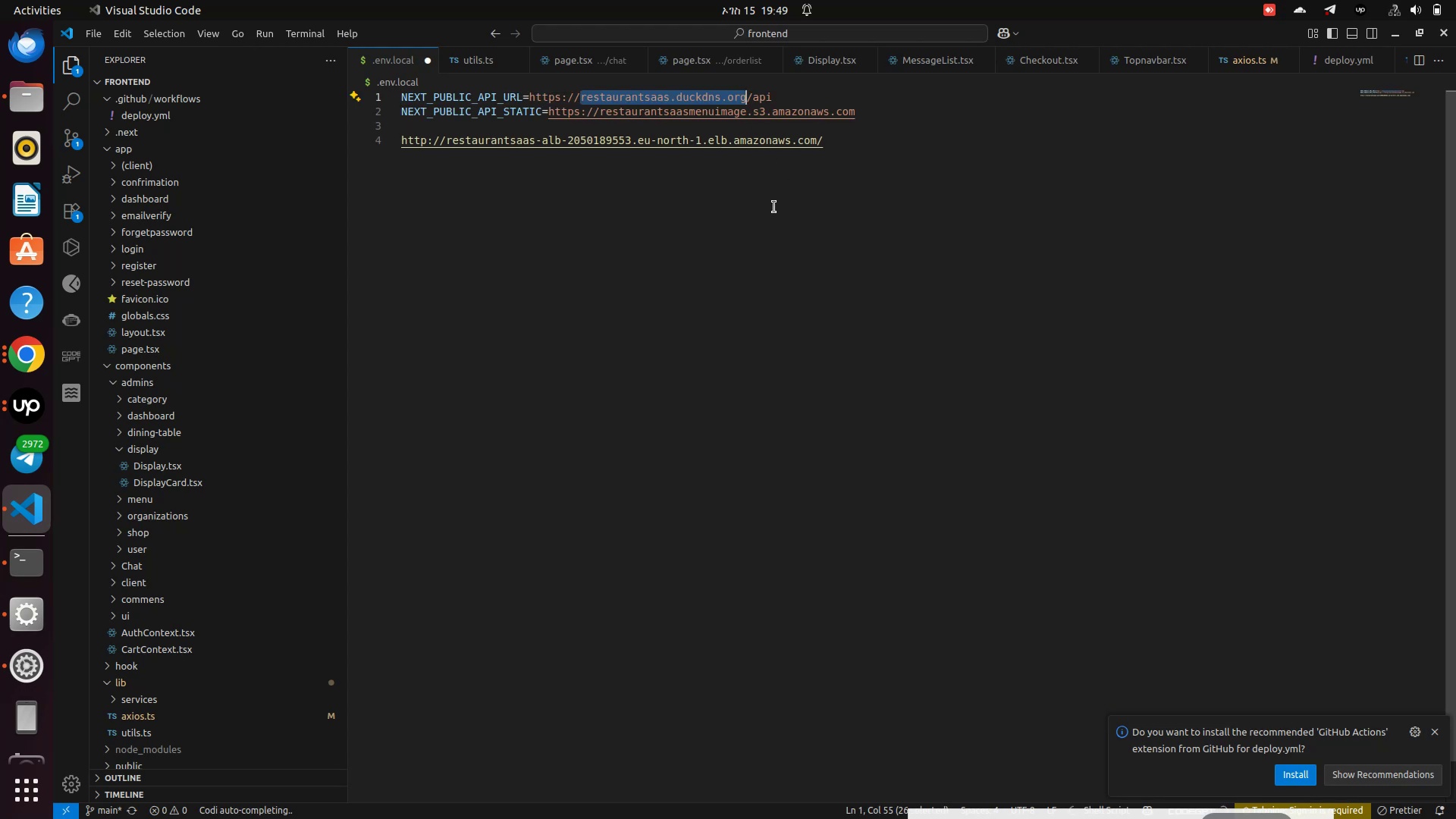 
key(Control+C)
 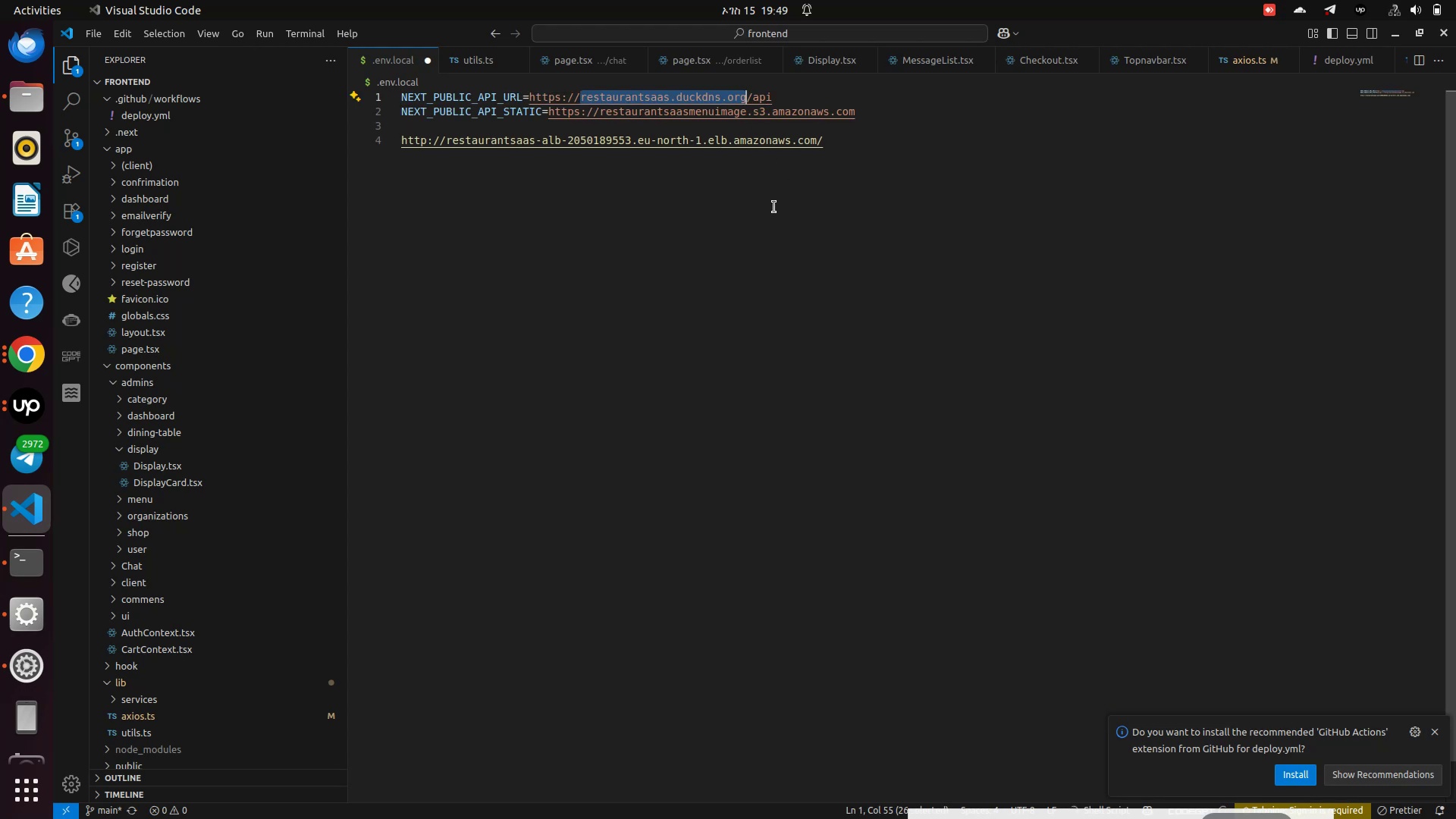 
key(Control+Z)
 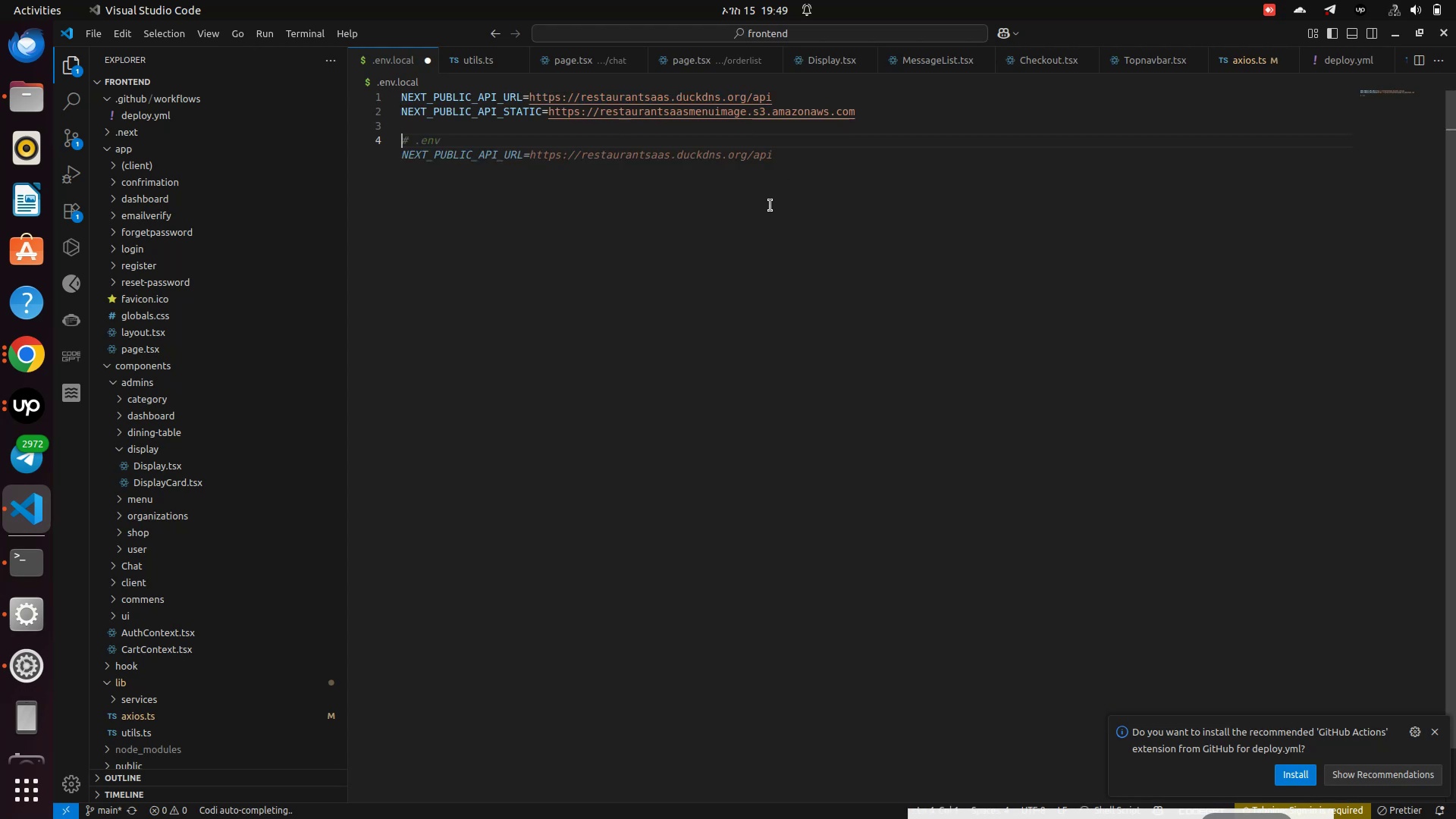 
key(Control+Z)
 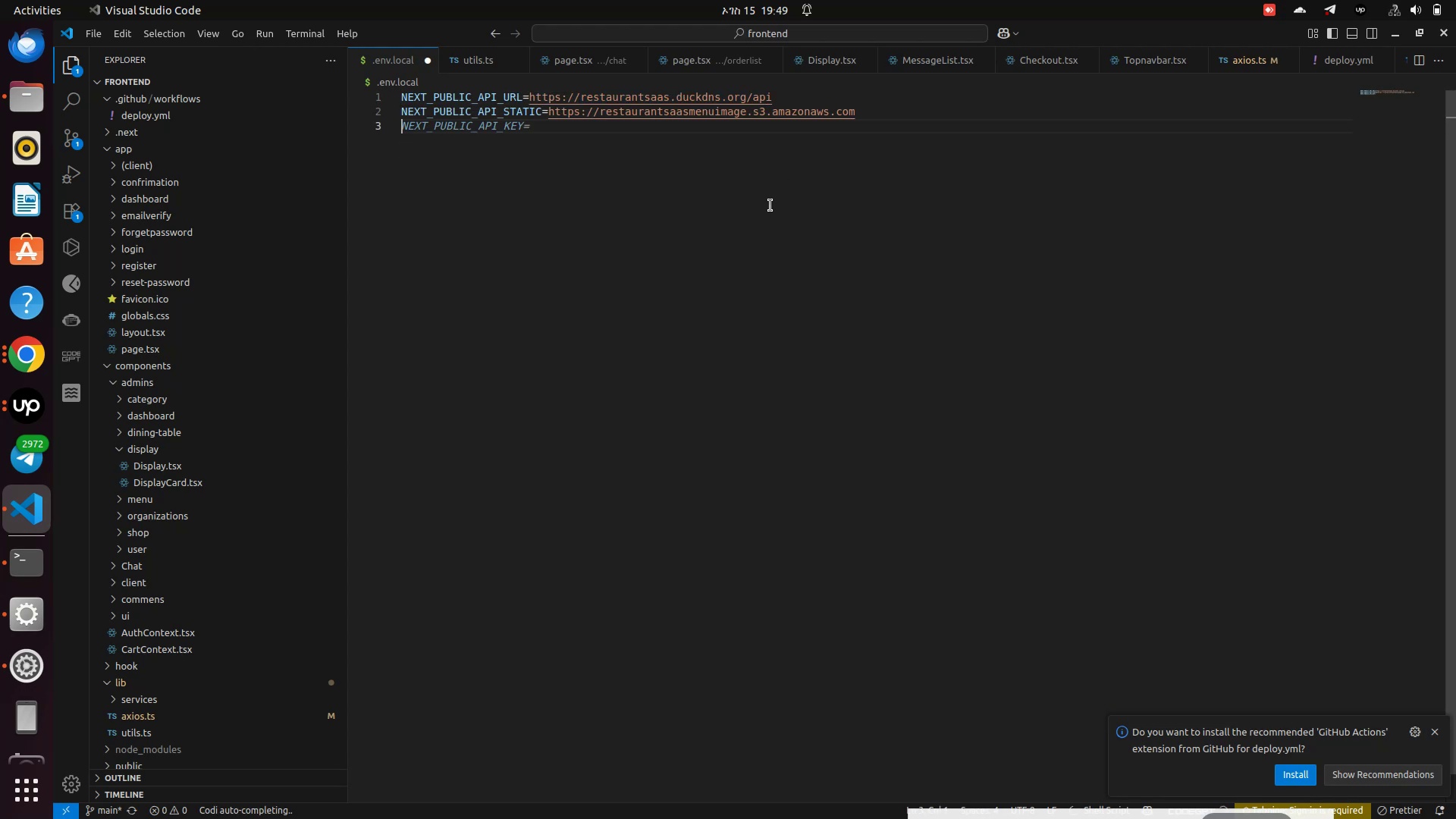 
key(Control+Z)
 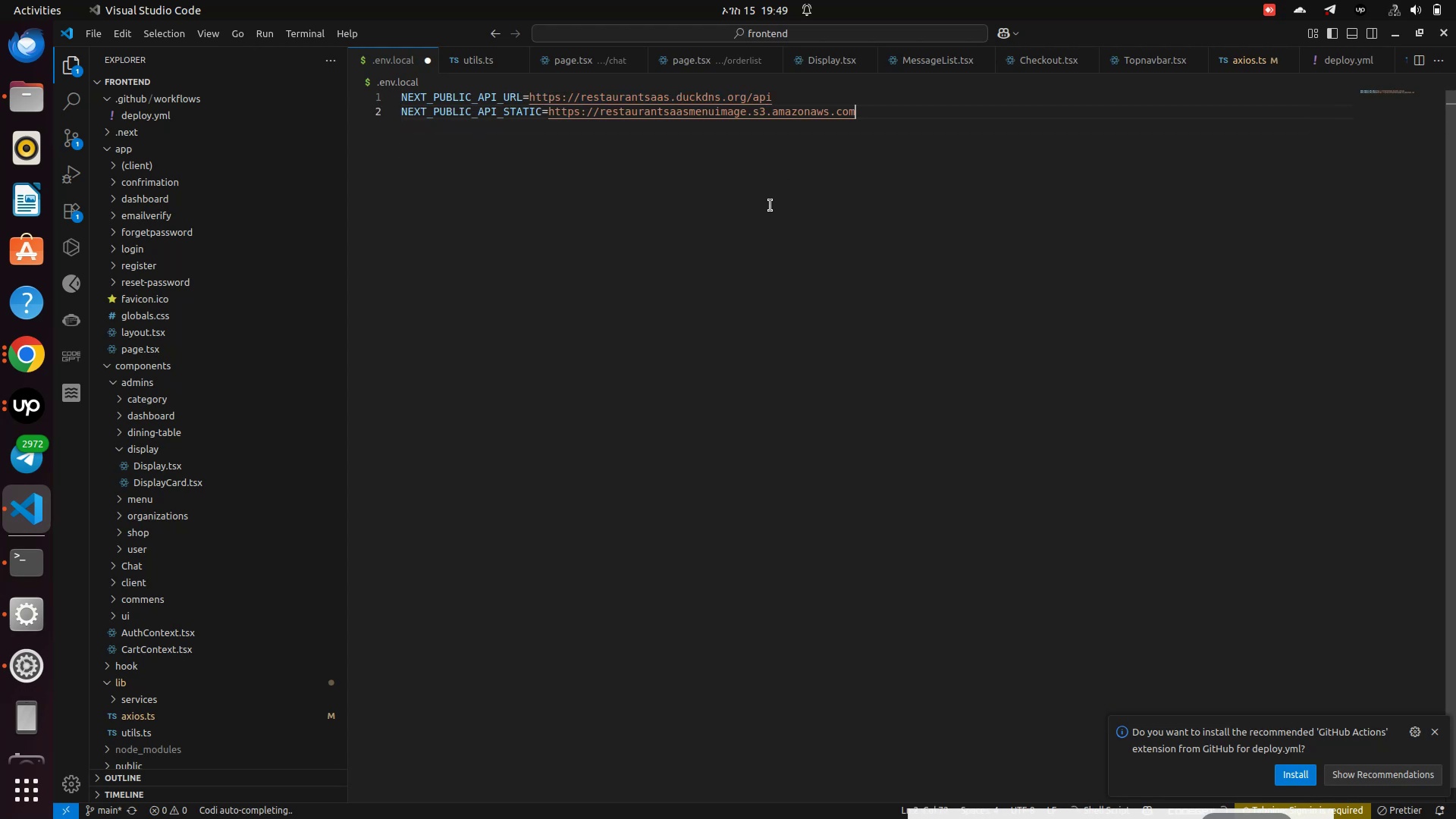 
key(Control+Z)
 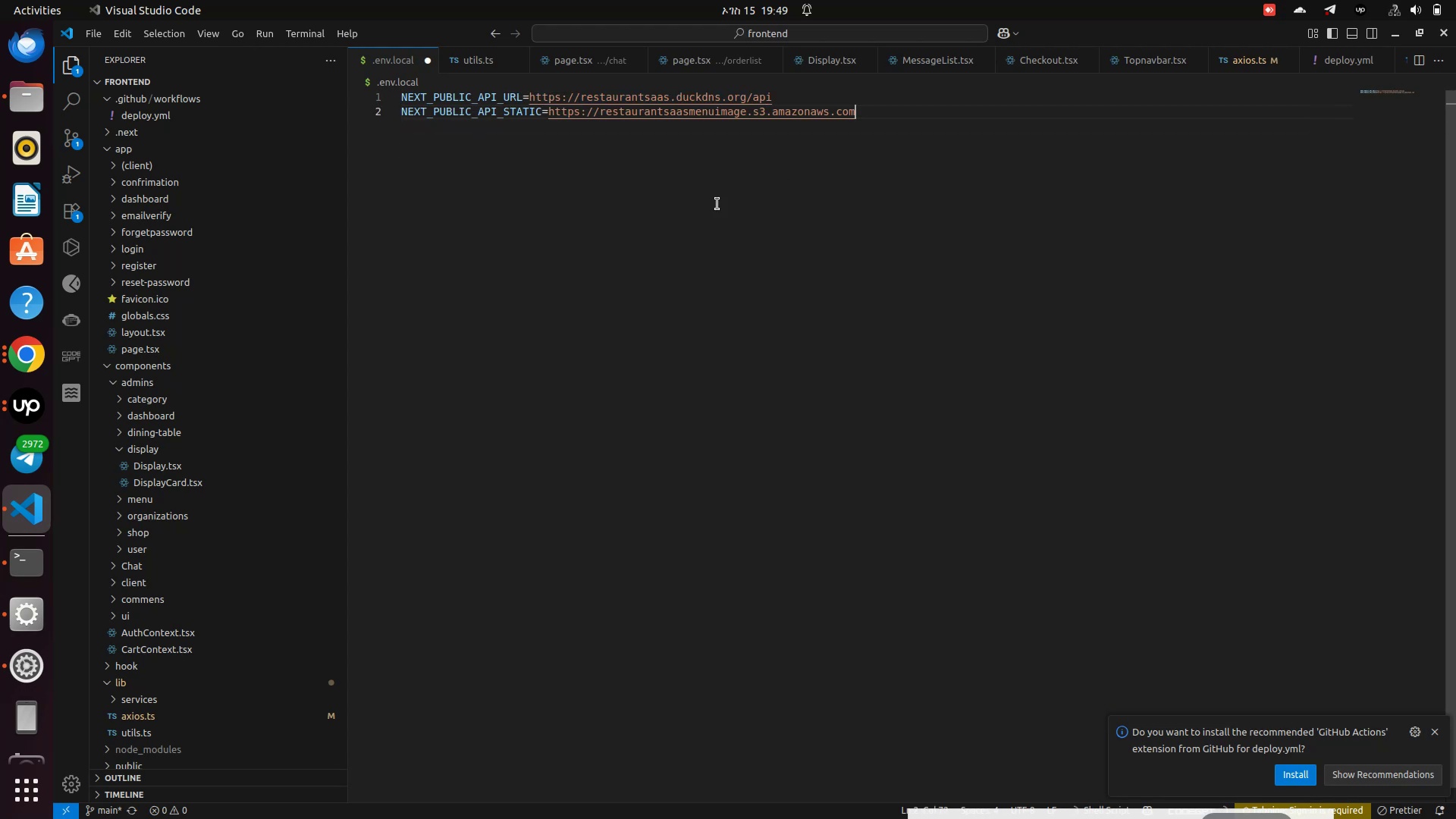 
left_click([711, 204])
 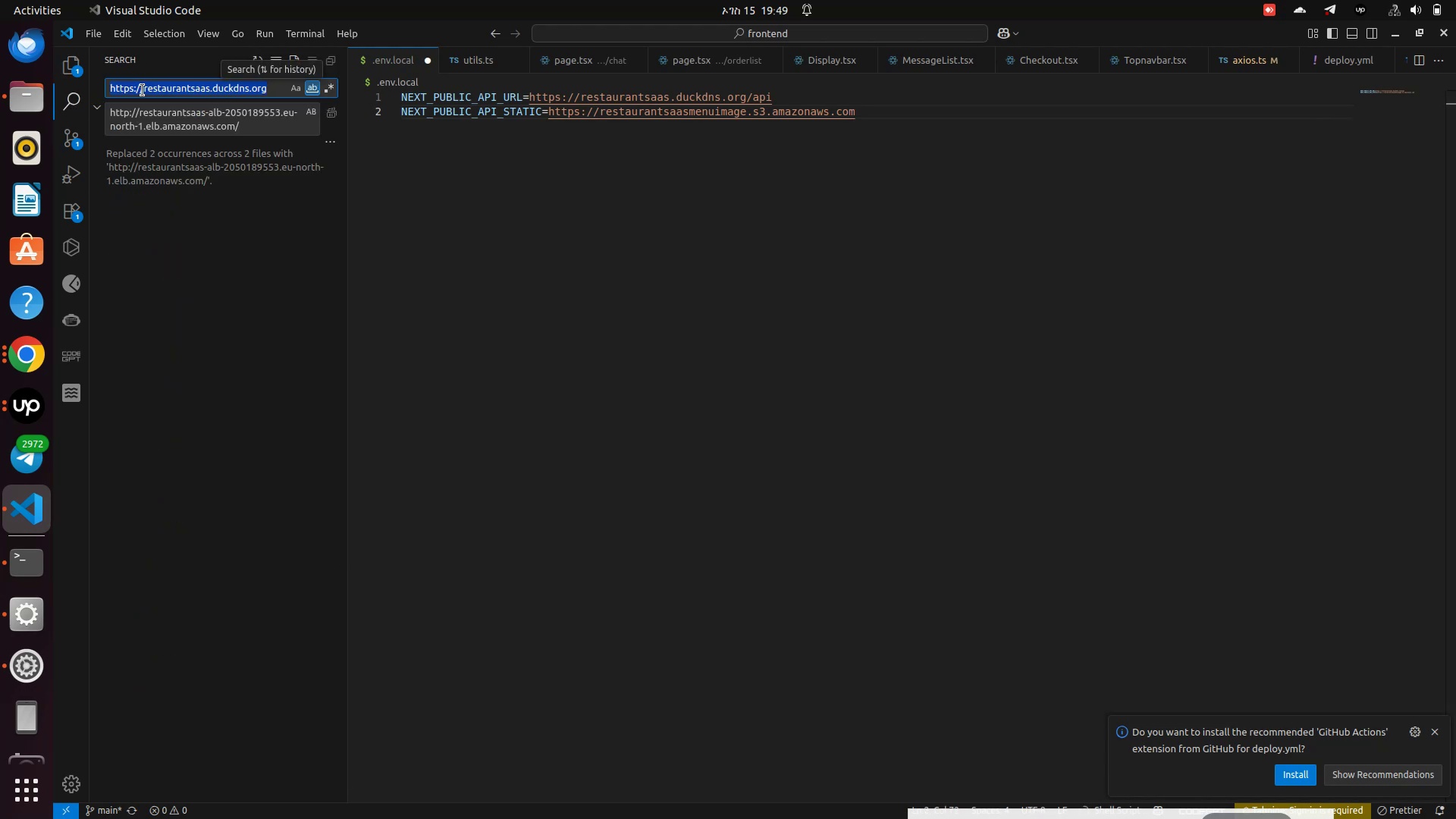 
wait(7.62)
 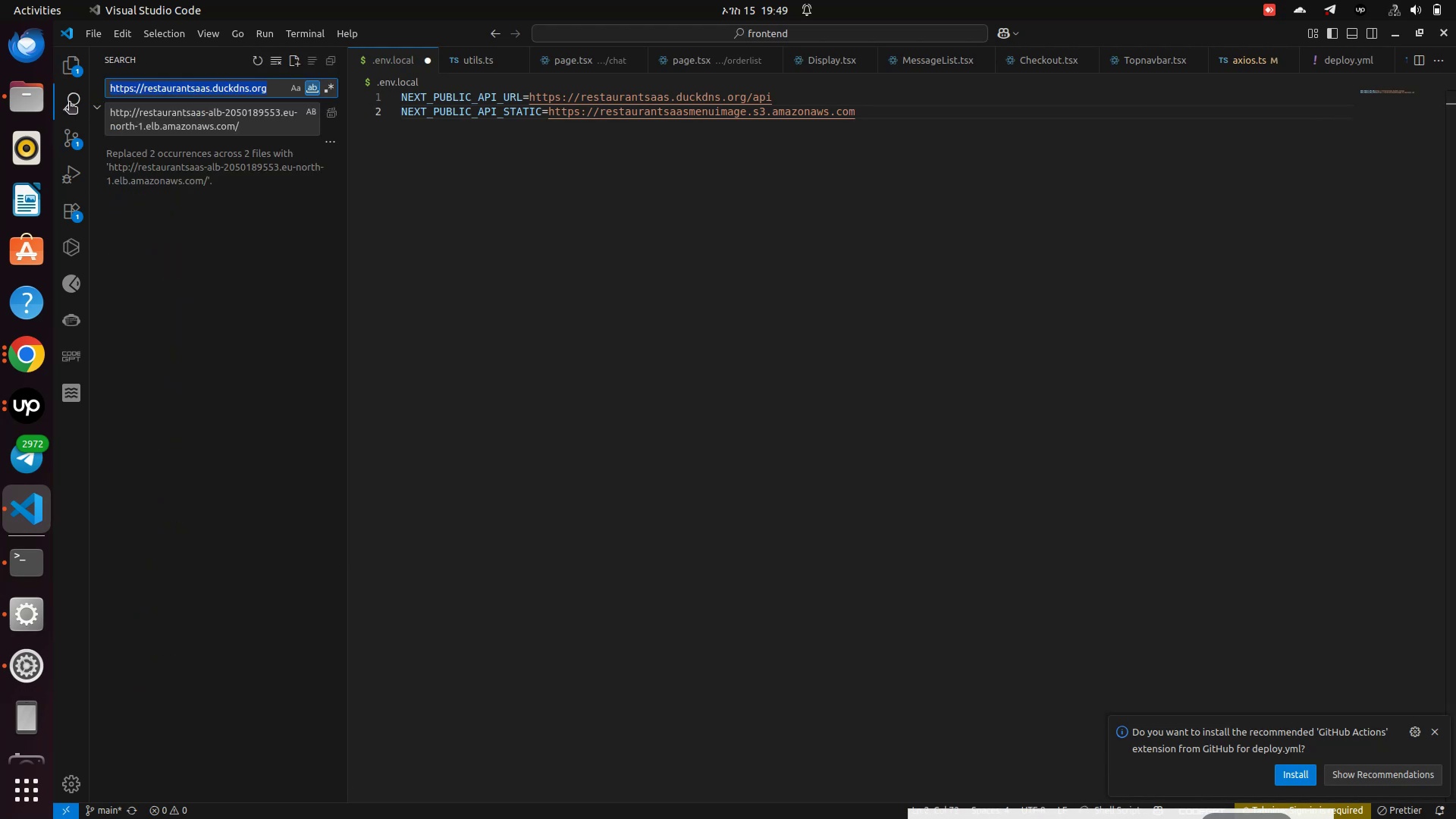 
left_click([246, 123])
 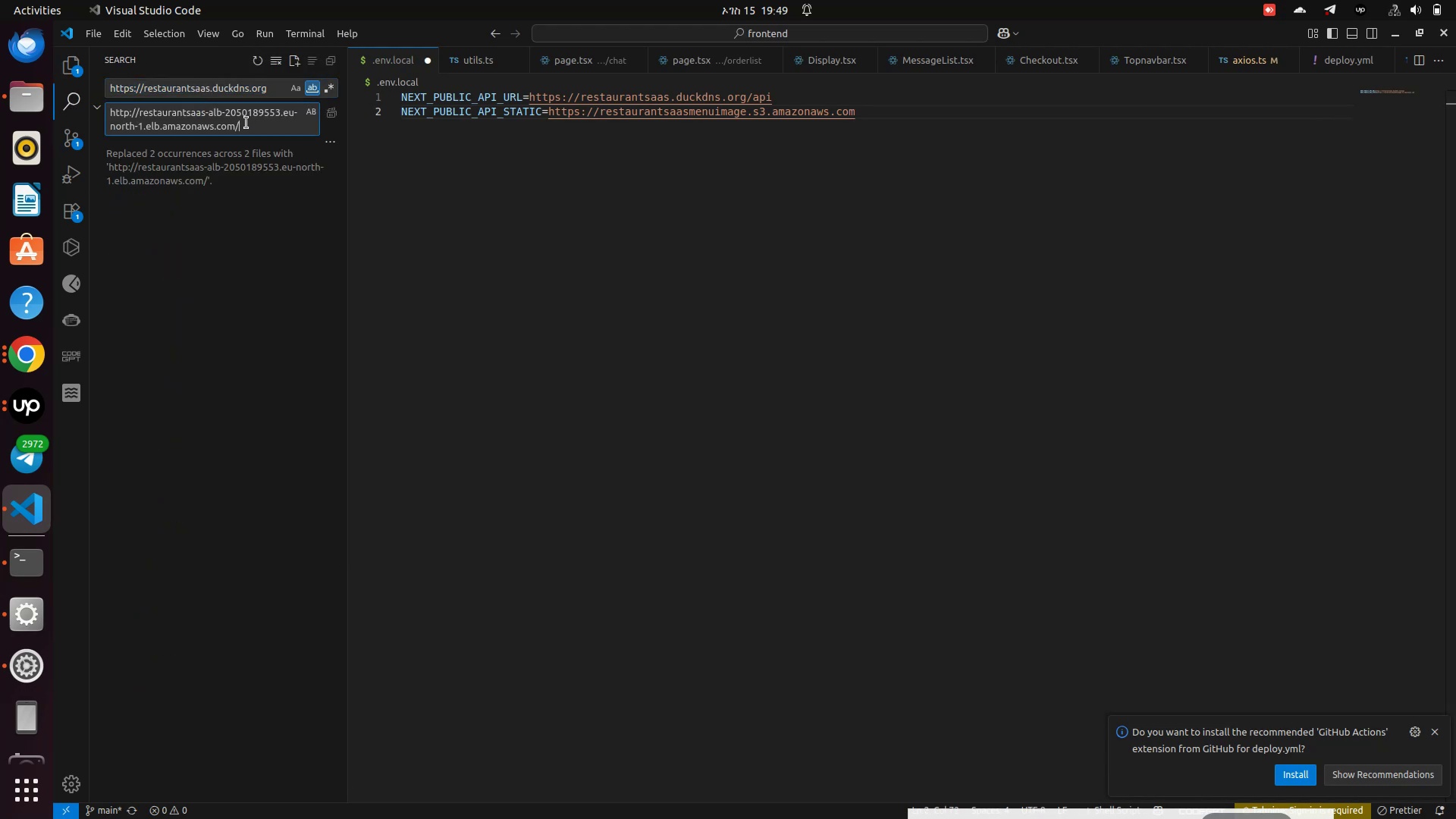 
key(Control+A)
 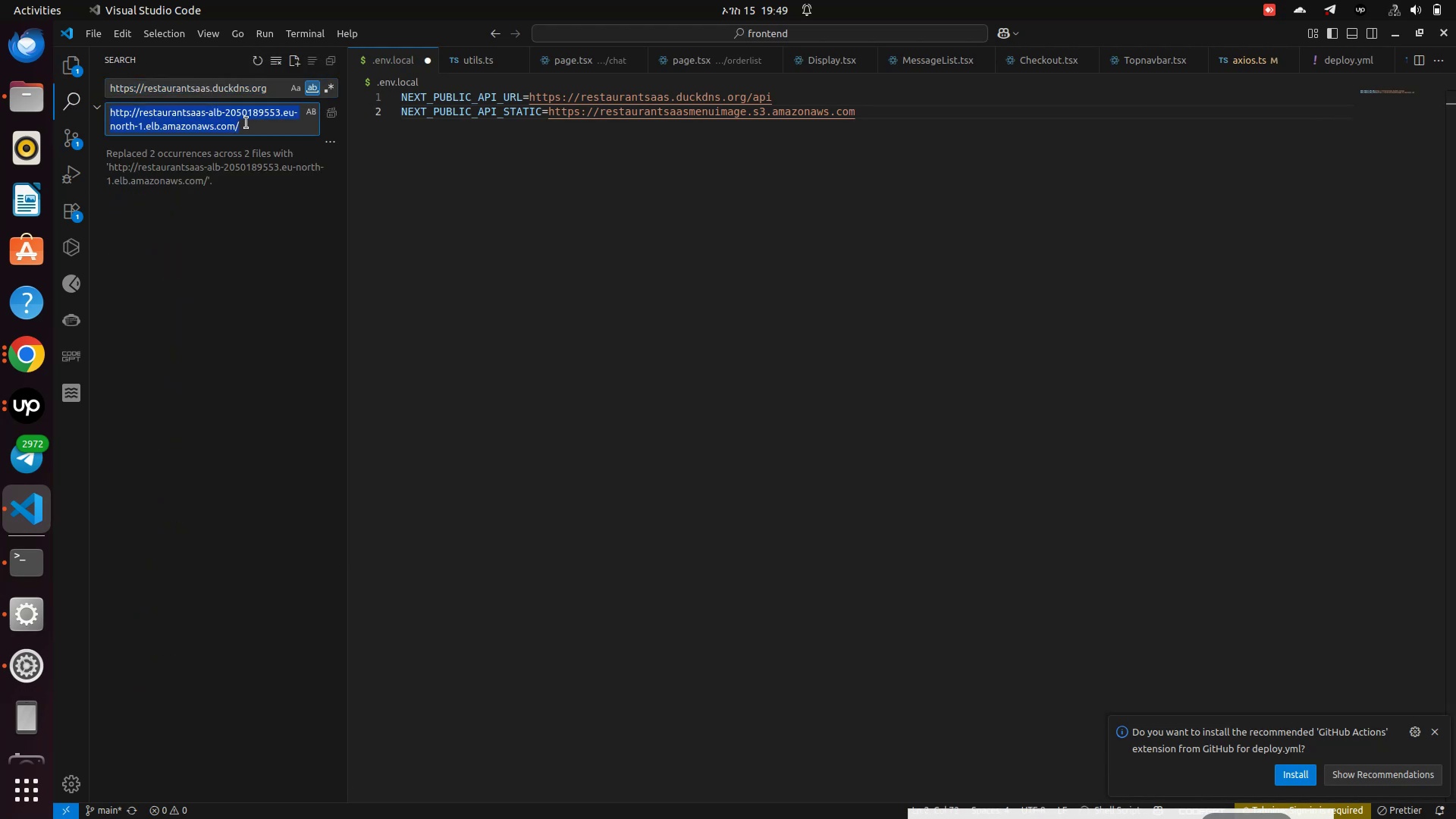 
key(Control+C)
 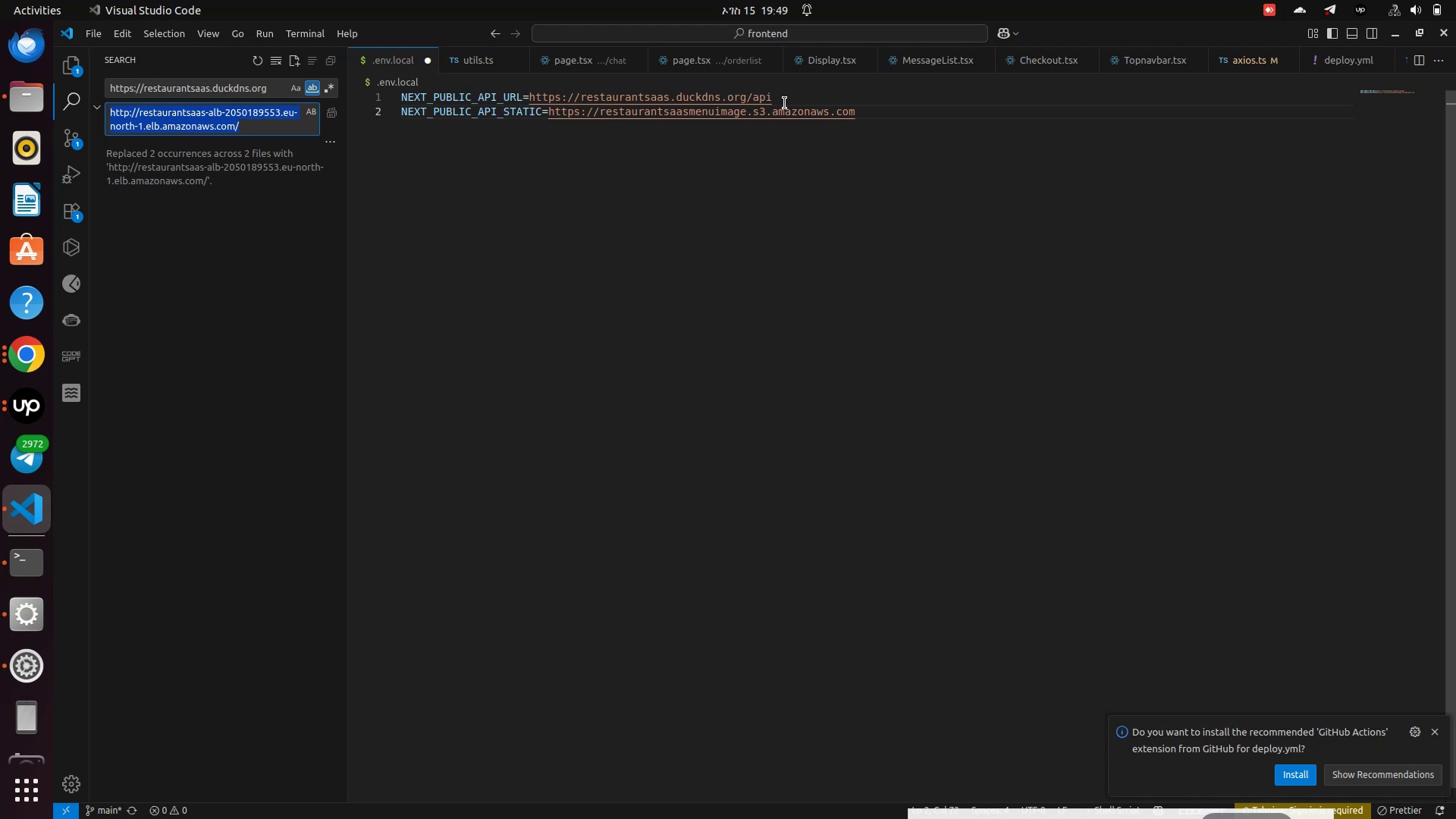 
left_click_drag(start_coordinate=[748, 103], to_coordinate=[531, 100])
 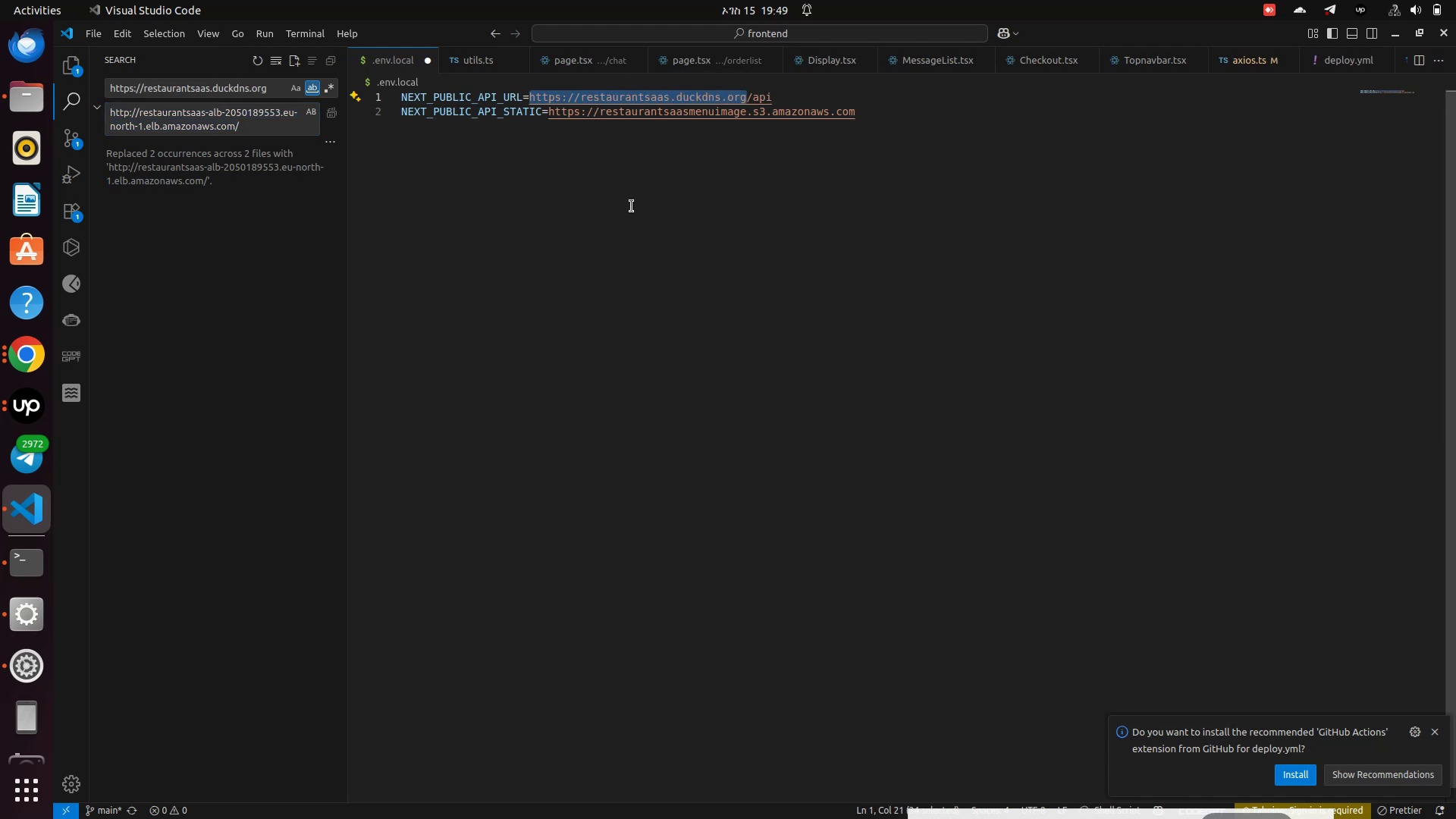 
key(Control+V)
 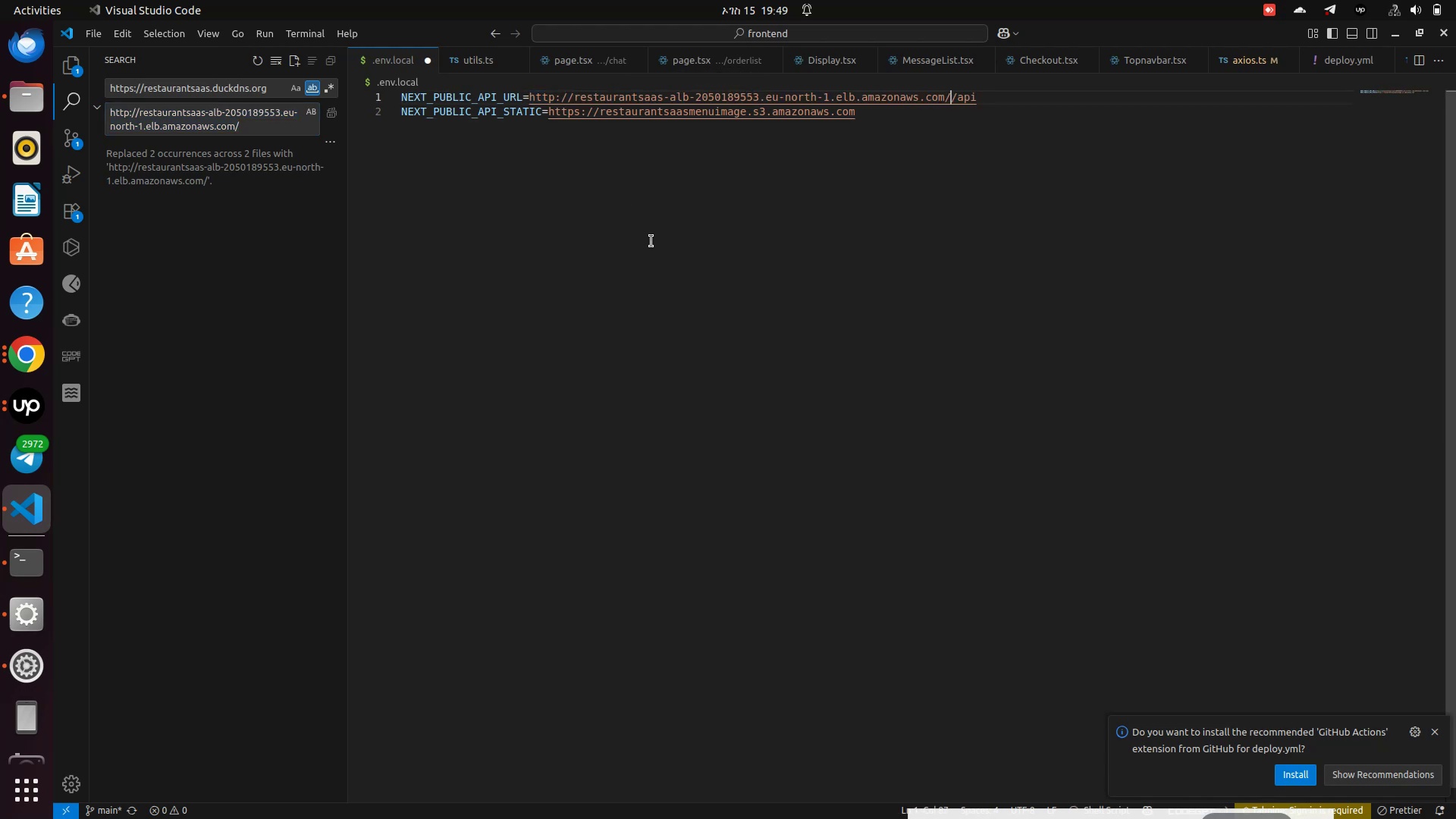 
key(Backspace)
 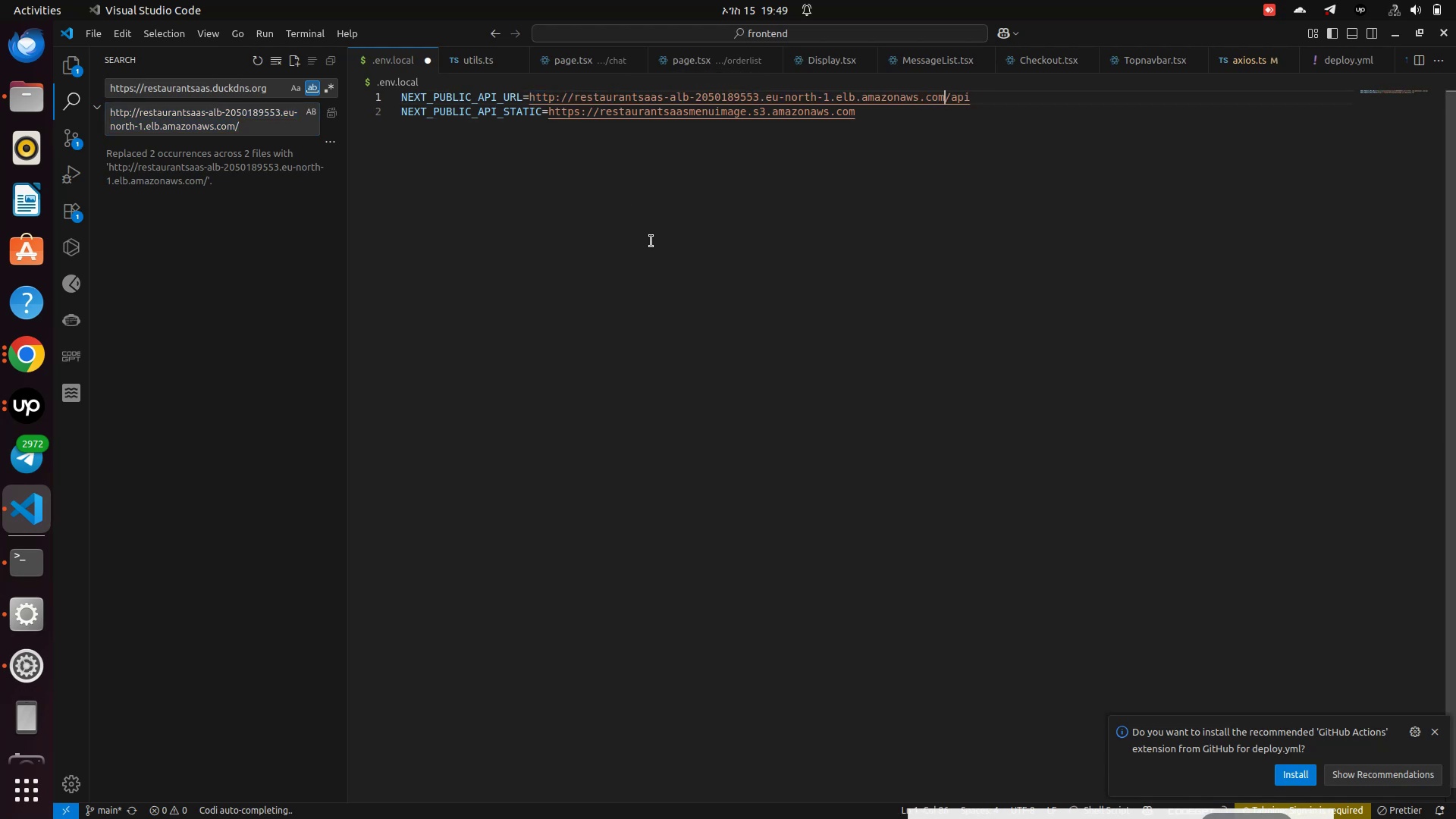 
key(Control+S)
 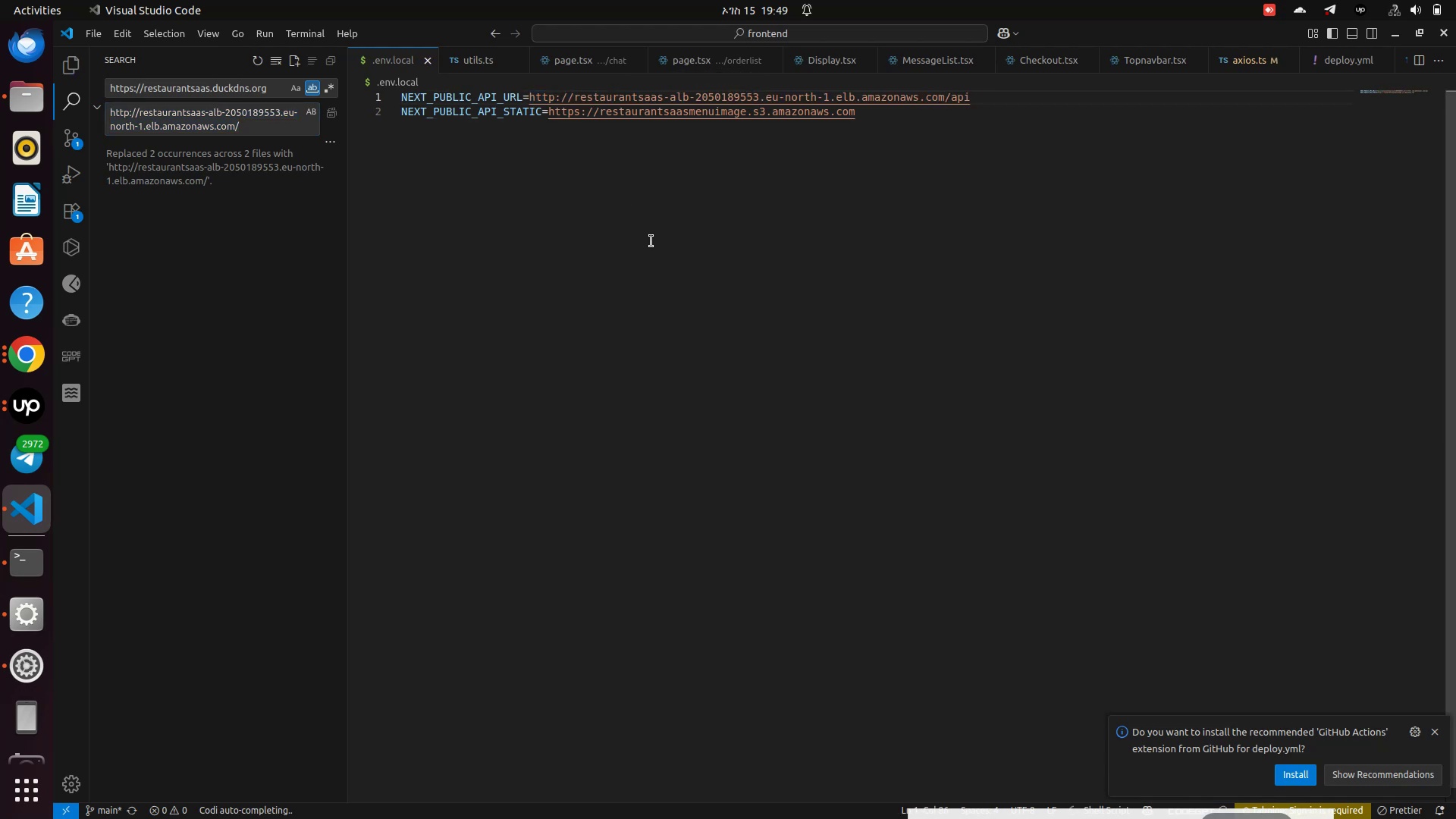 
key(Control+S)
 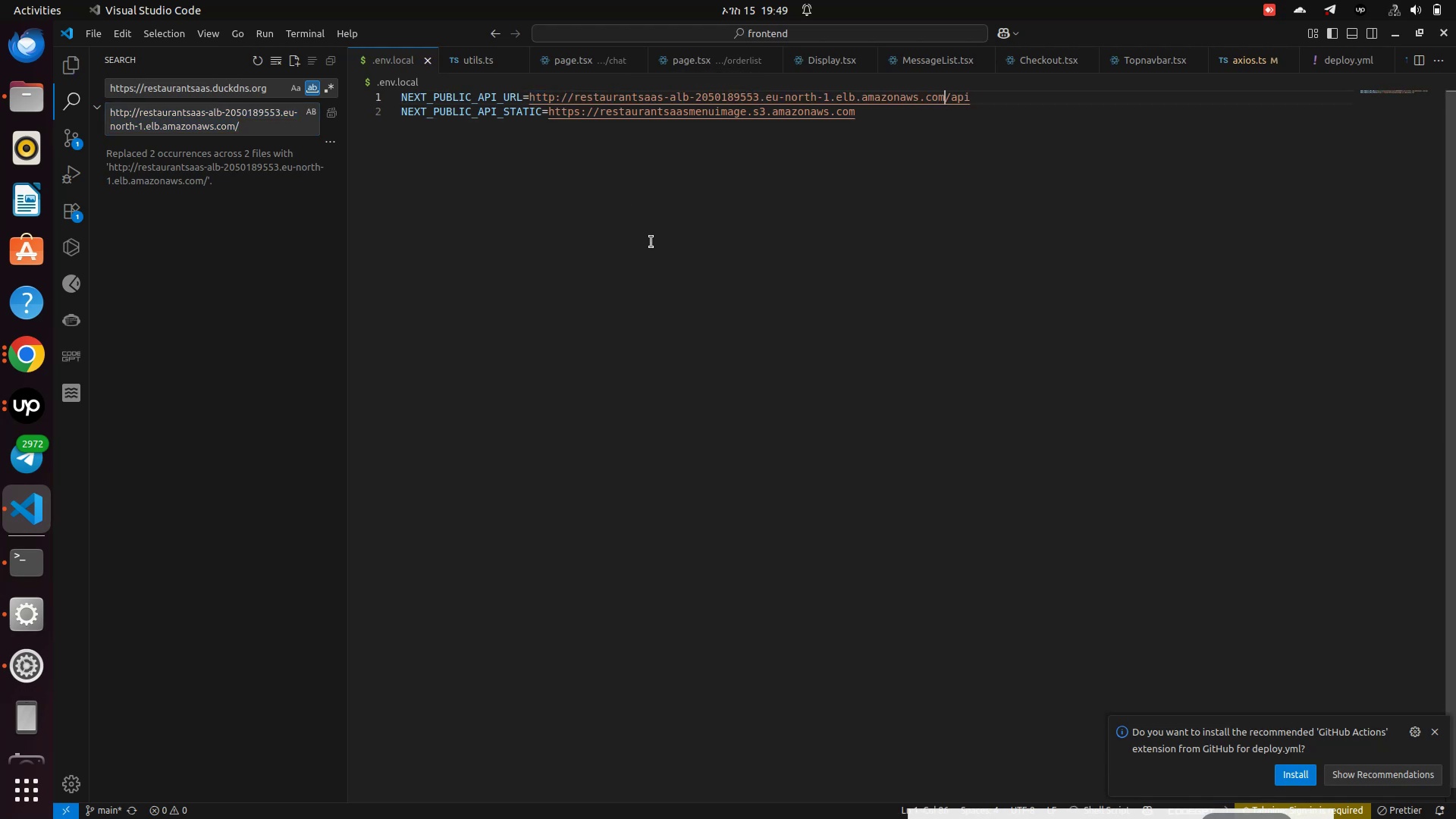 
left_click_drag(start_coordinate=[651, 239], to_coordinate=[655, 238])
 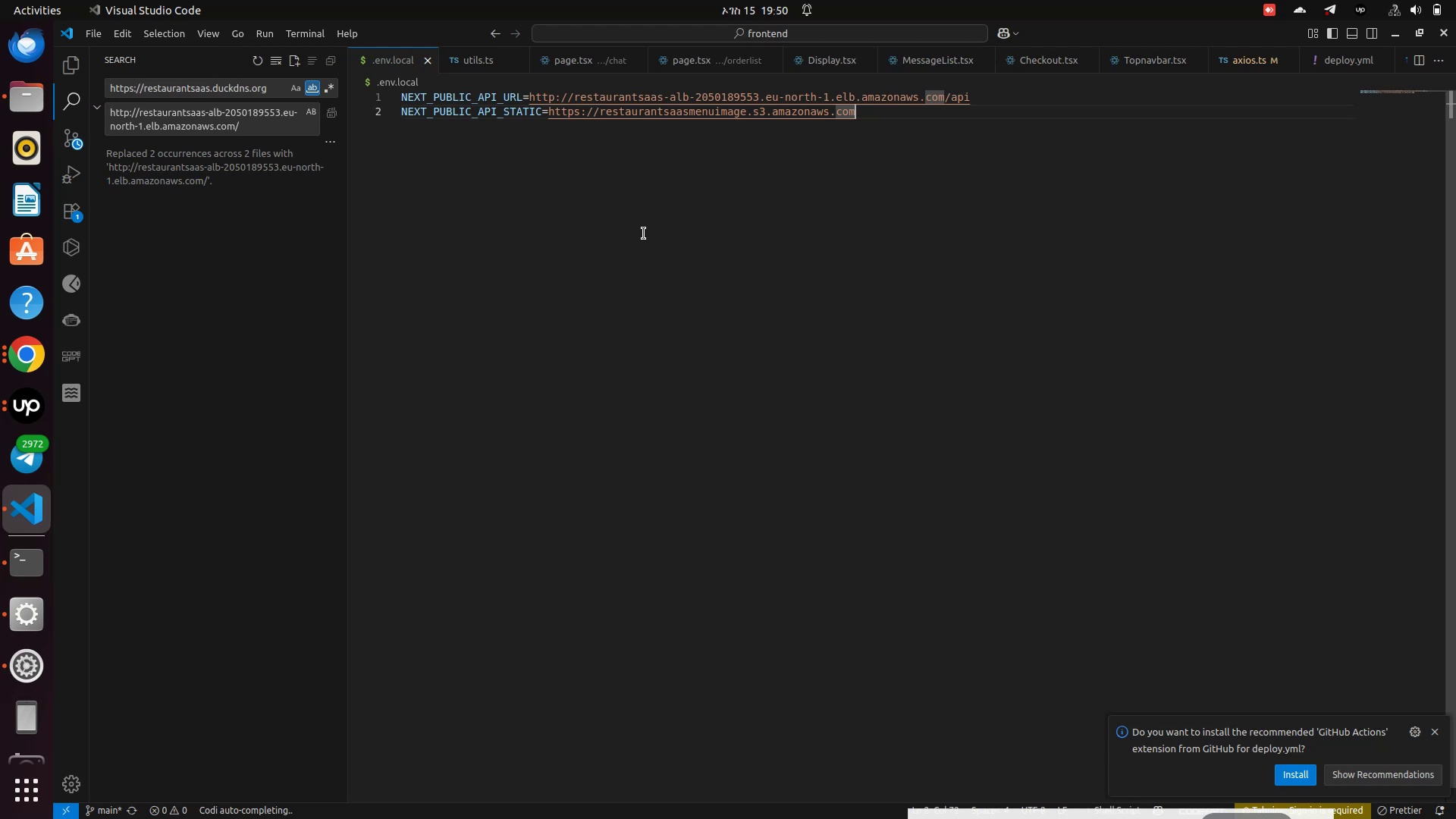 
left_click([644, 234])
 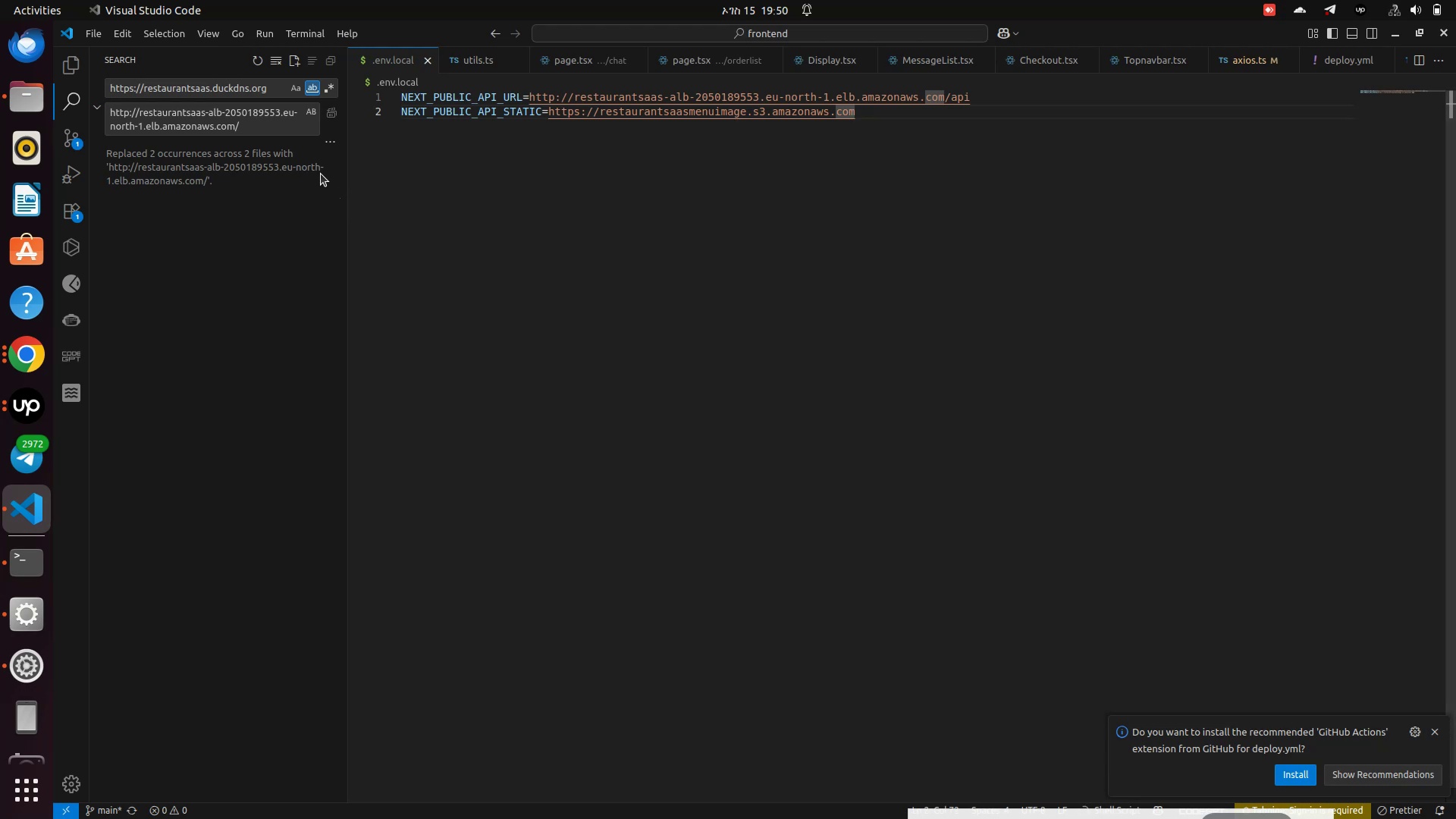 
mouse_move([243, 123])
 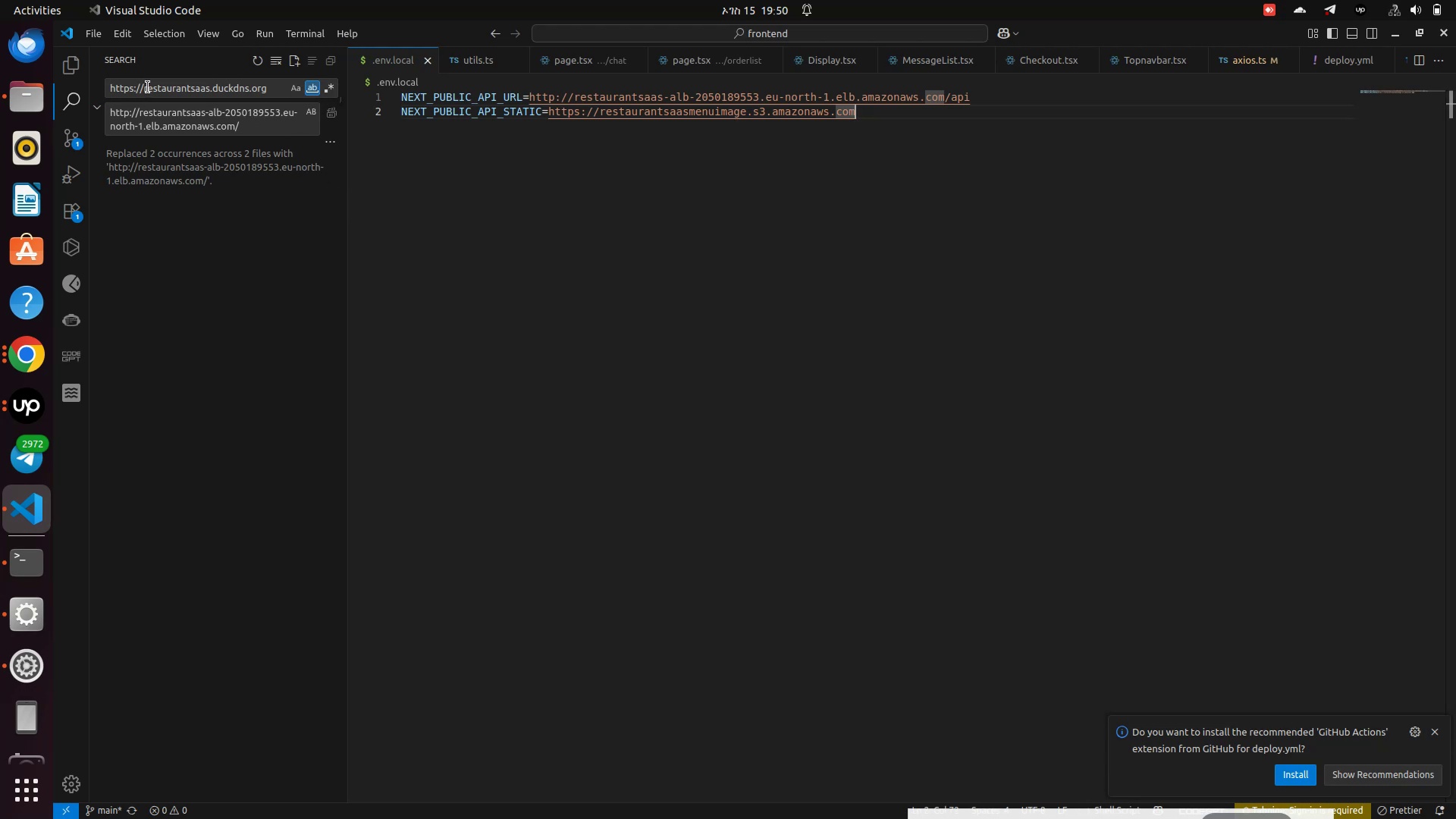 
left_click([147, 87])
 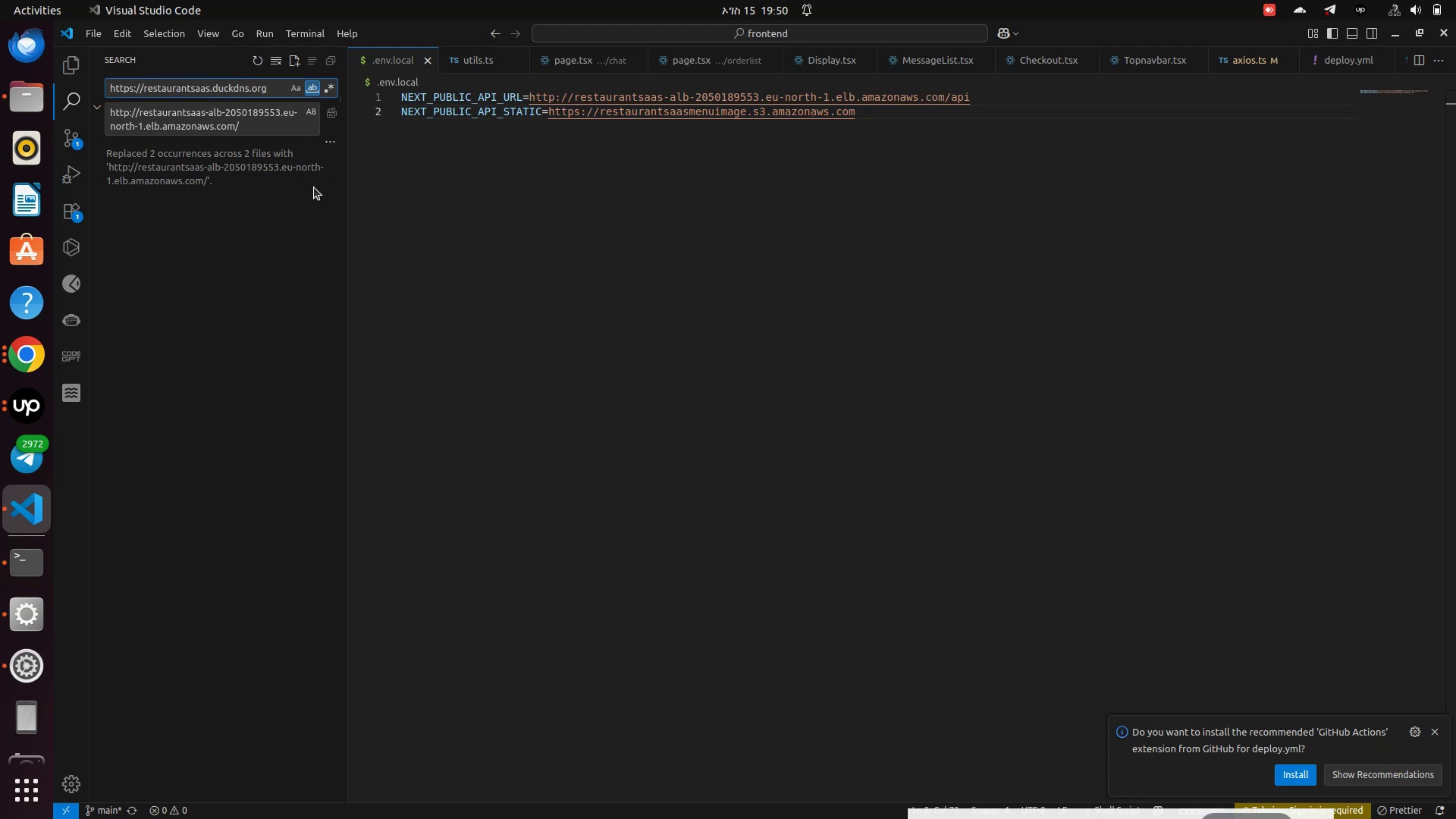 
key(ArrowLeft)
 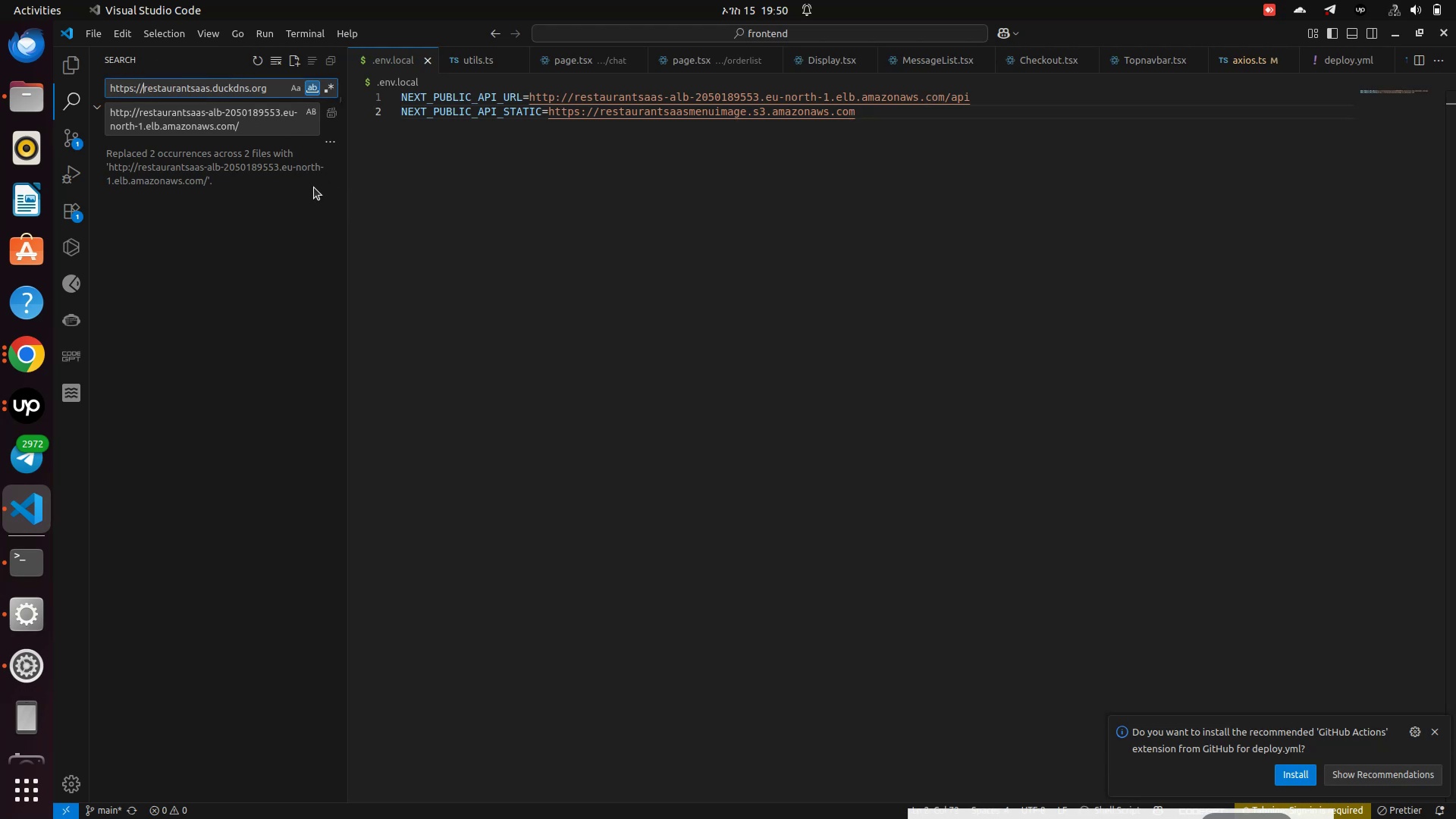 
hold_key(key=Backspace, duration=1.15)
 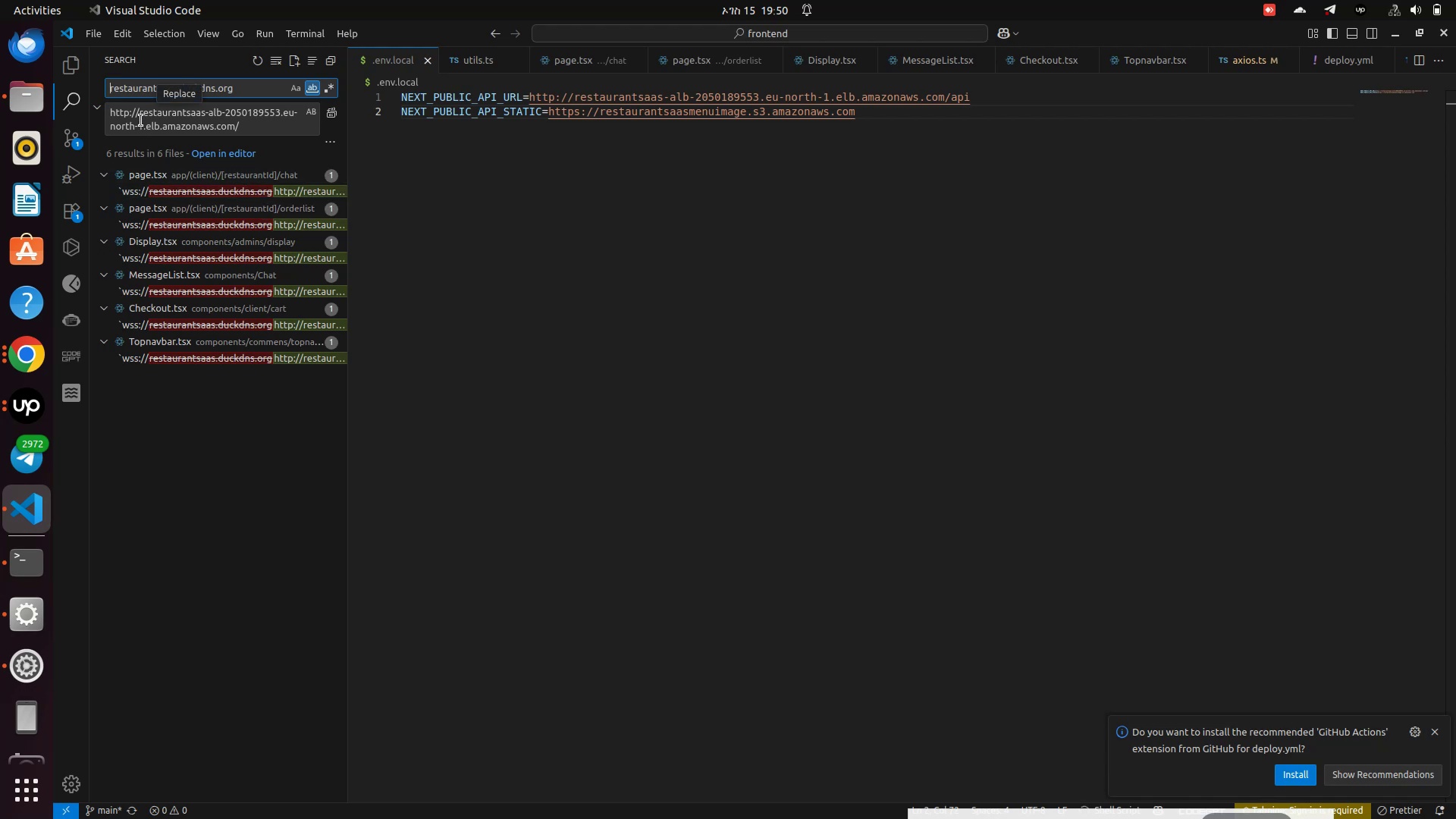 
wait(7.65)
 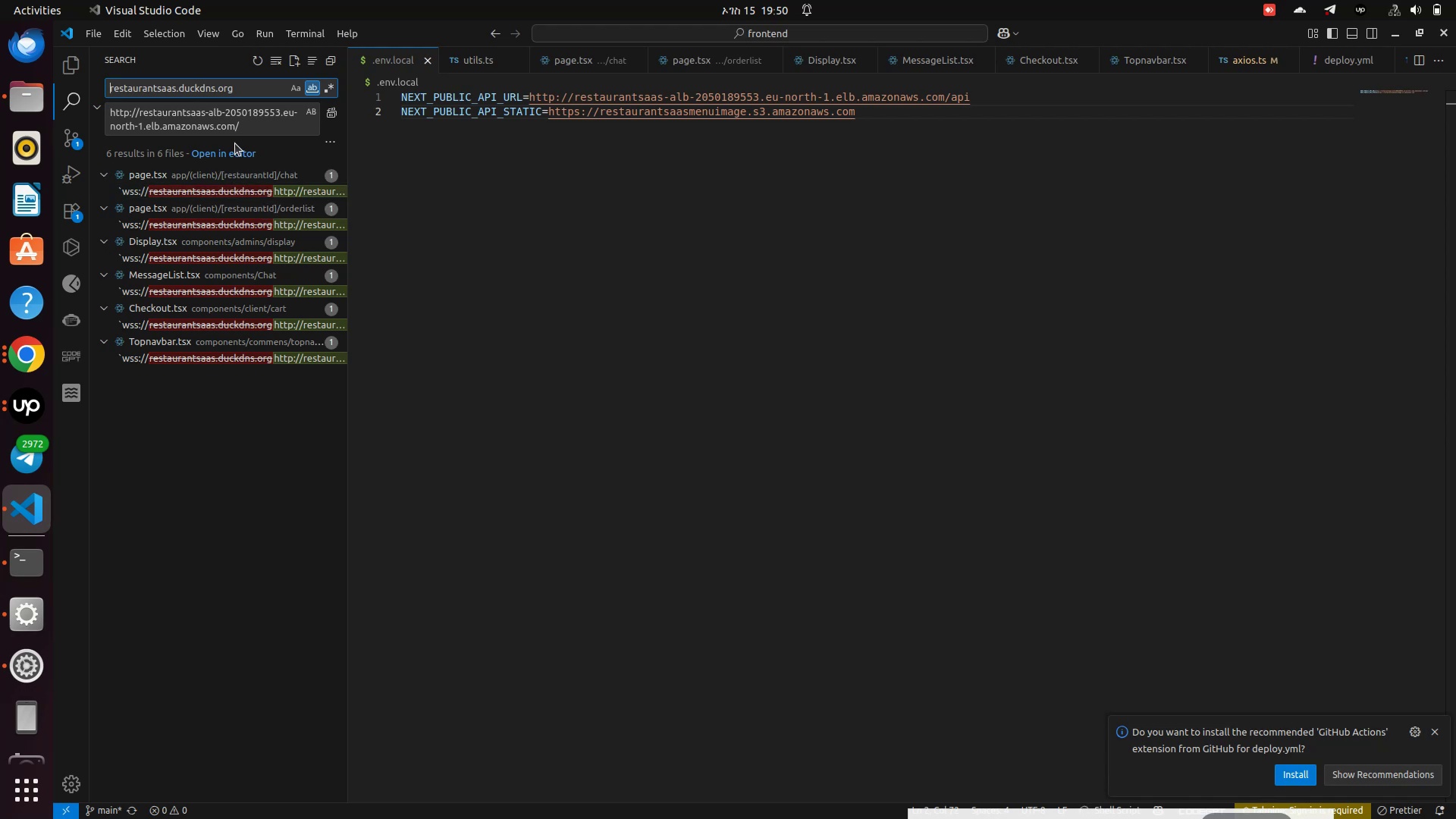 
type(ww)
key(Backspace)
type(ss:)
 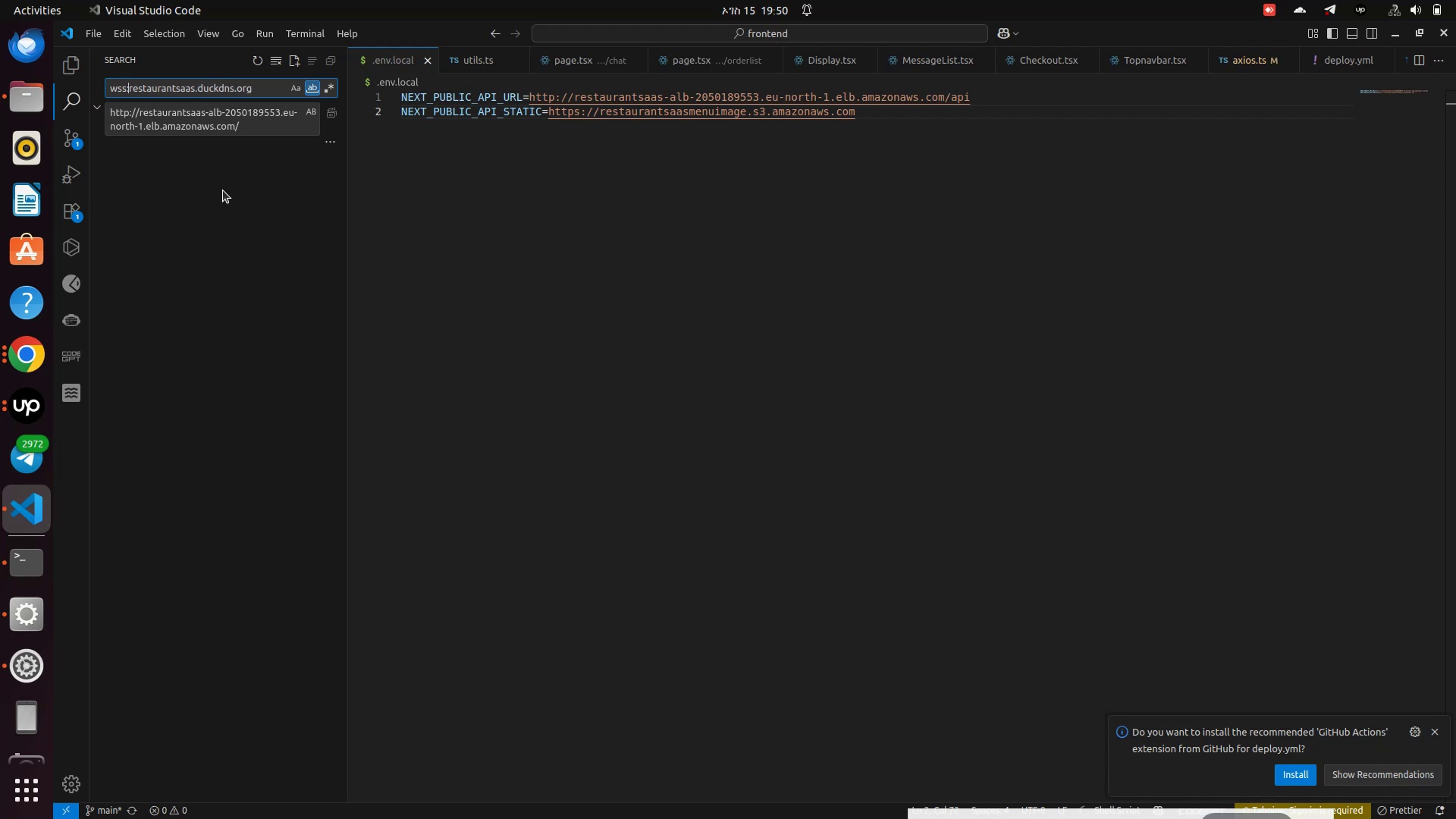 
left_click([126, 116])
 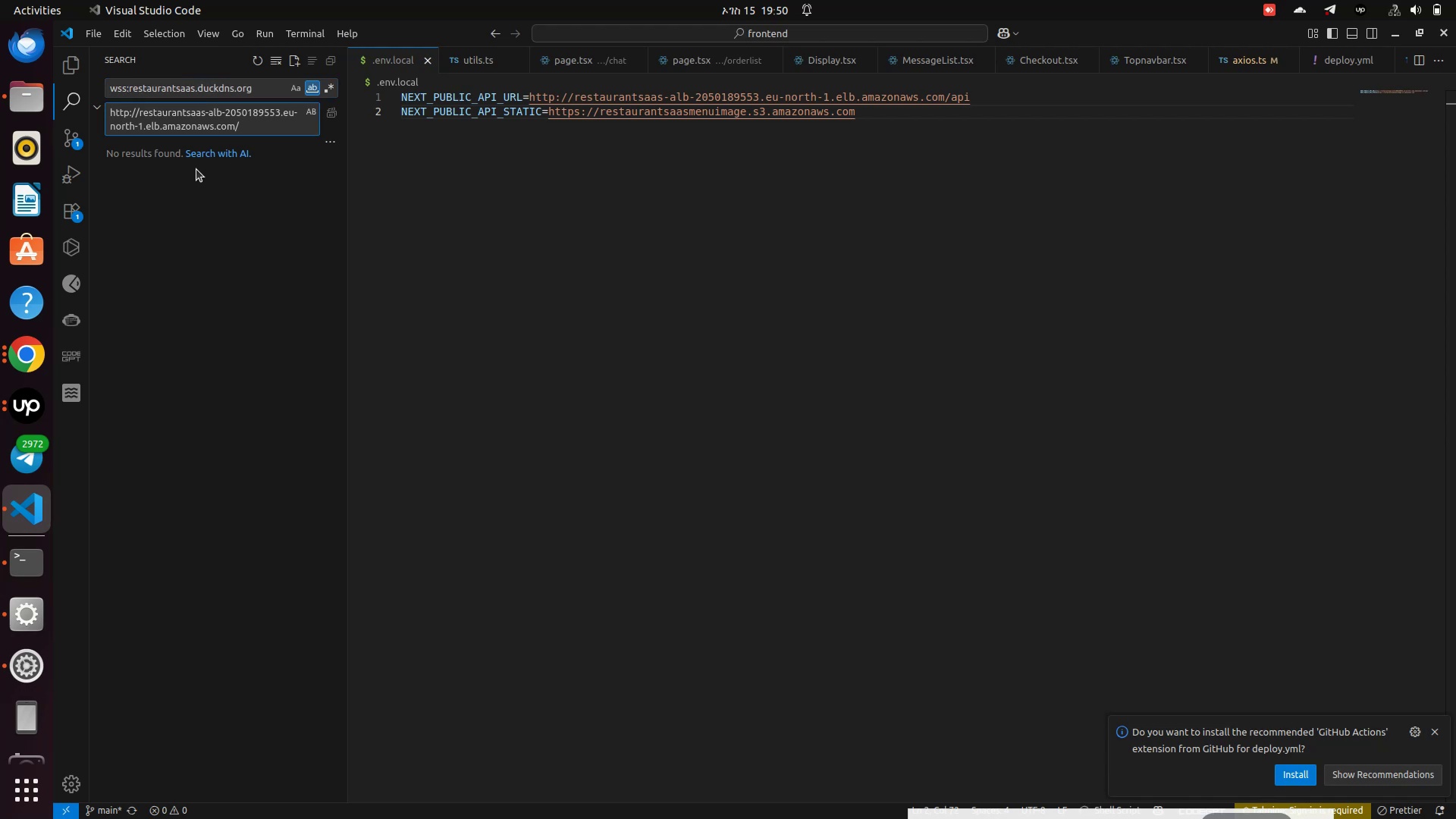 
key(ArrowRight)
 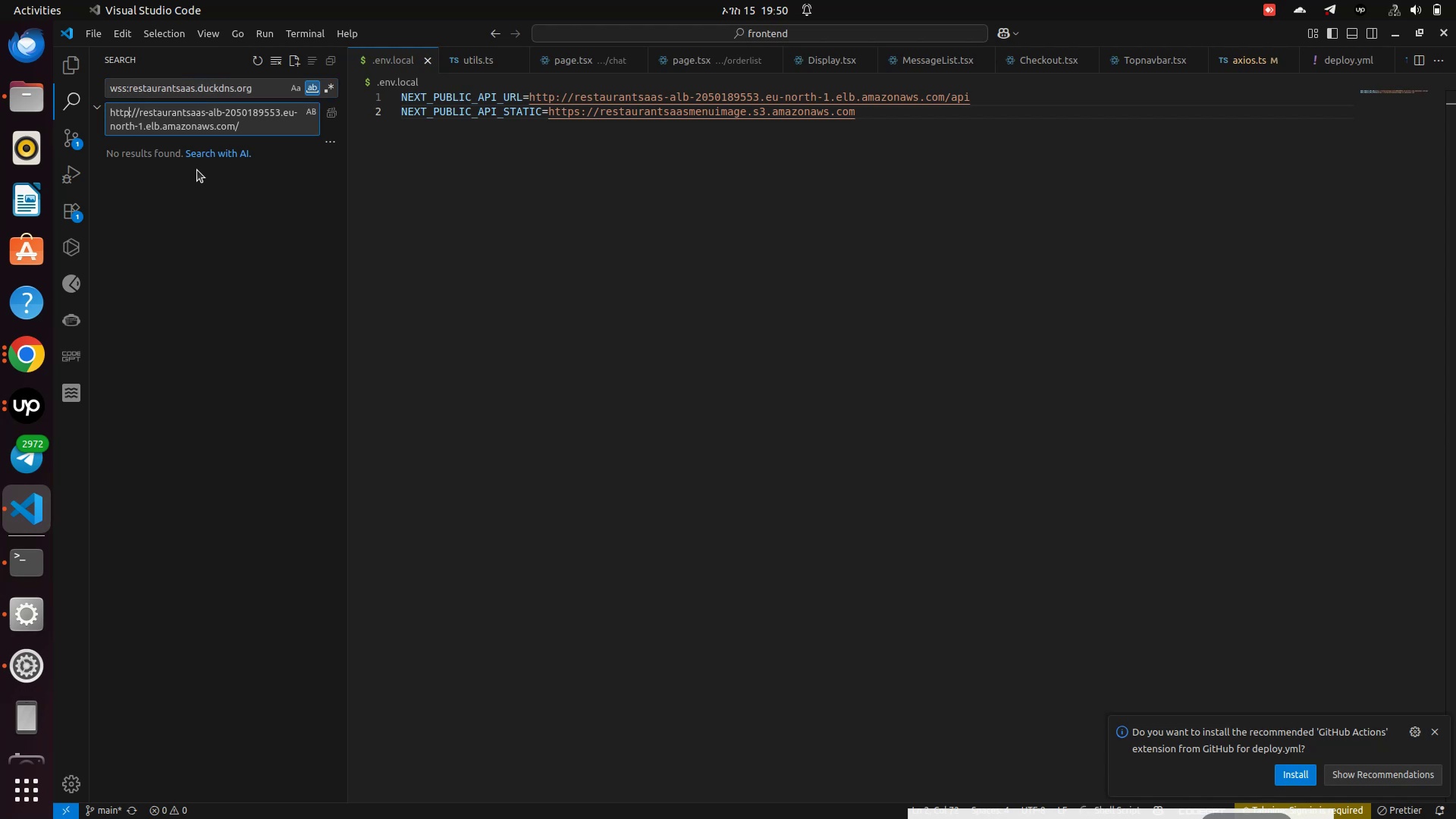 
key(Backspace)
 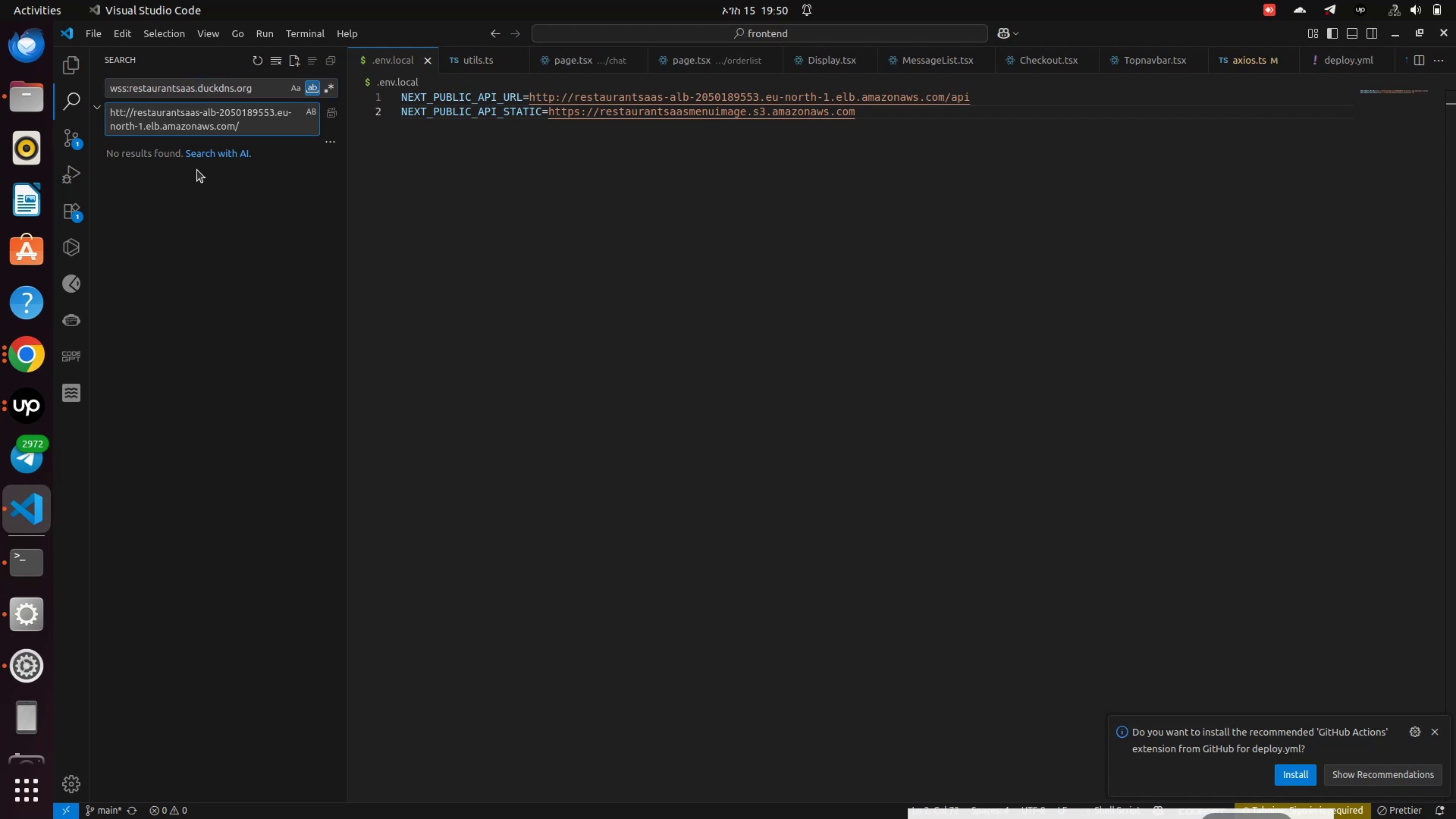 
key(Backspace)
 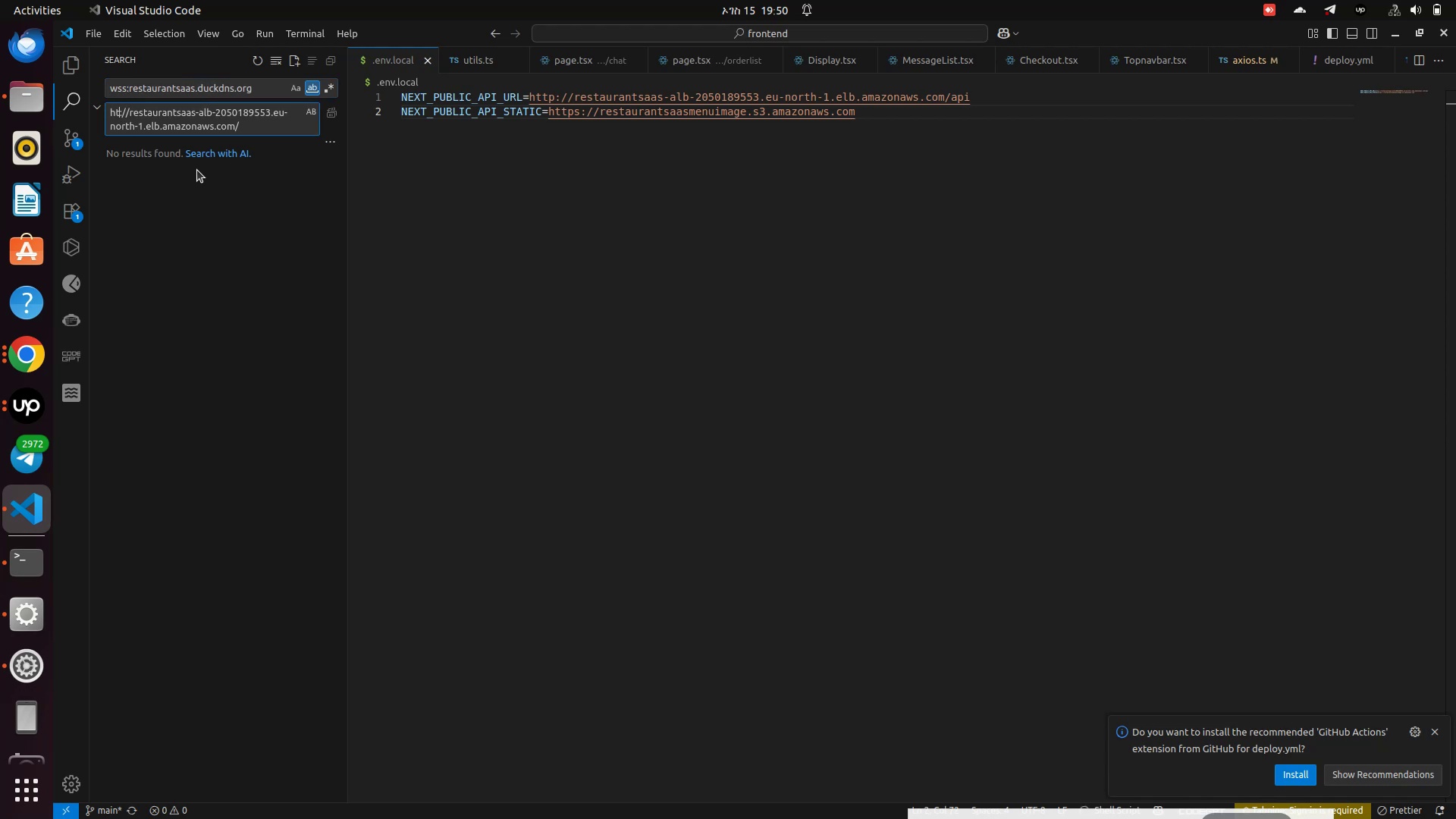 
key(Backspace)
 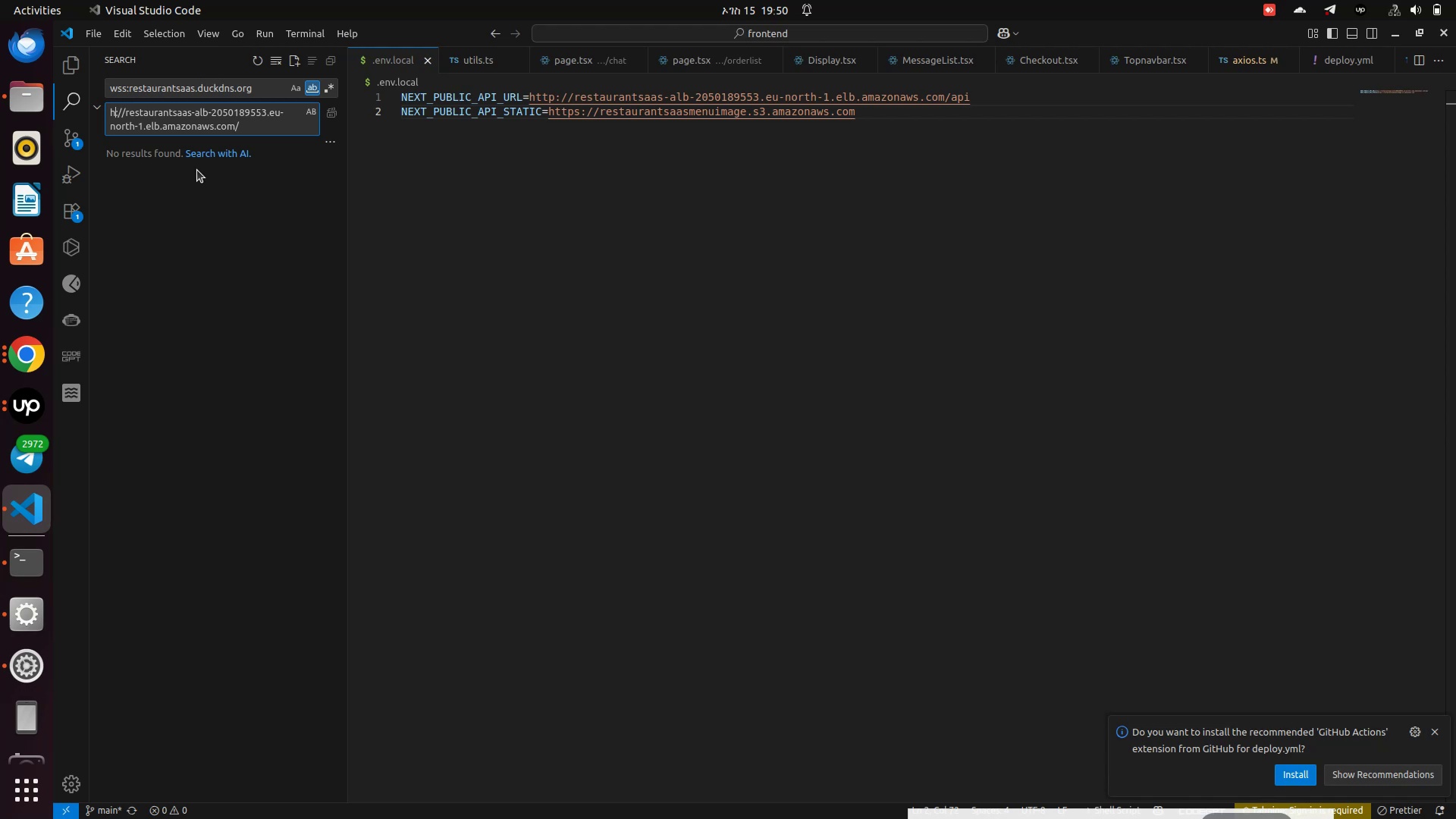 
key(Backspace)
 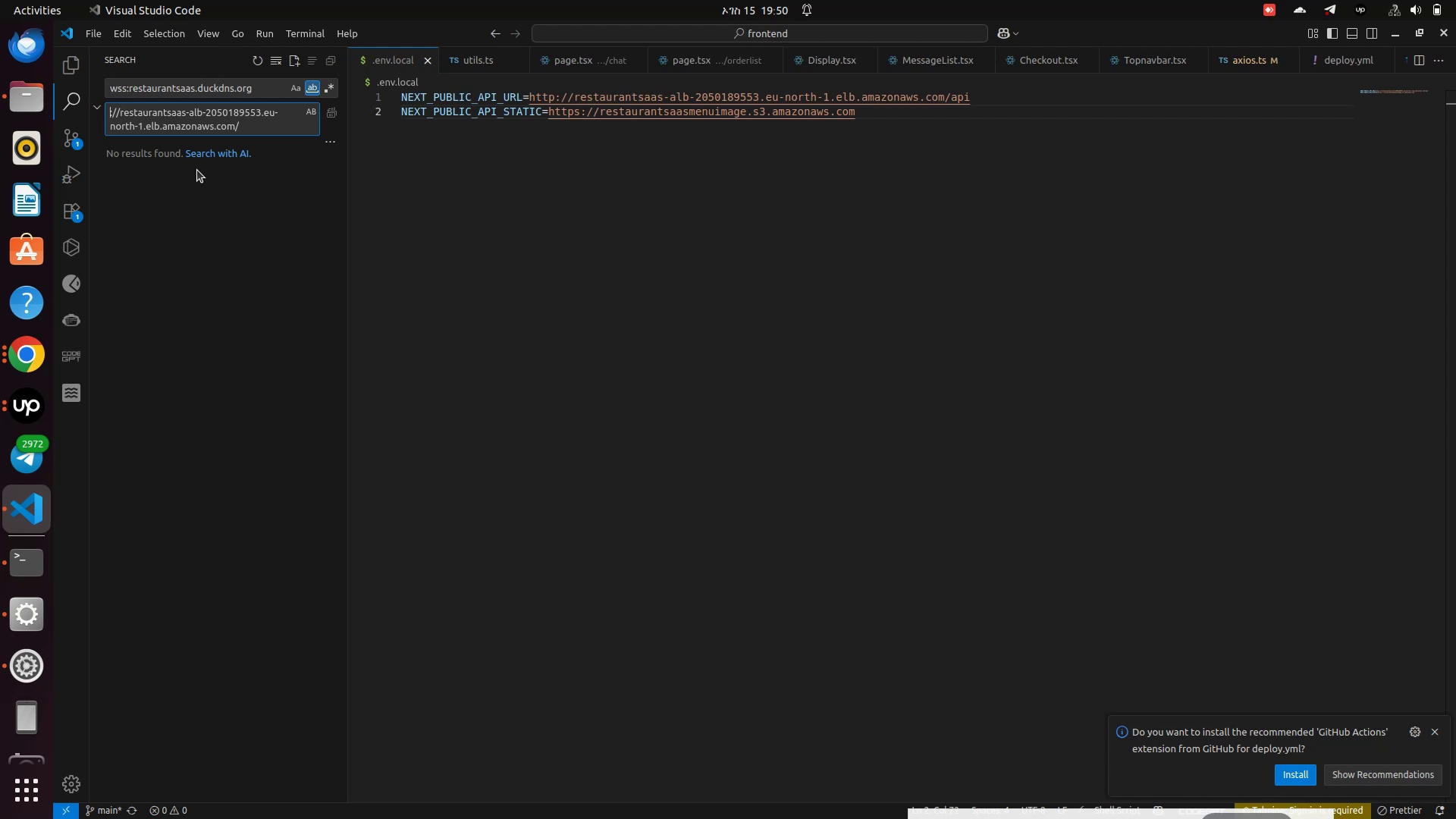 
type(ws)
 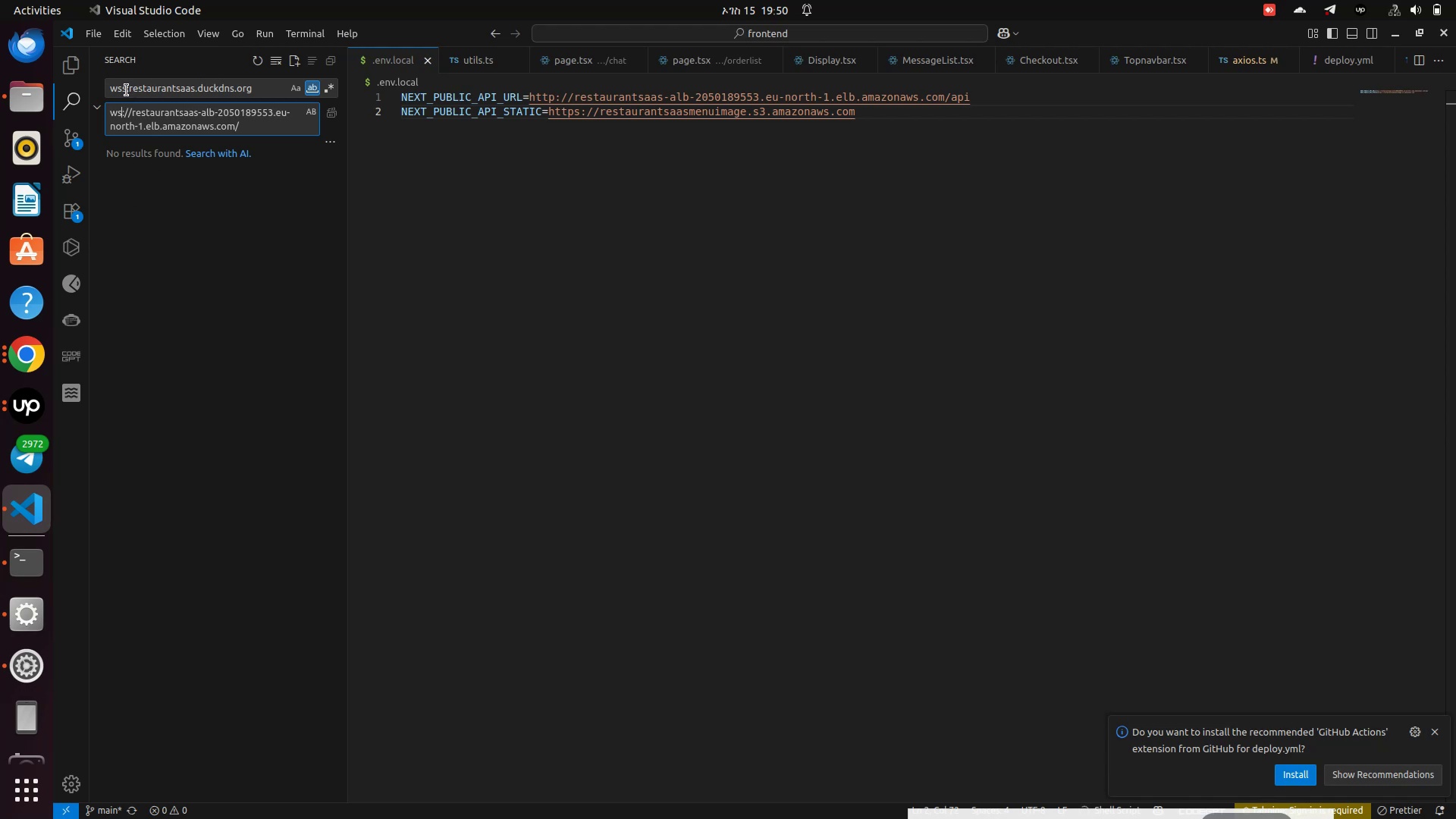 
wait(5.17)
 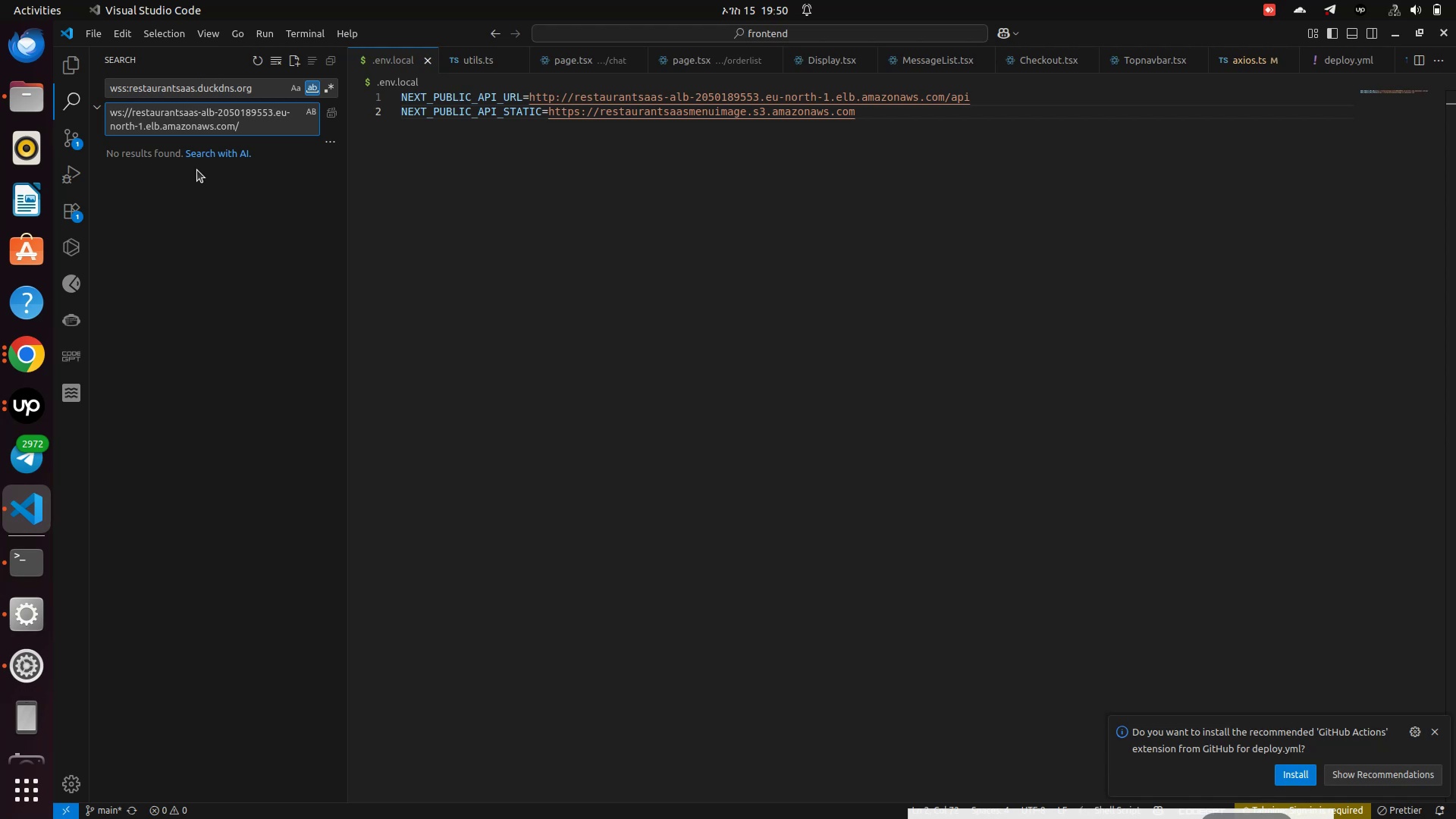 
key(ArrowRight)
 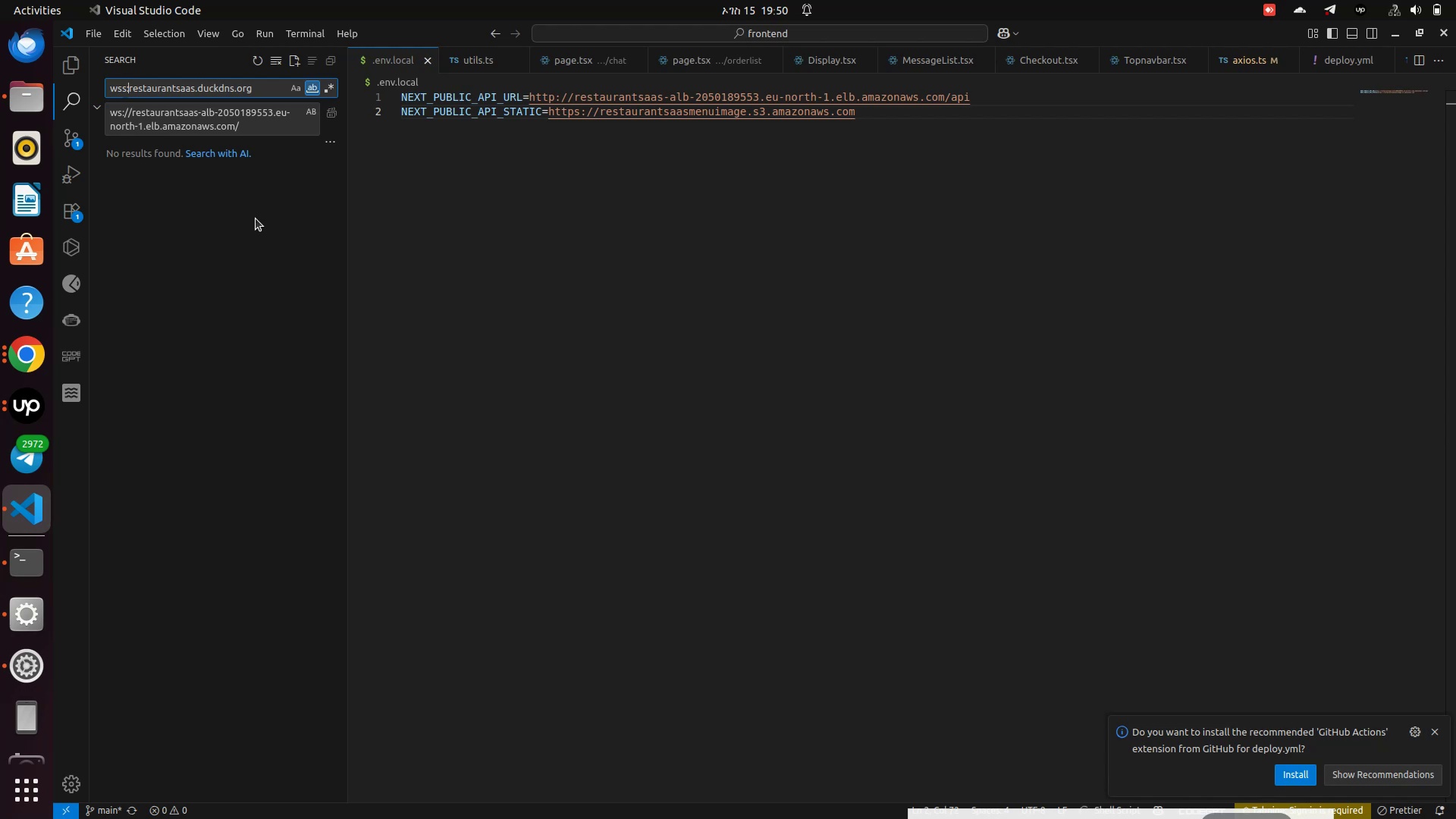 
key(Slash)
 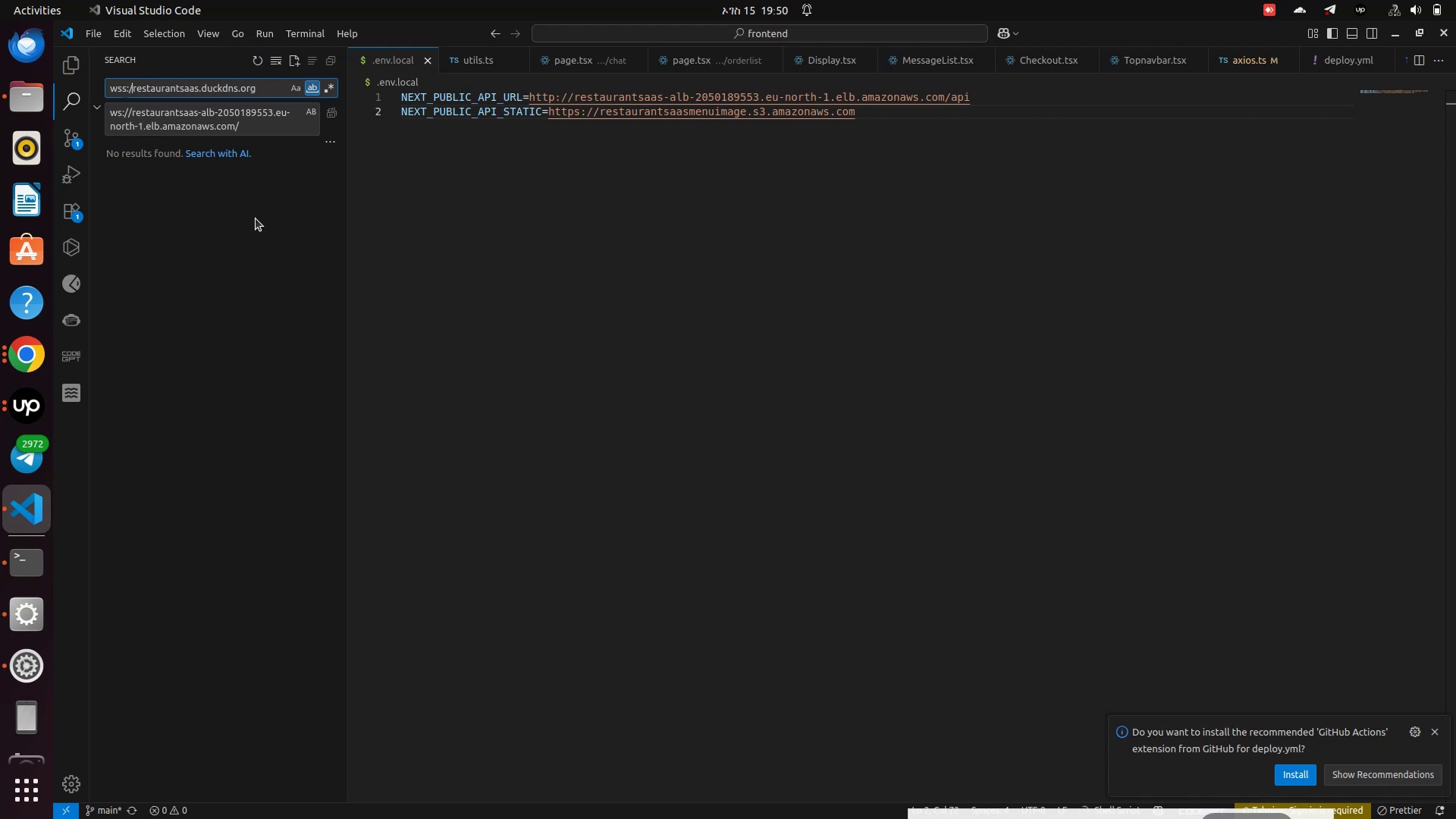 
key(Slash)
 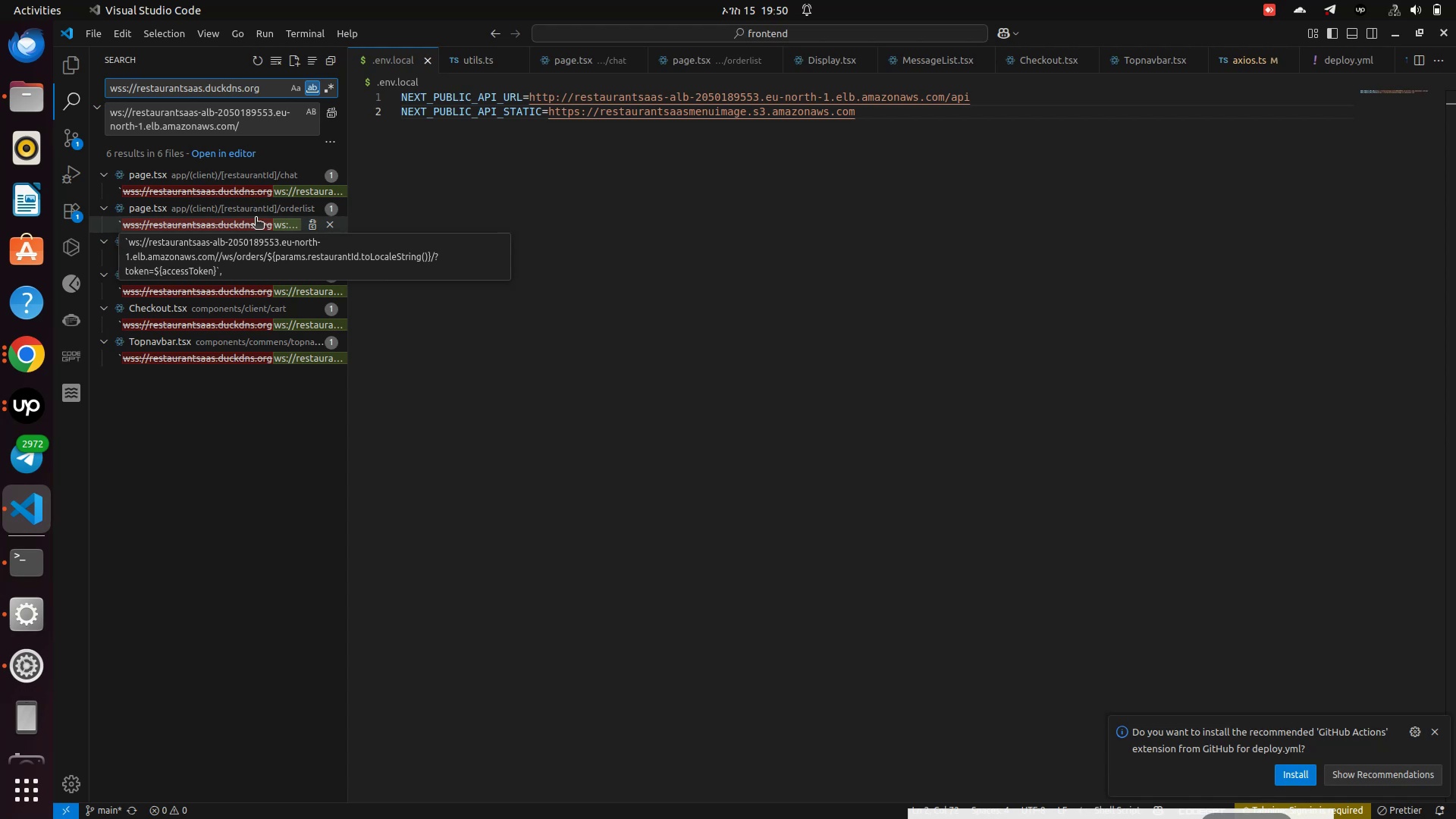 
wait(20.22)
 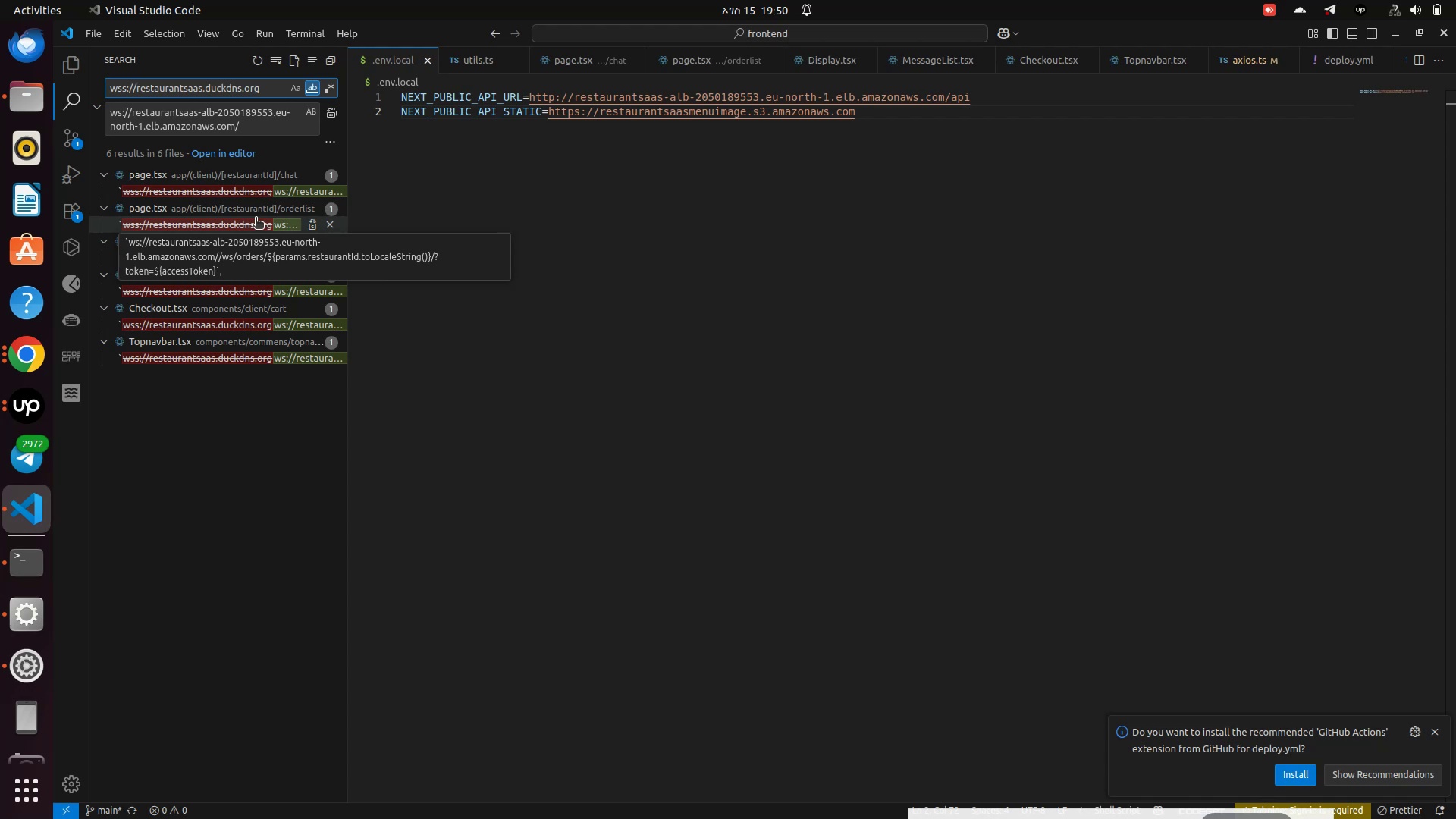 
left_click([334, 115])
 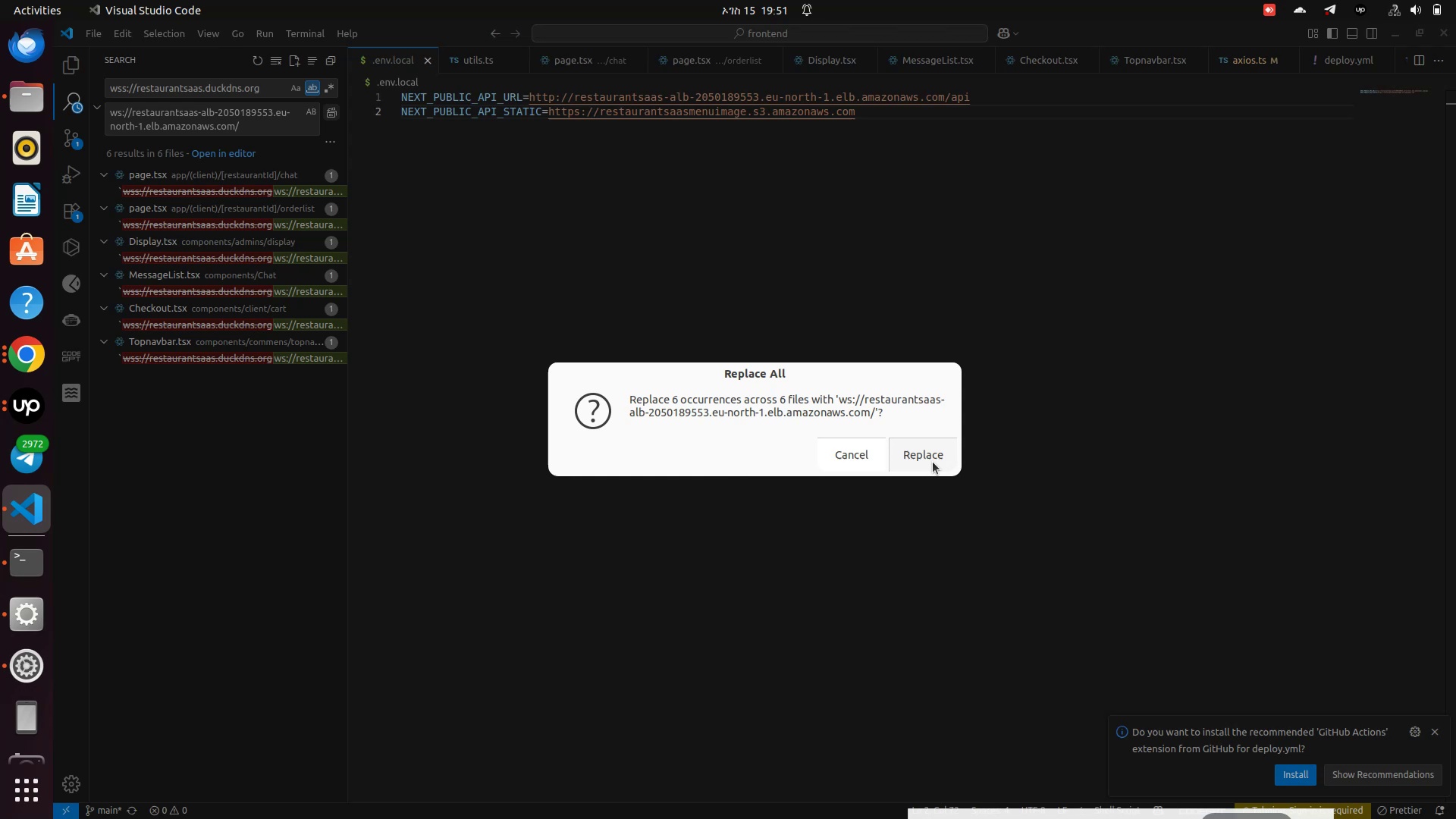 
wait(13.0)
 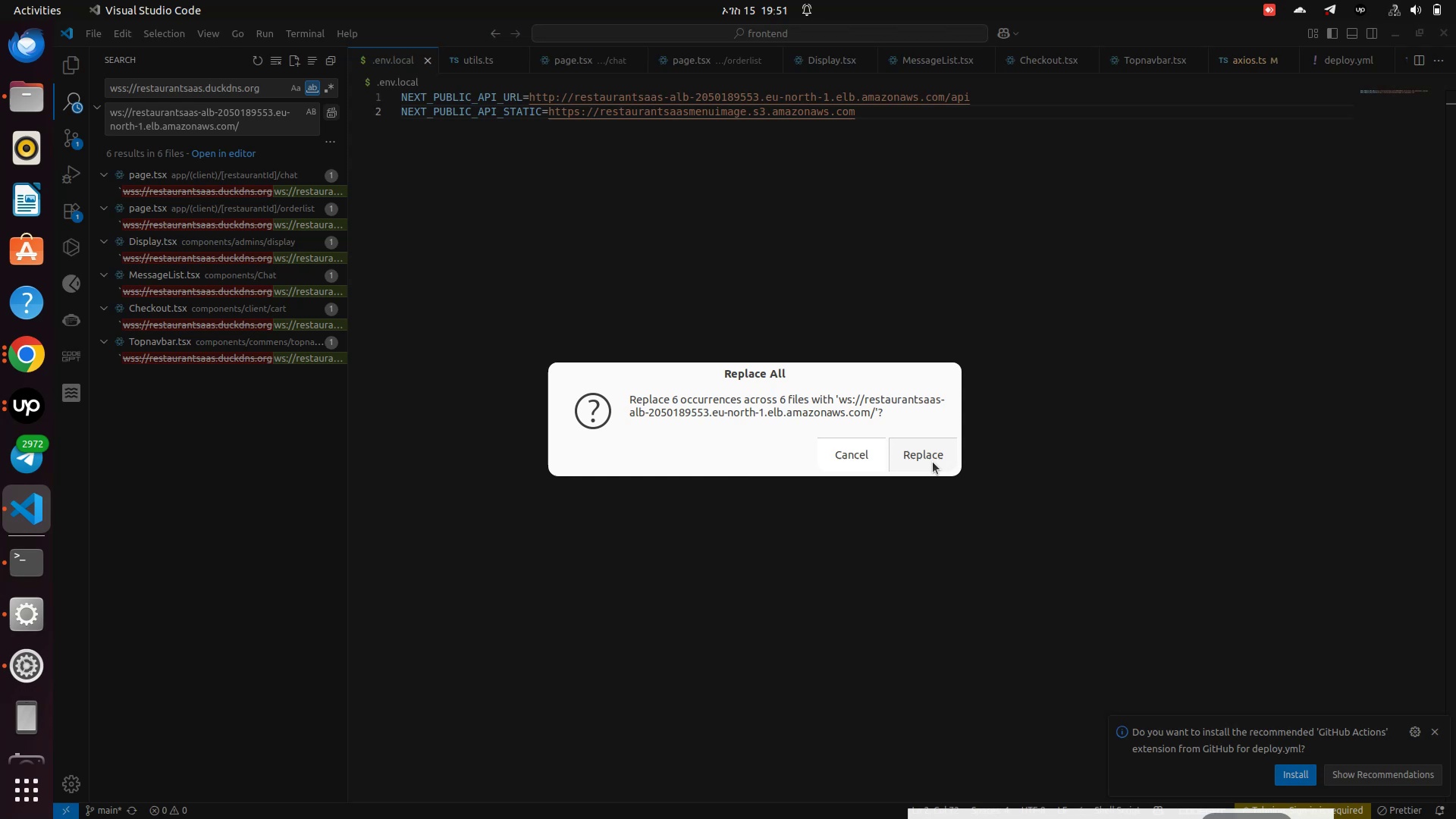 
left_click([839, 453])
 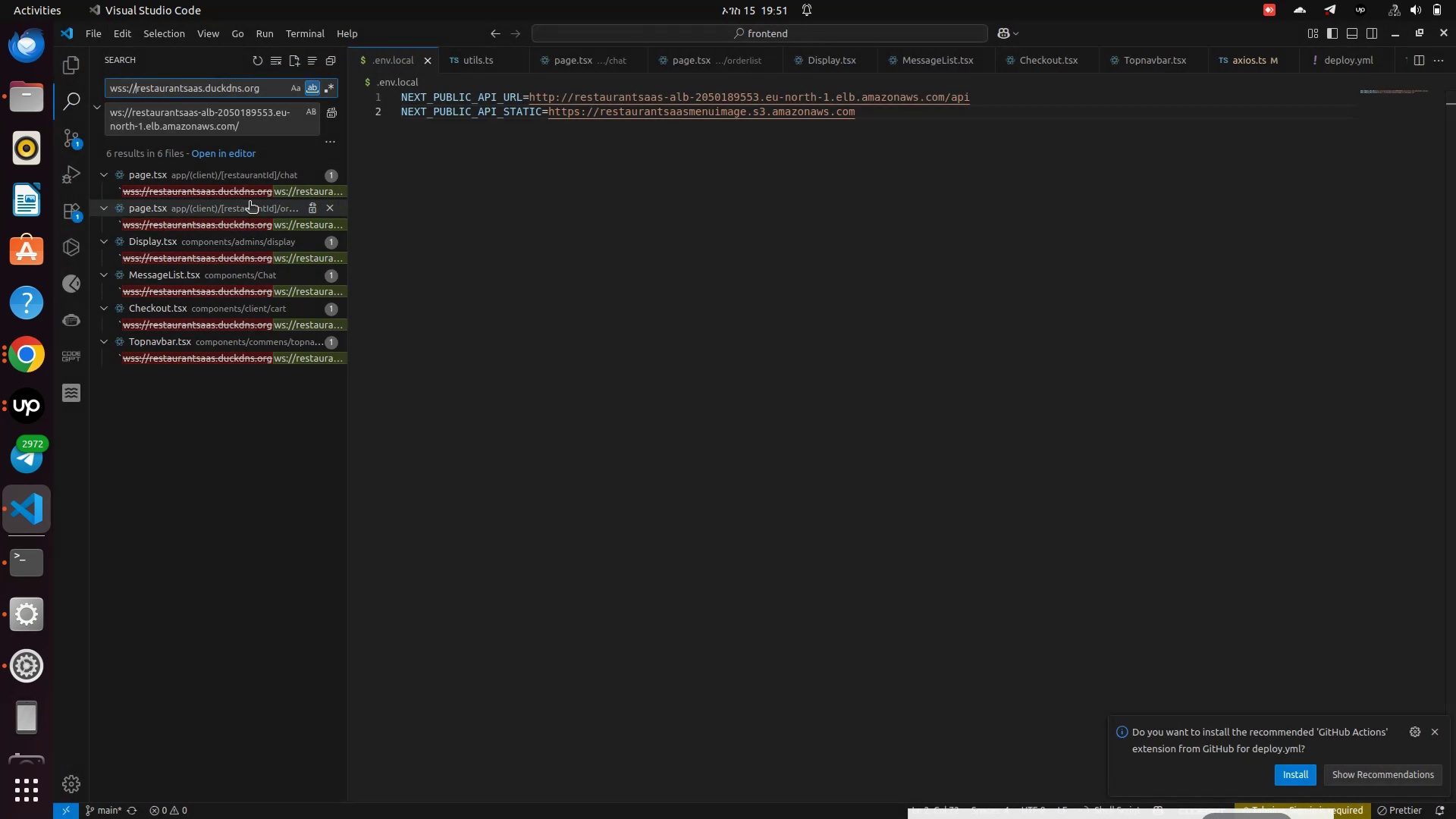 
left_click([249, 201])
 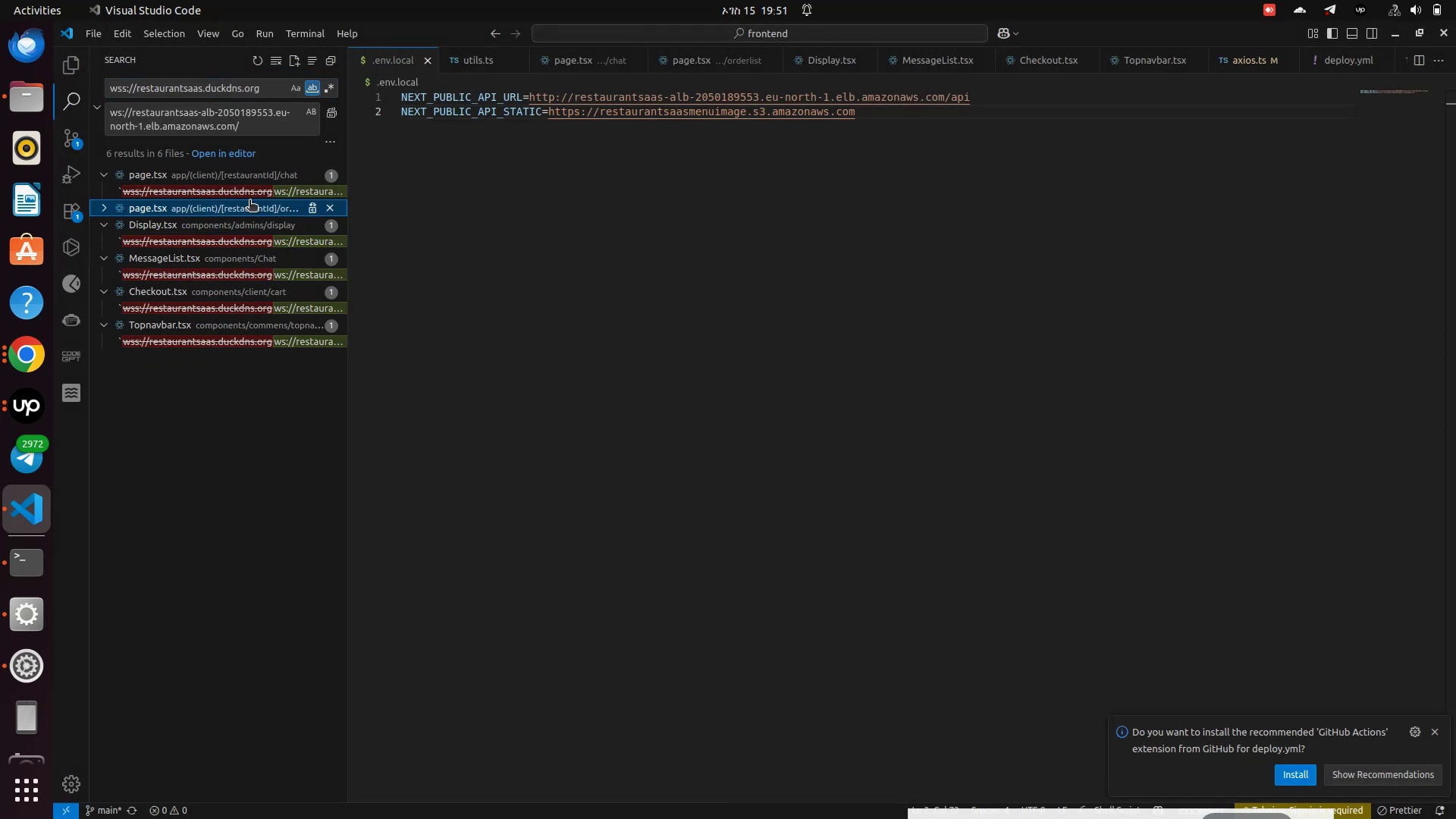 
left_click([249, 201])
 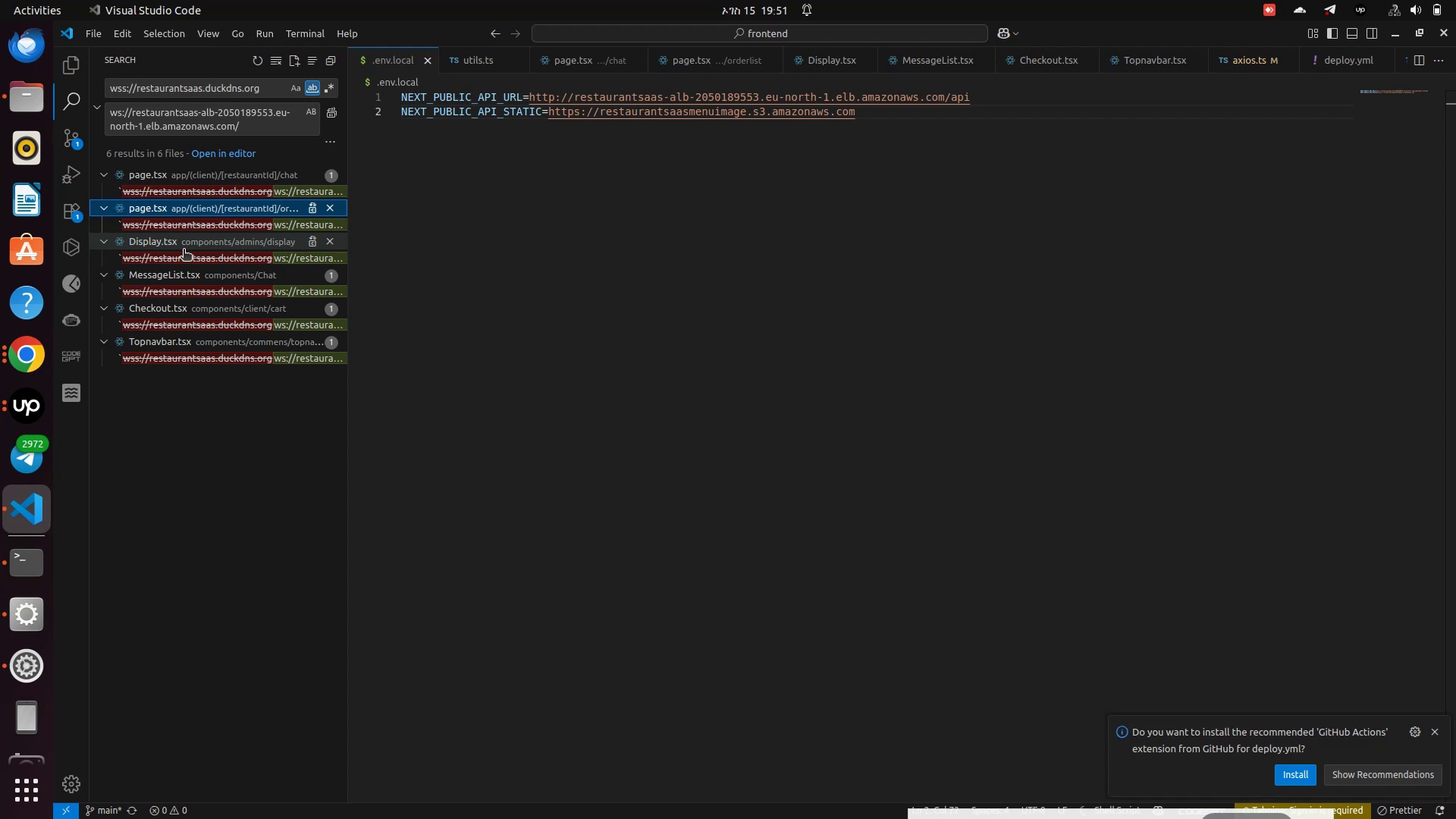 
left_click([171, 243])
 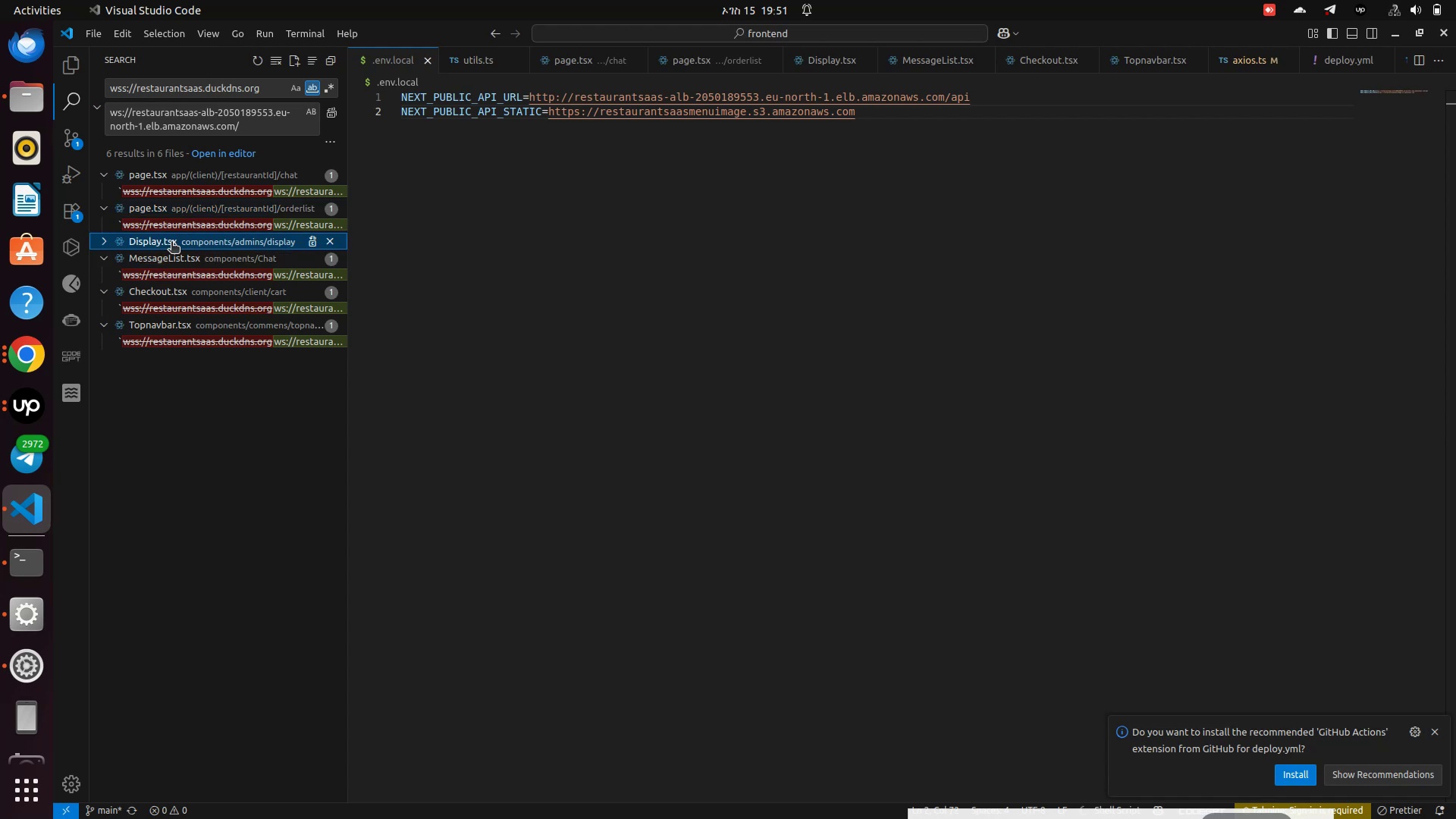 
left_click([171, 243])
 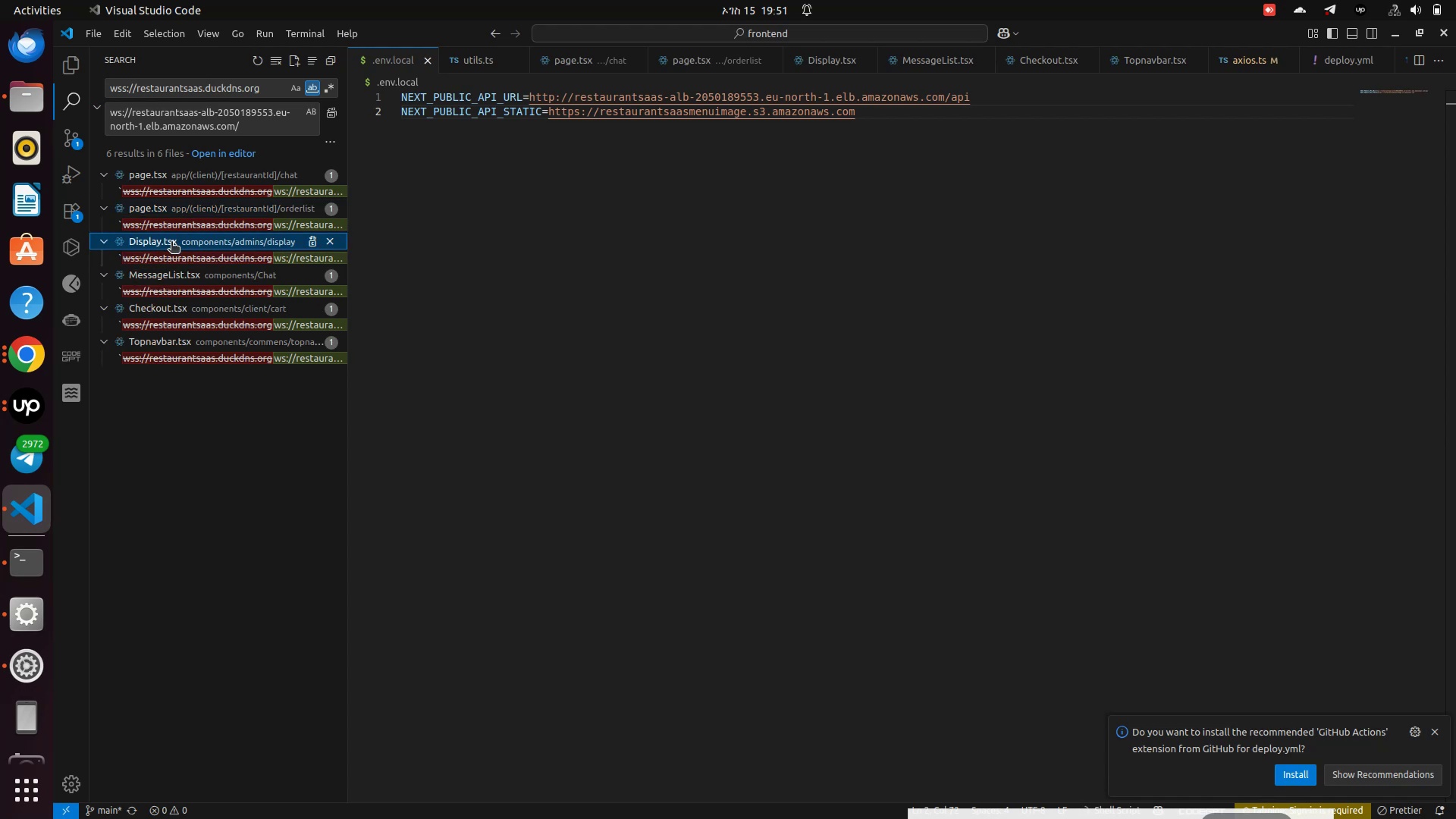 
left_click([171, 243])
 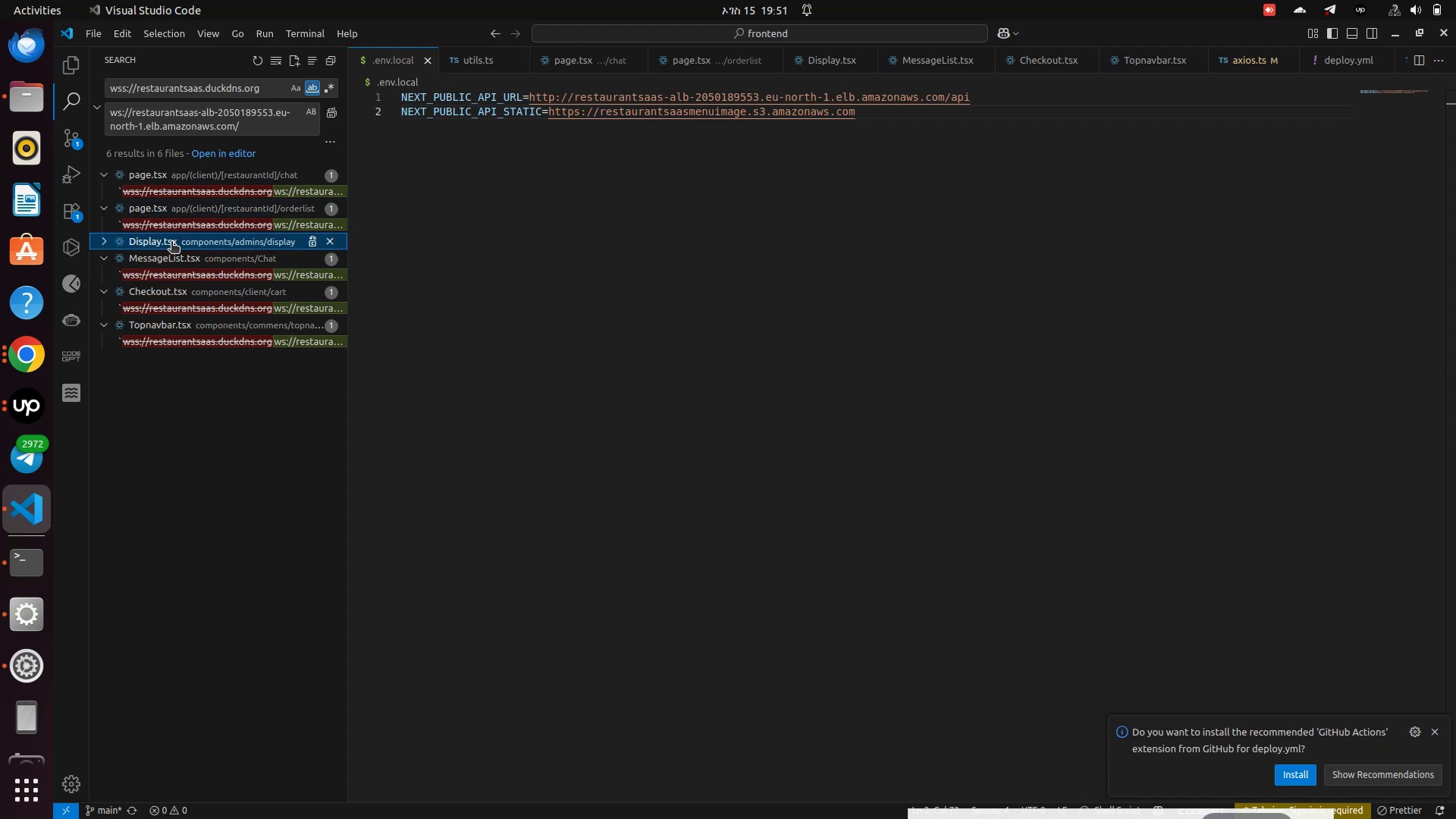 
left_click([171, 243])
 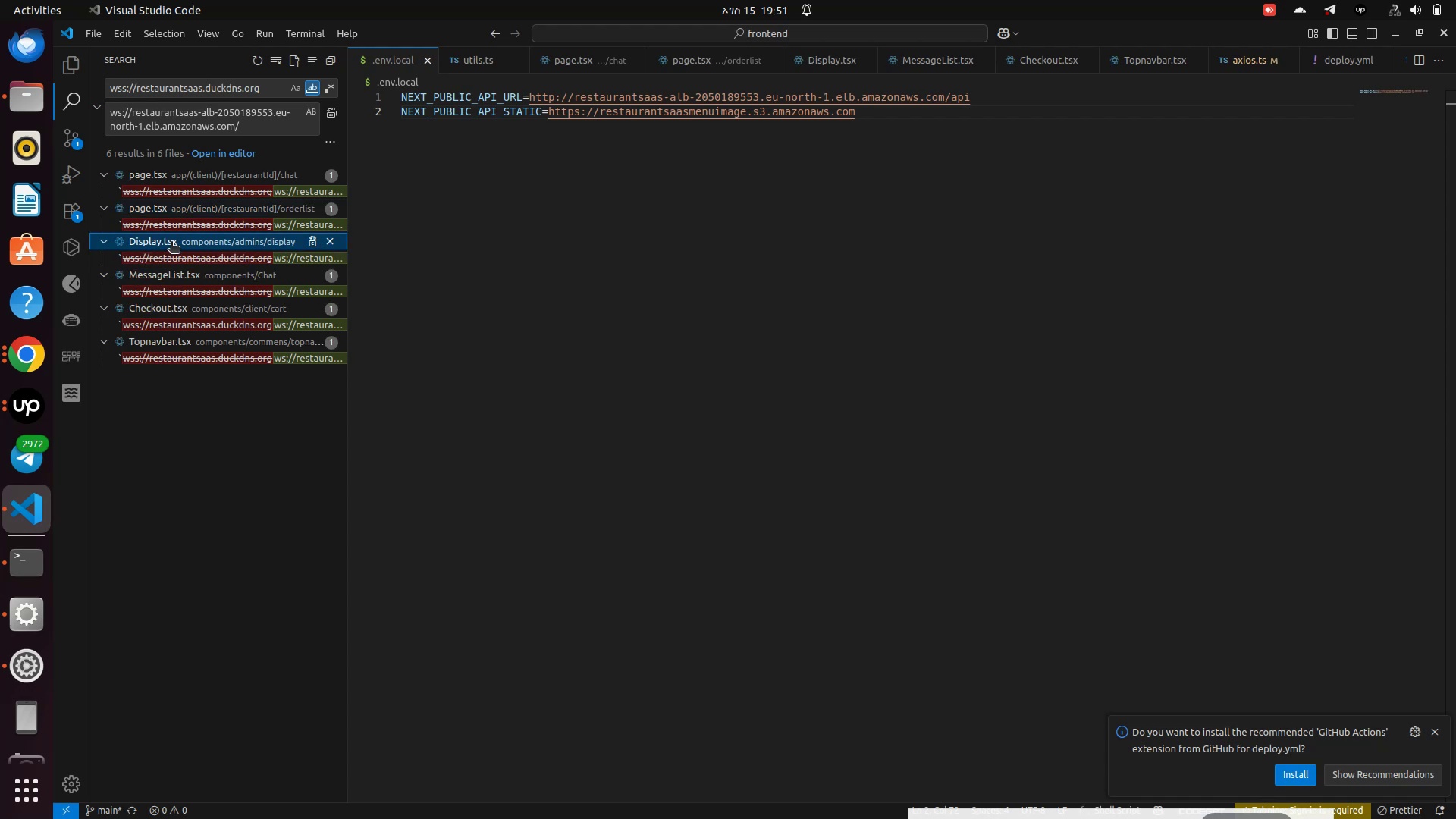 
wait(7.44)
 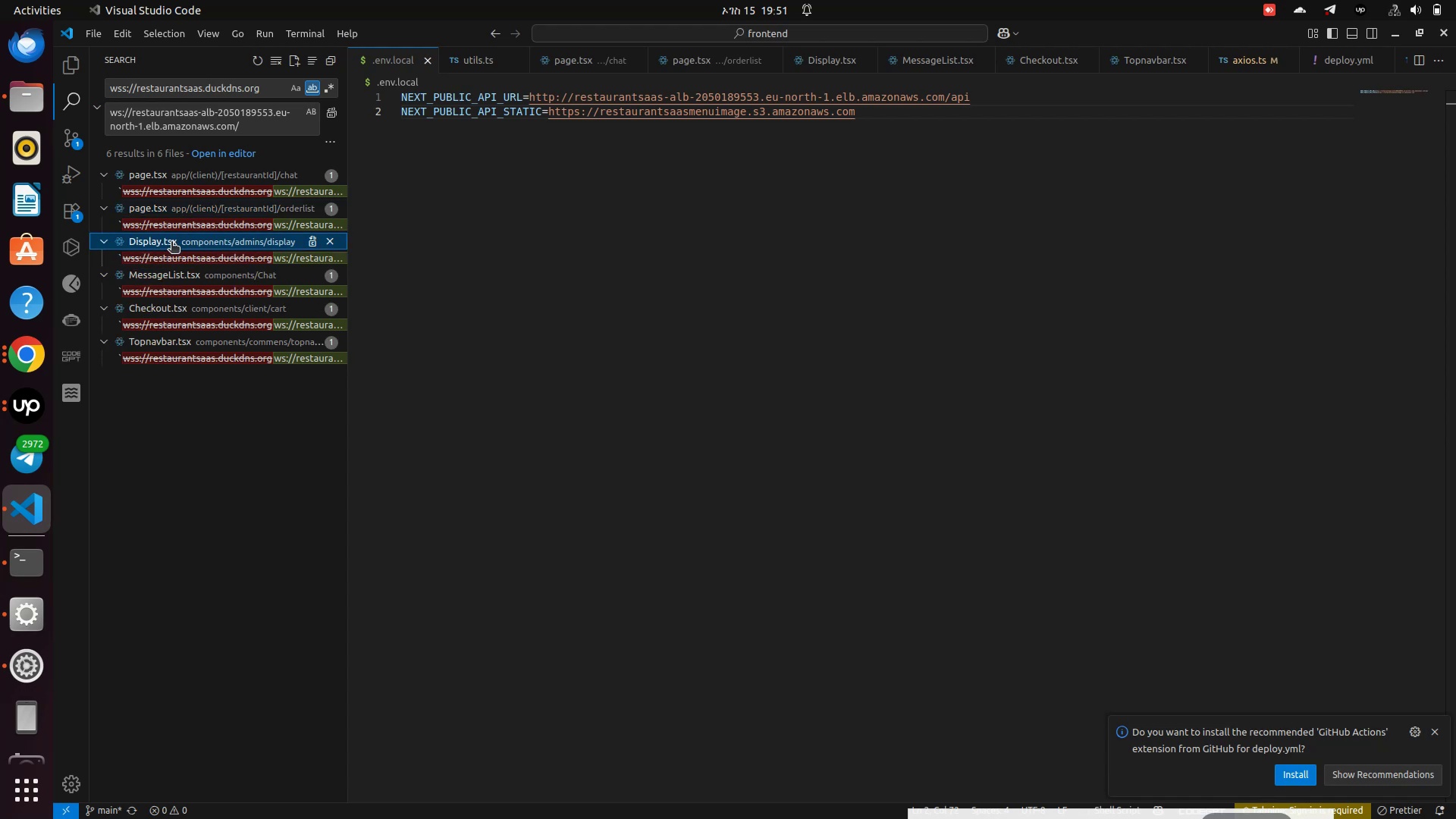 
left_click([661, 419])
 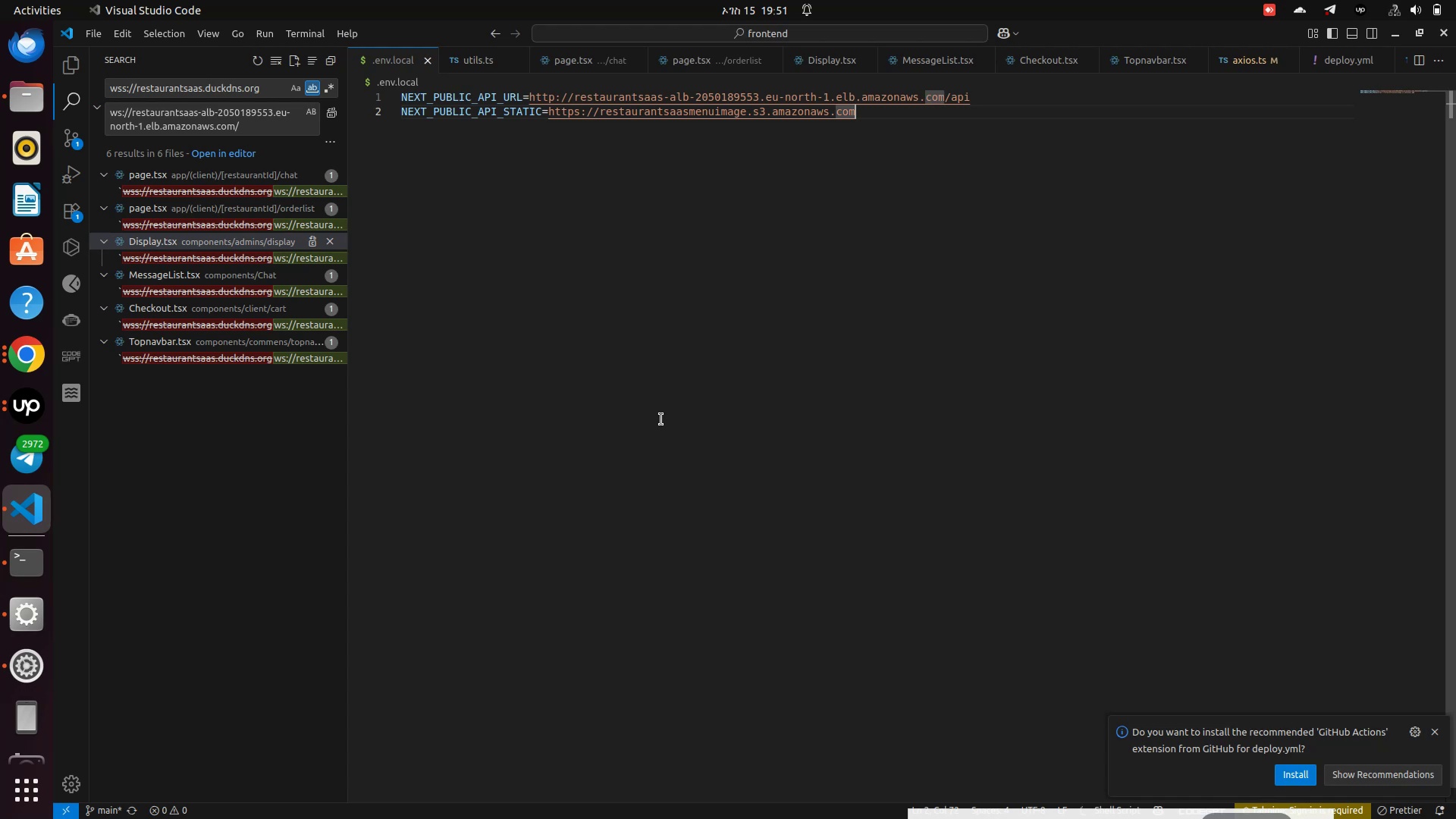 
key(Control+P)
 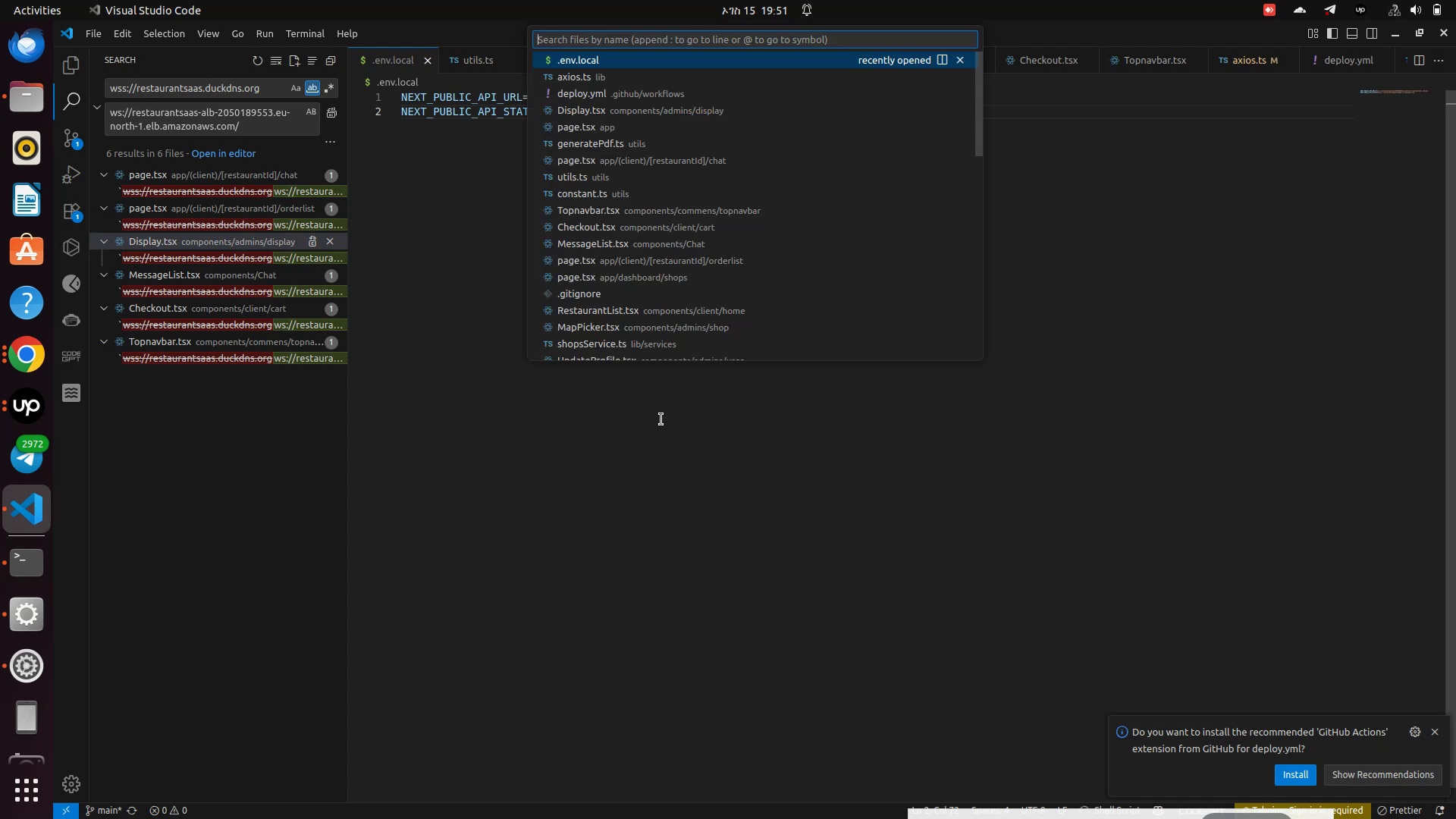 
type(j)
key(Backspace)
type(Disp)
 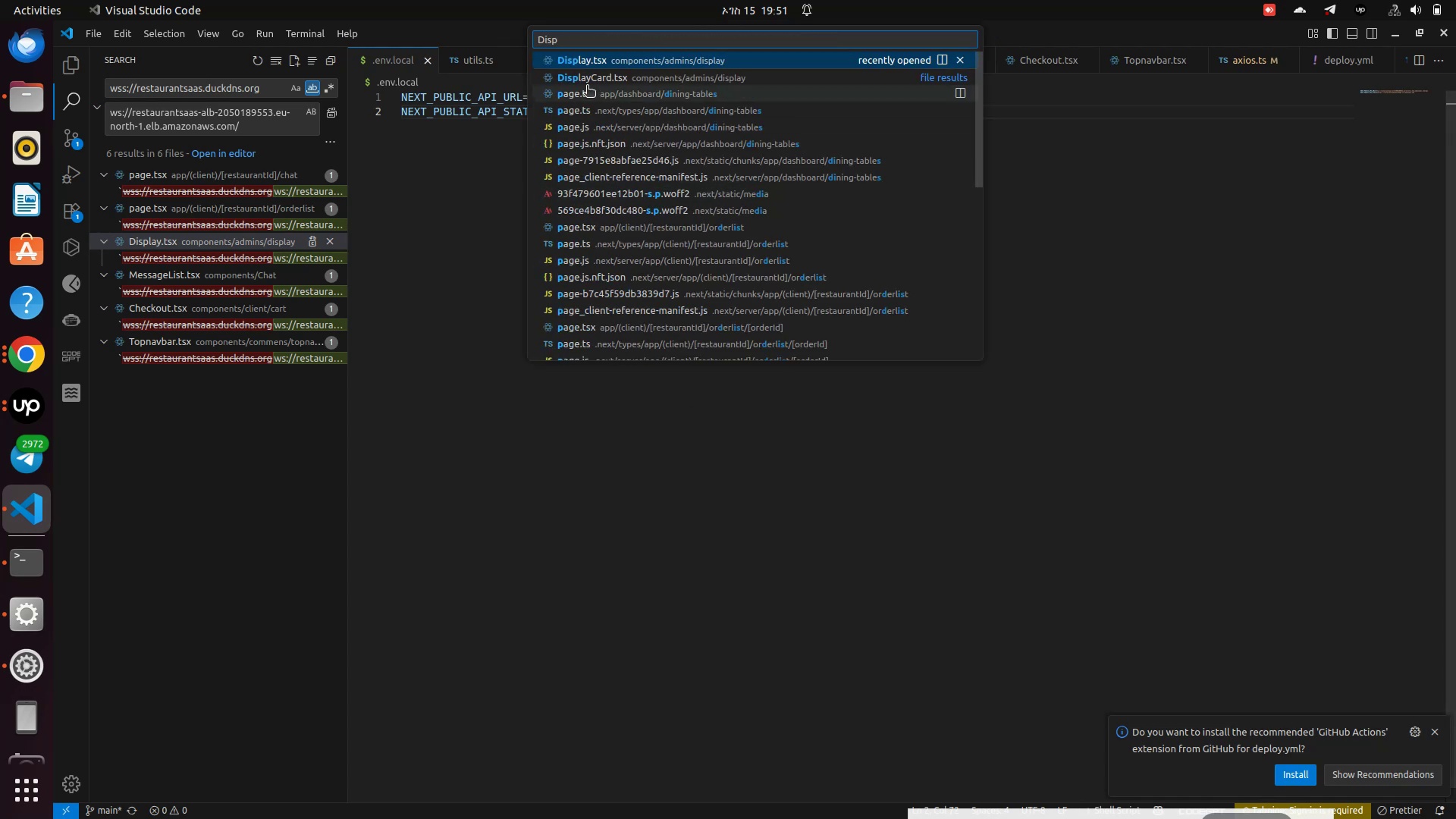 
left_click([588, 58])
 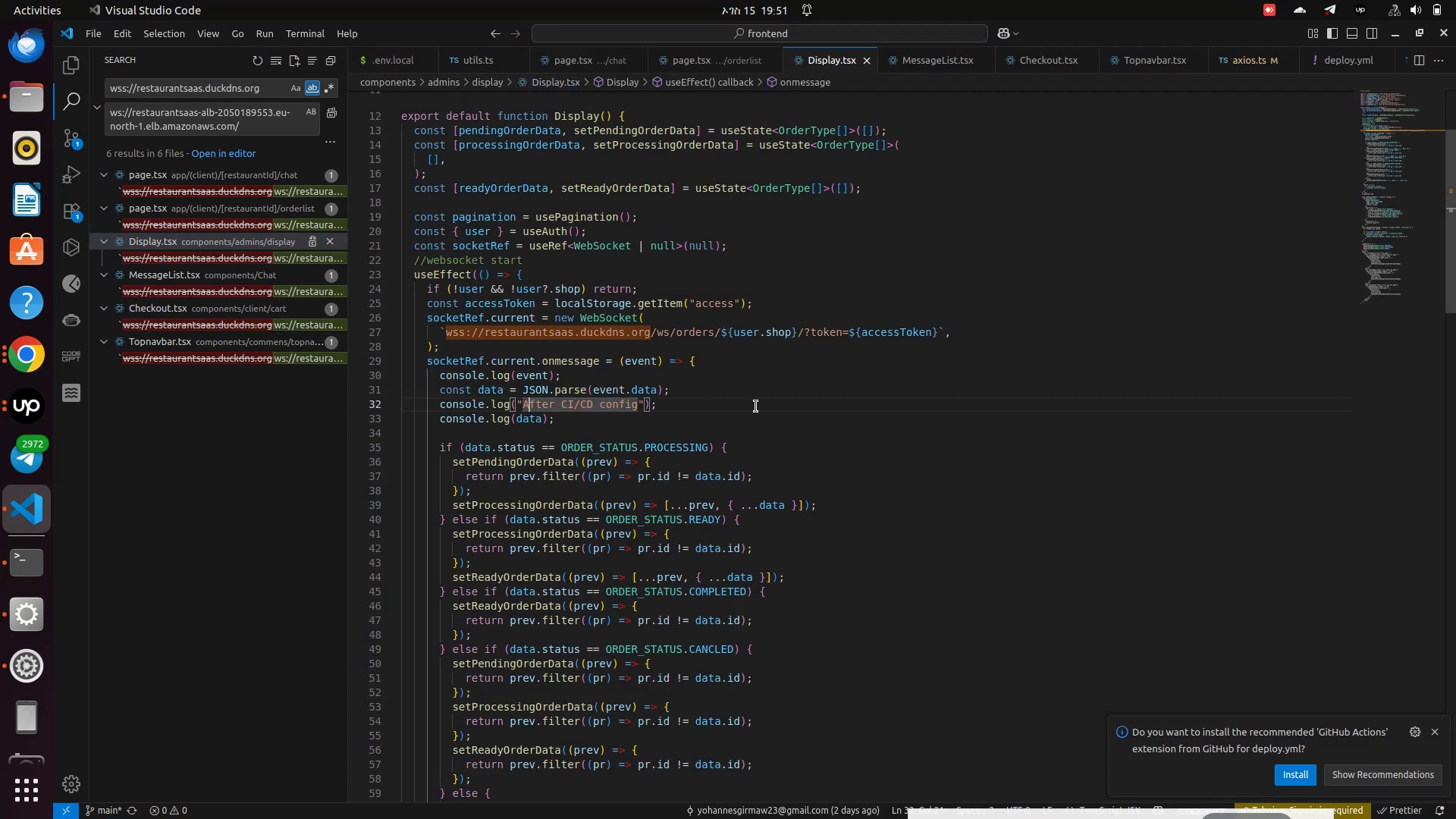 
left_click([756, 406])
 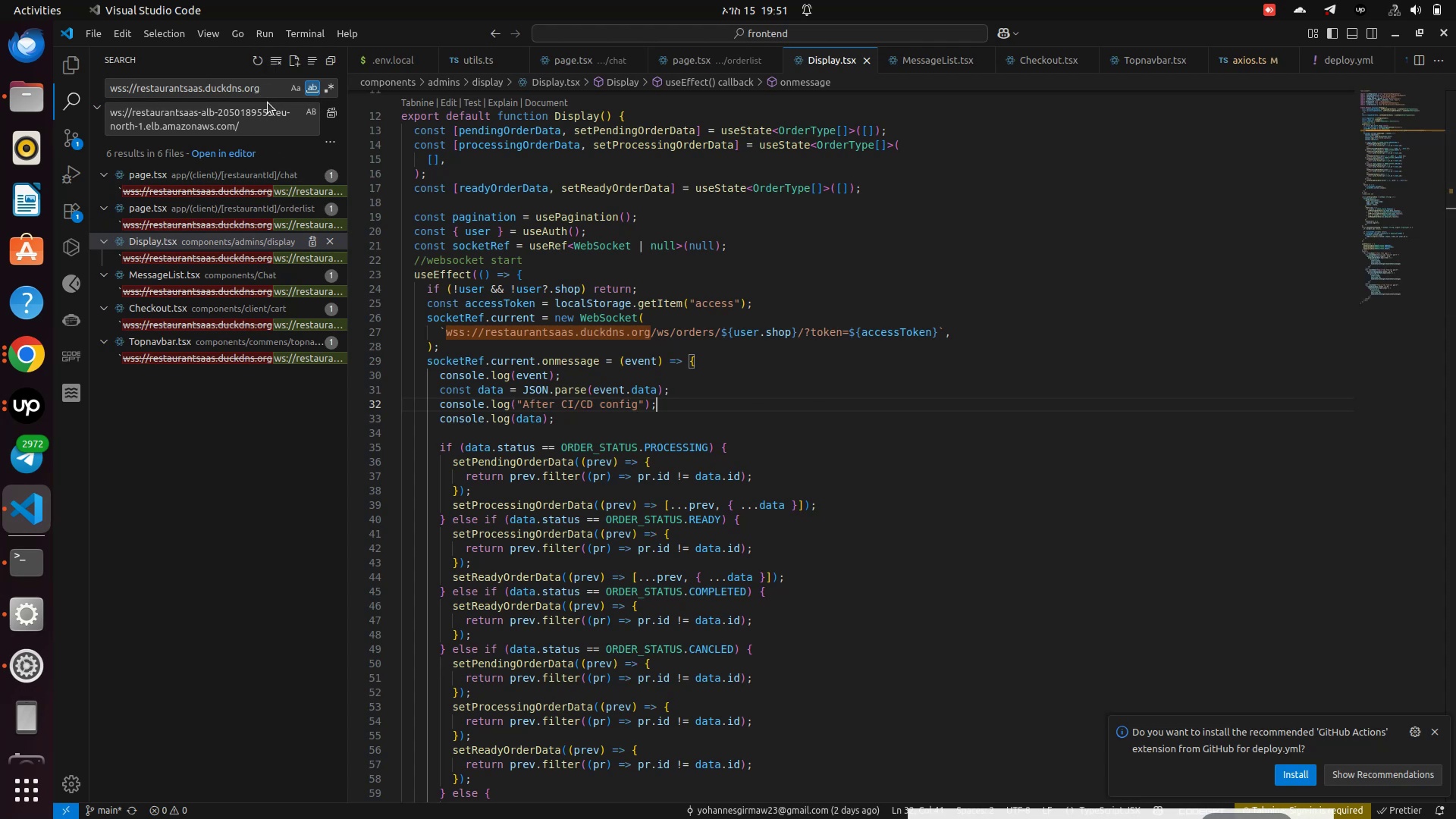 
wait(5.57)
 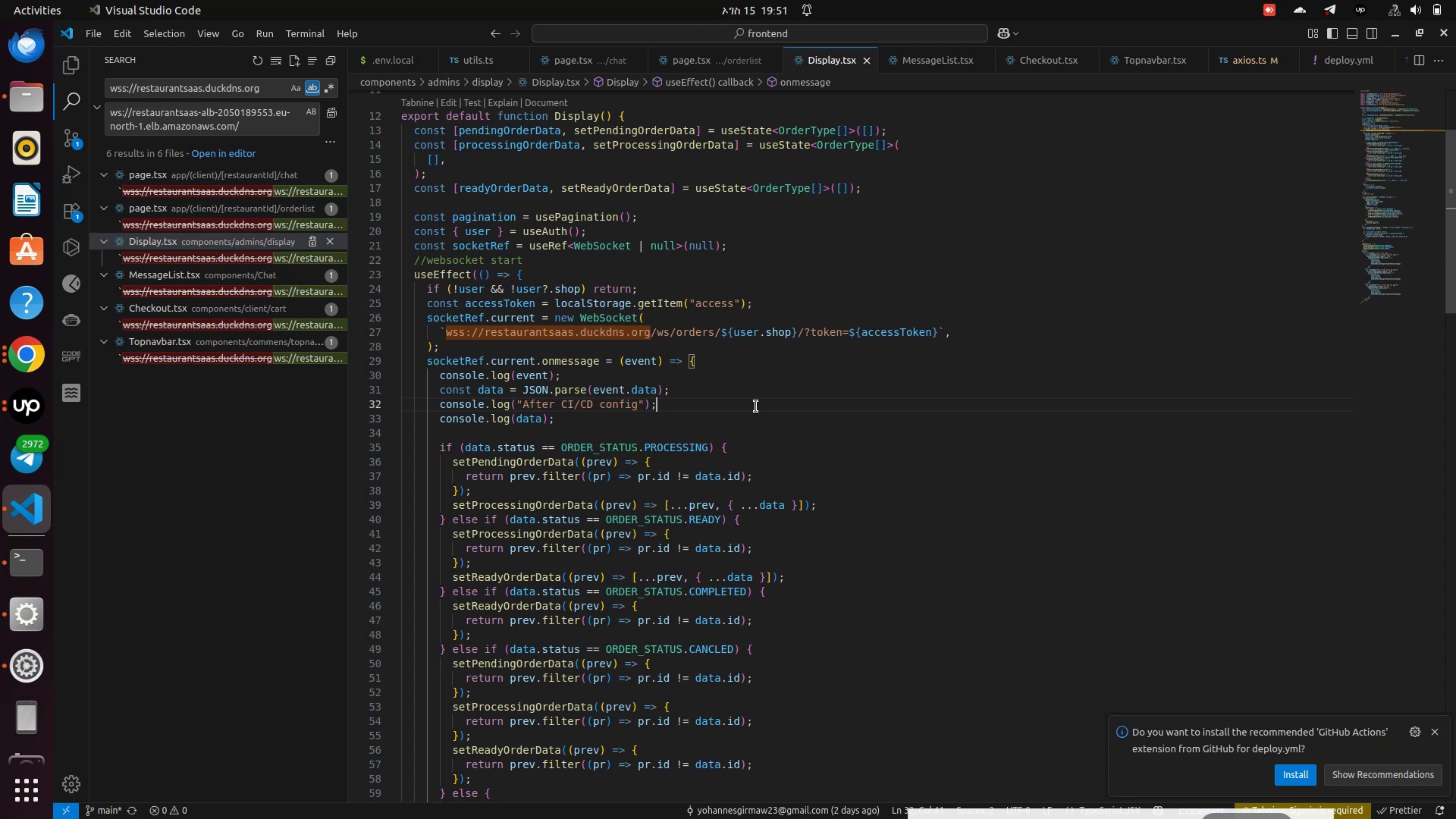 
left_click([270, 90])
 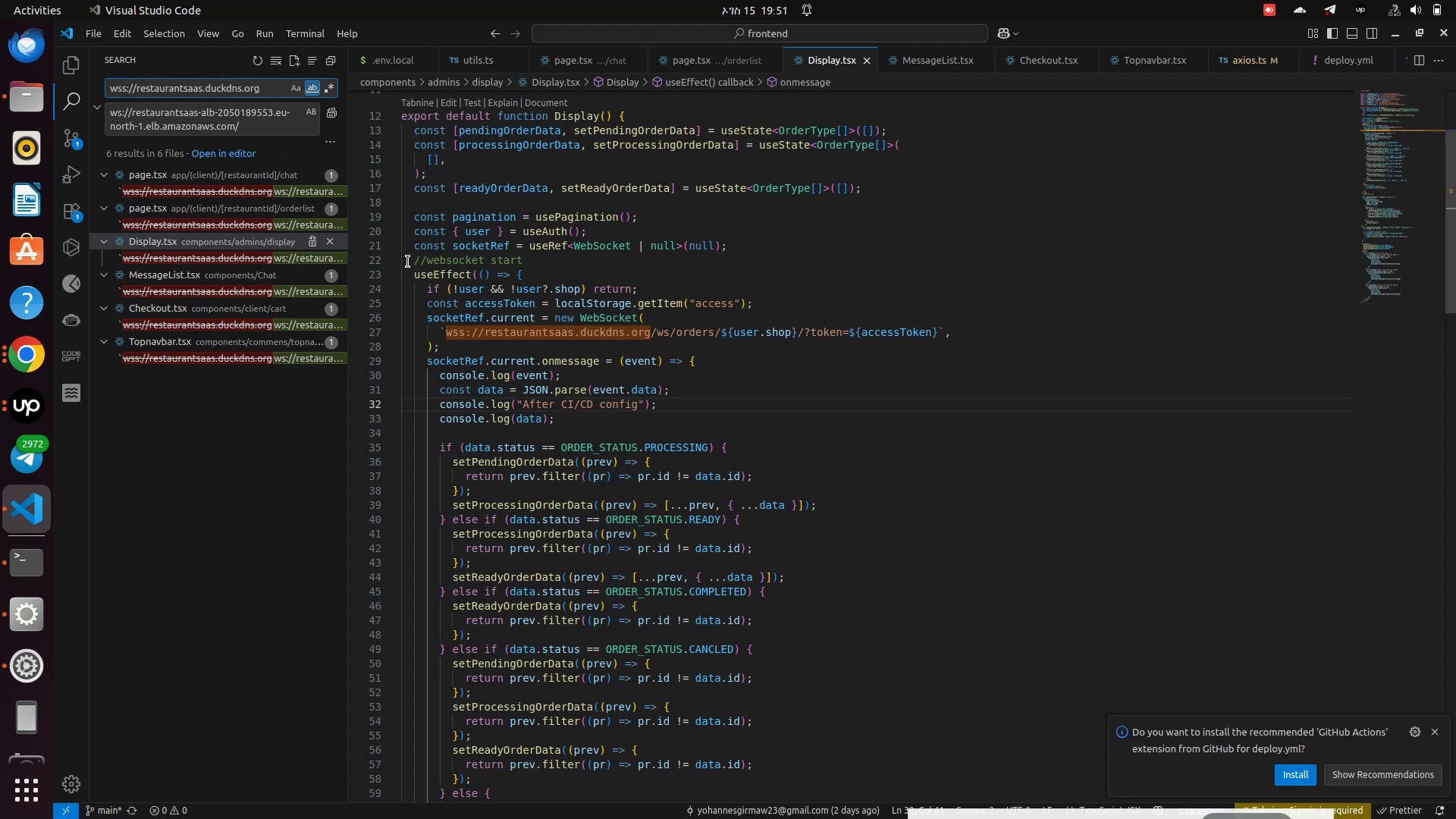 
key(Slash)
 